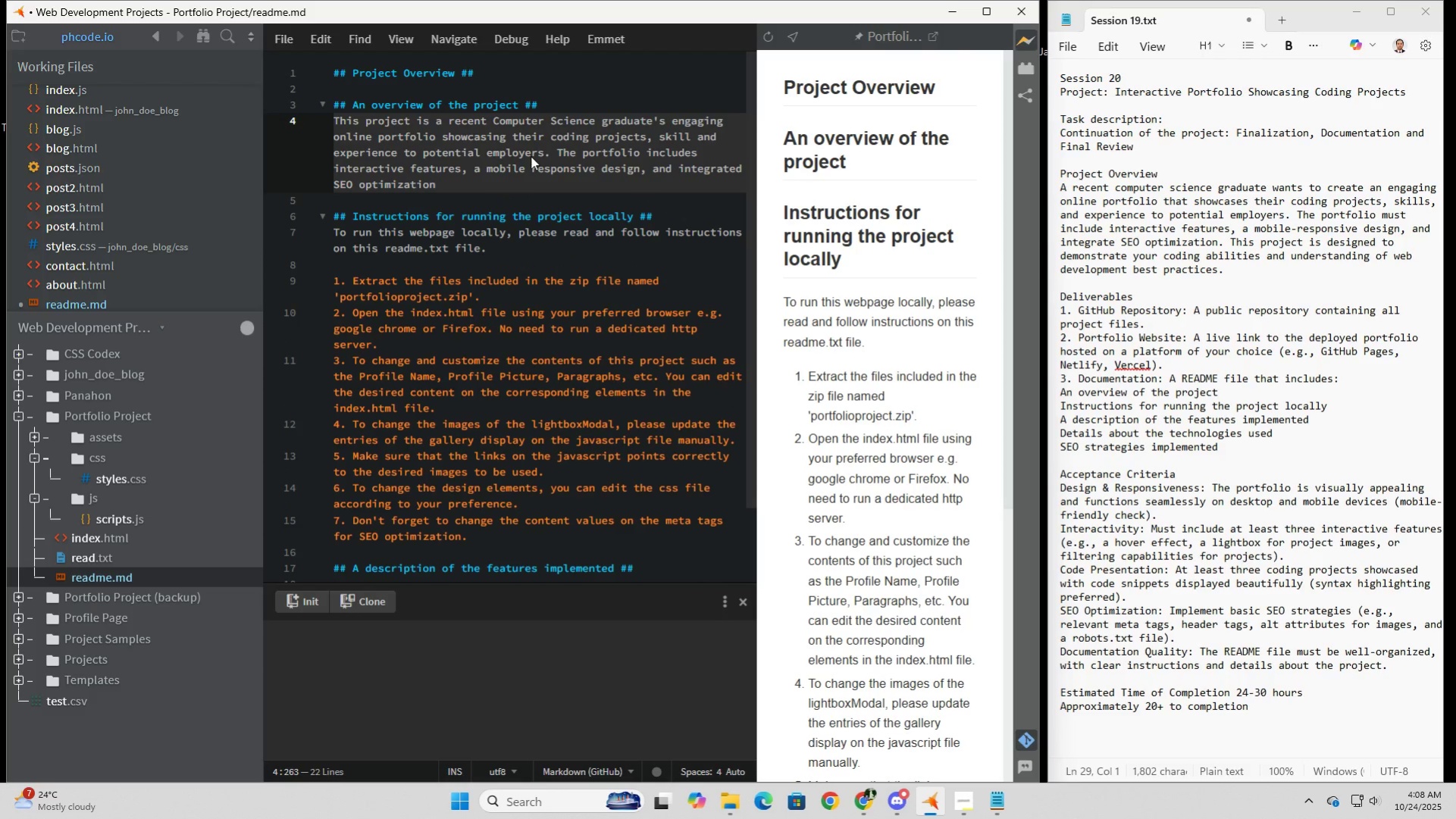 
wait(16.97)
 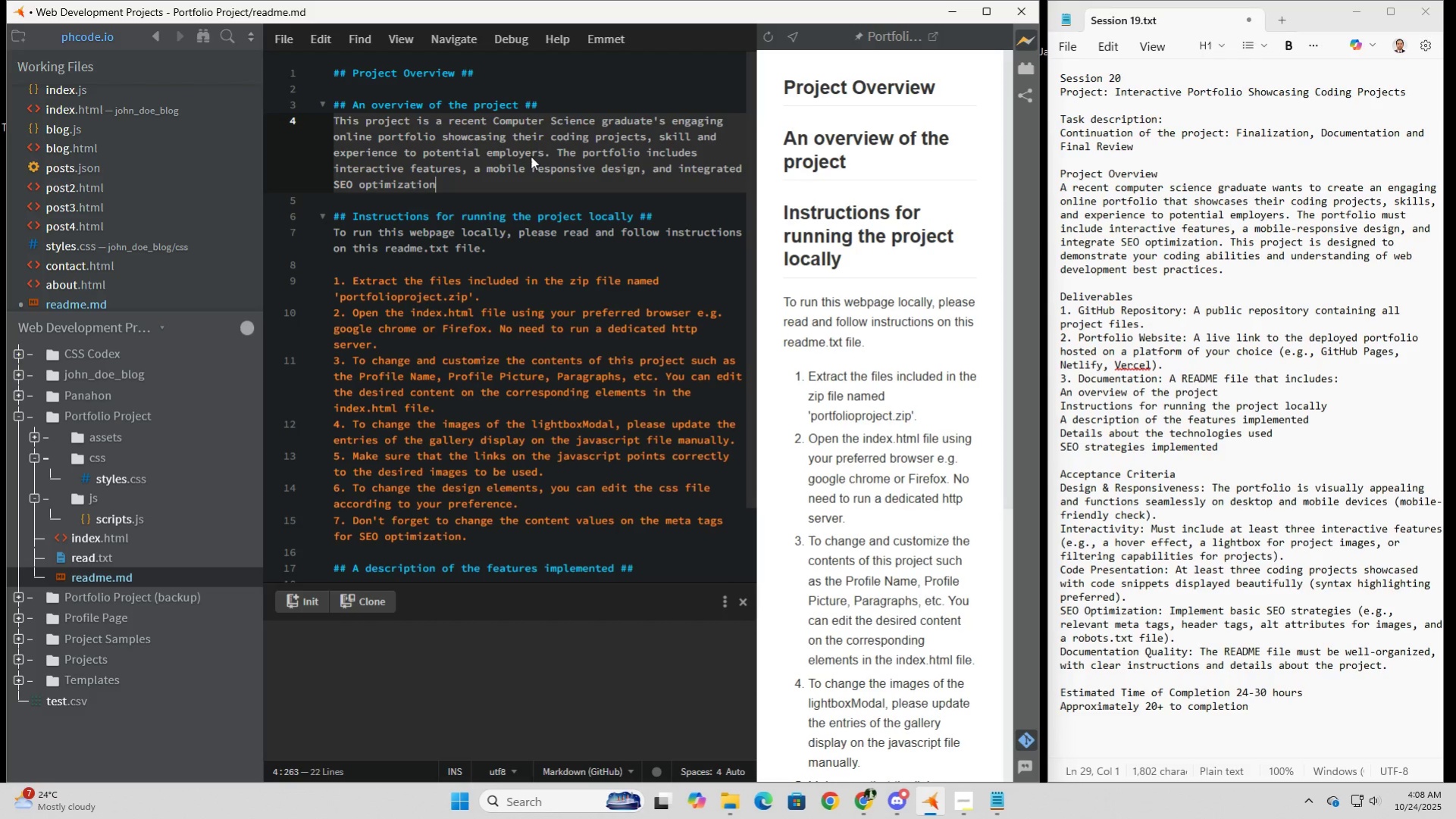 
key(Period)
 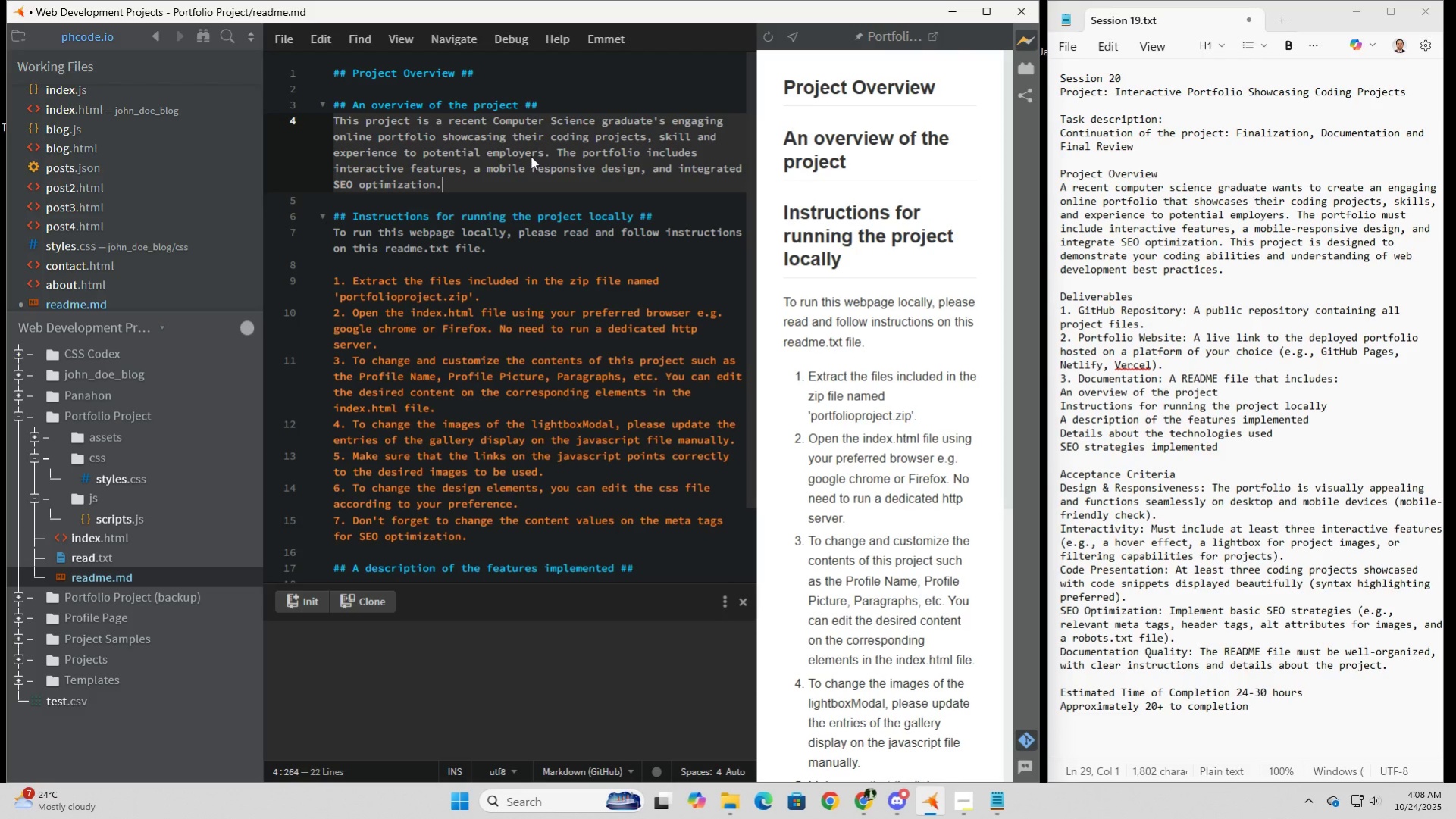 
key(Space)
 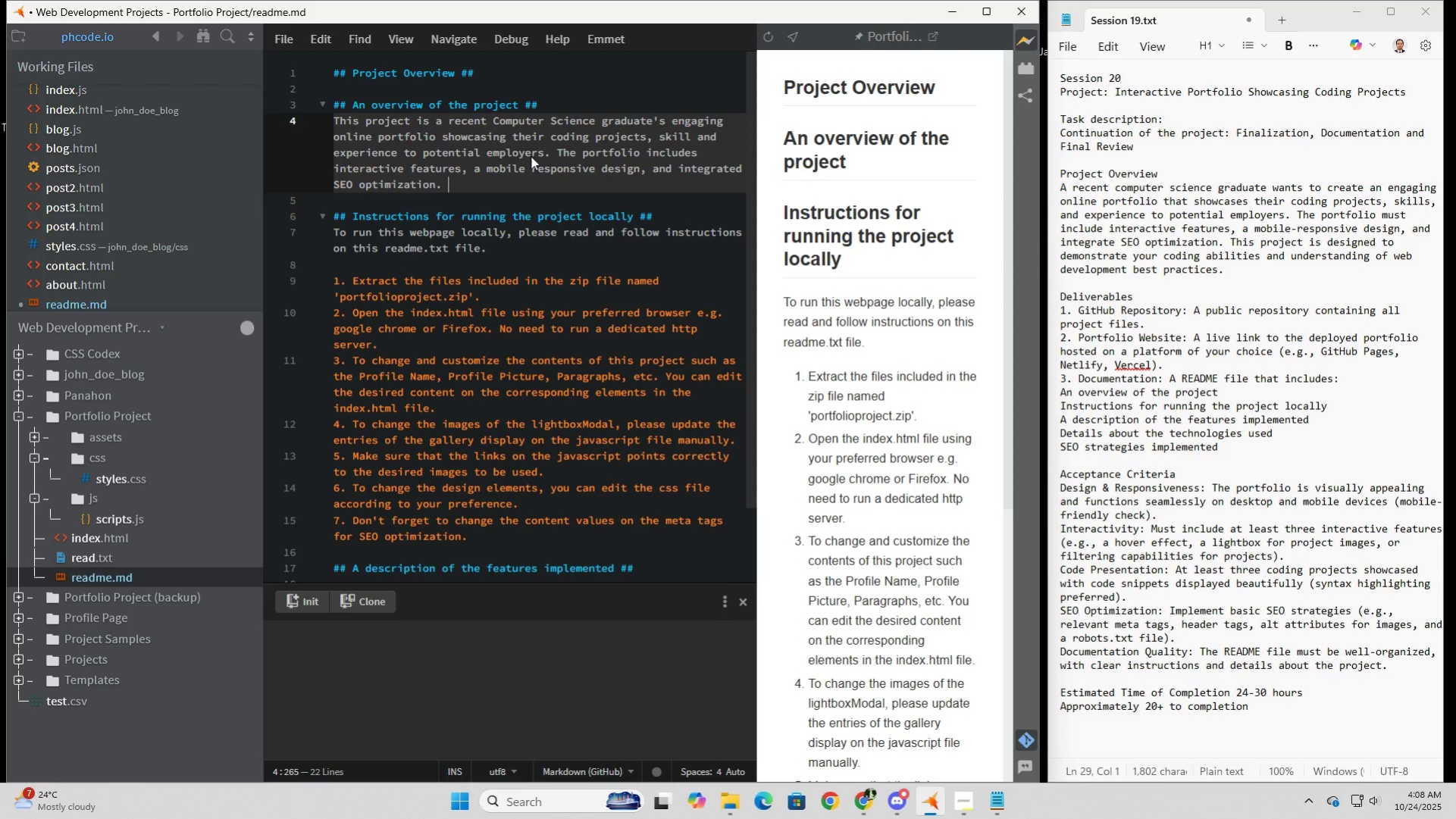 
wait(8.64)
 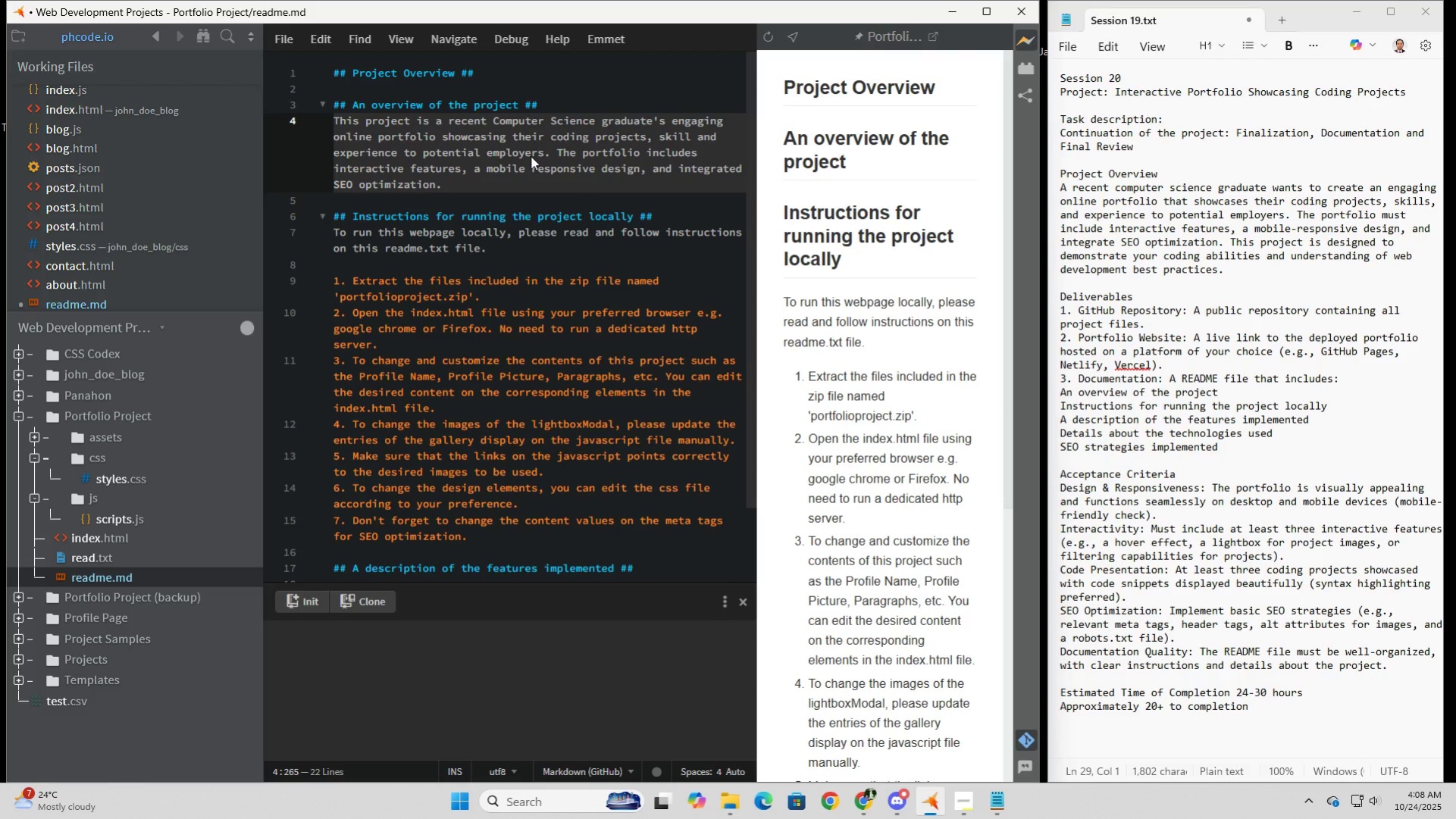 
type(Also designed to demonstar)
key(Backspace)
key(Backspace)
type(rate coding abilities and understanding of web development best practices.)
 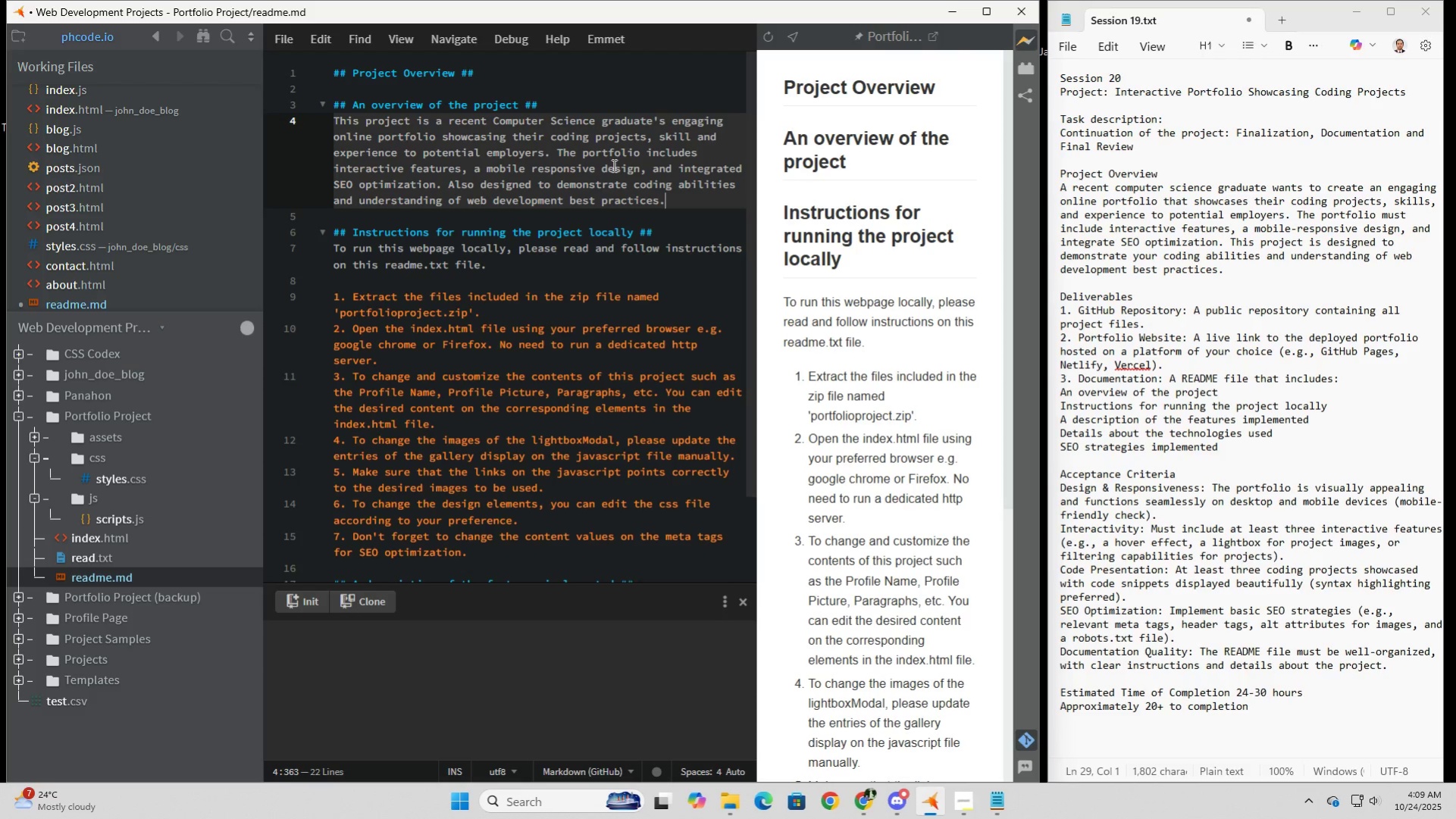 
left_click([769, 36])
 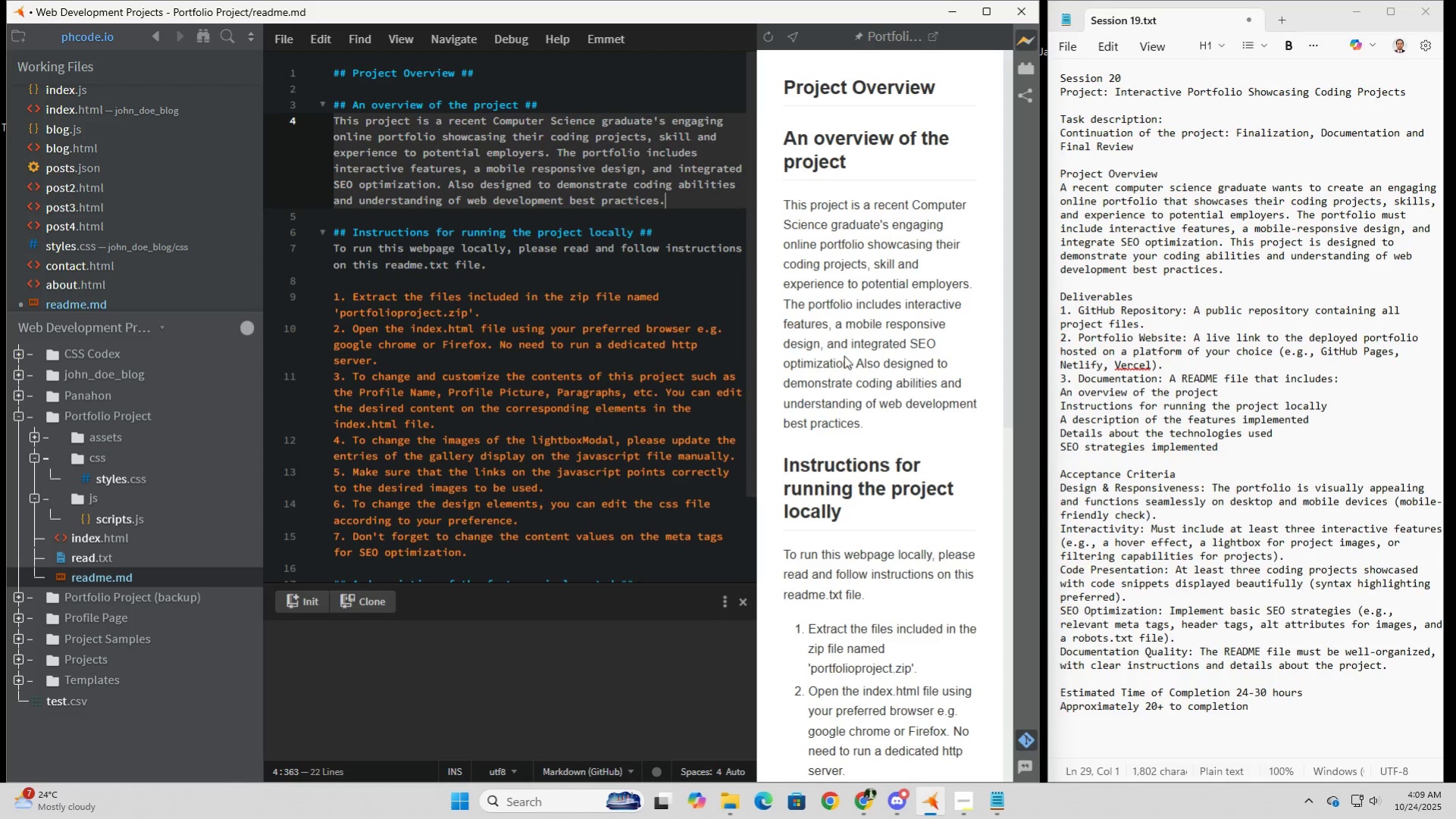 
scroll: coordinate [563, 427], scroll_direction: down, amount: 4.0
 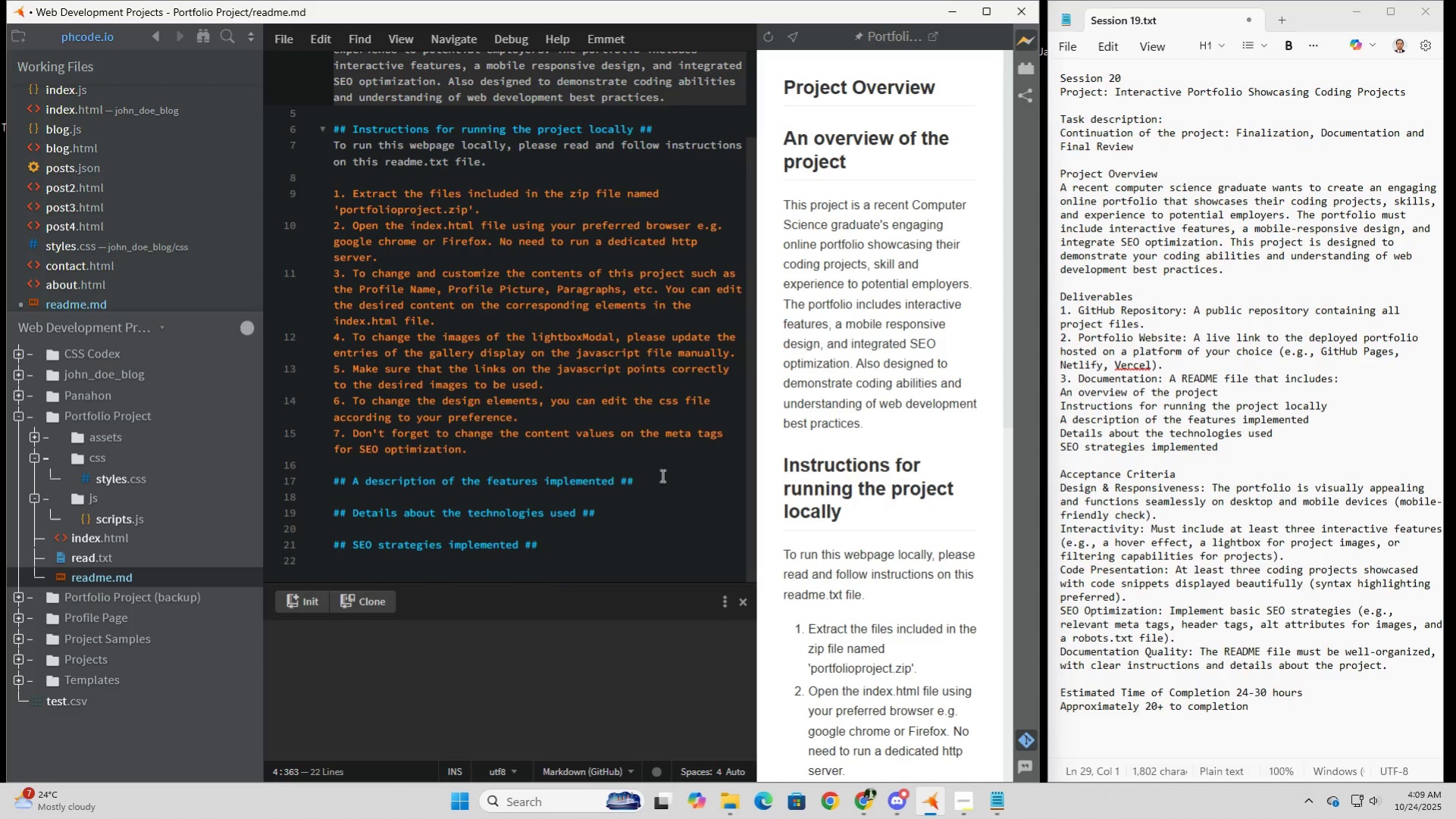 
left_click([662, 488])
 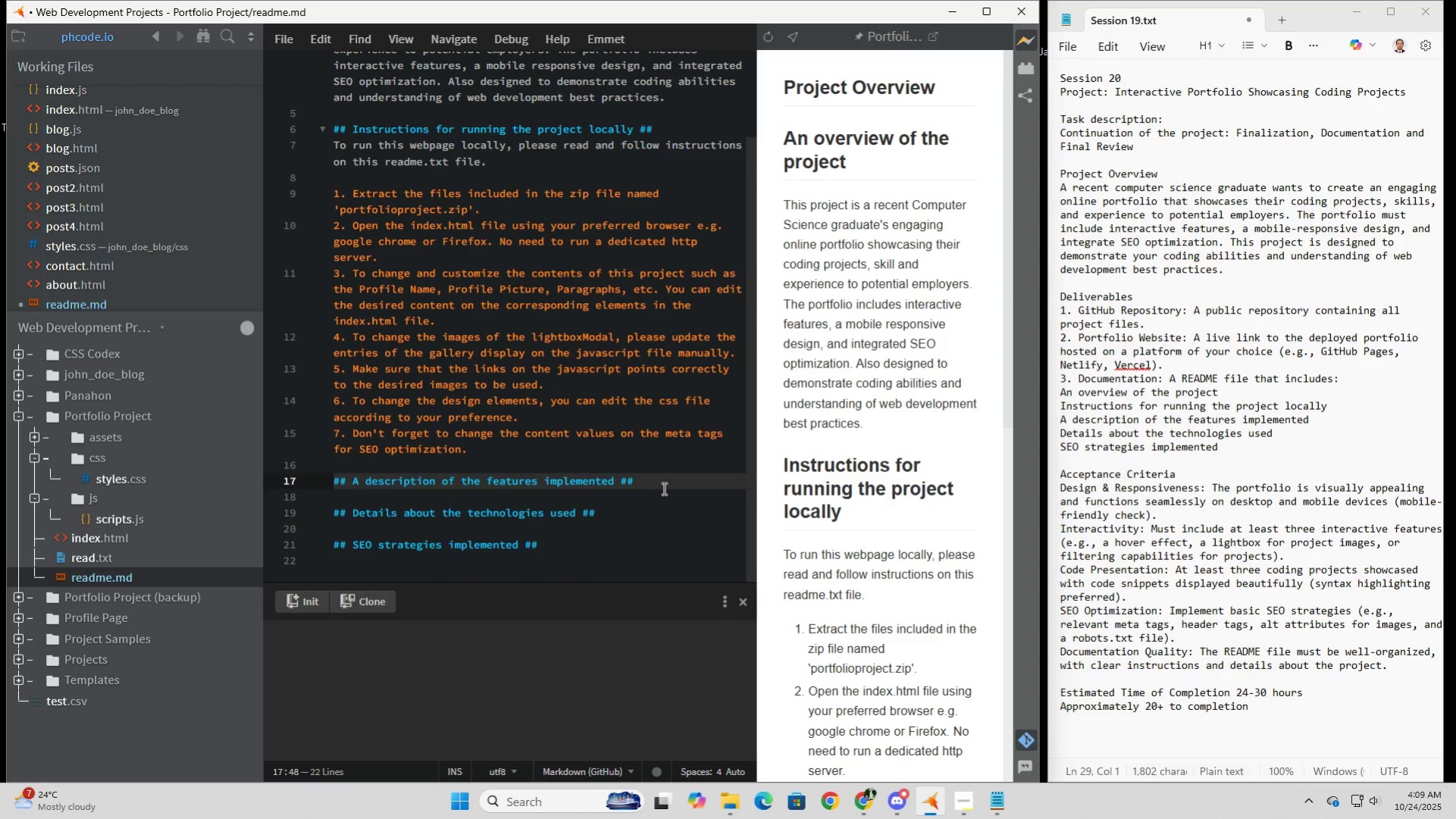 
key(Enter)
 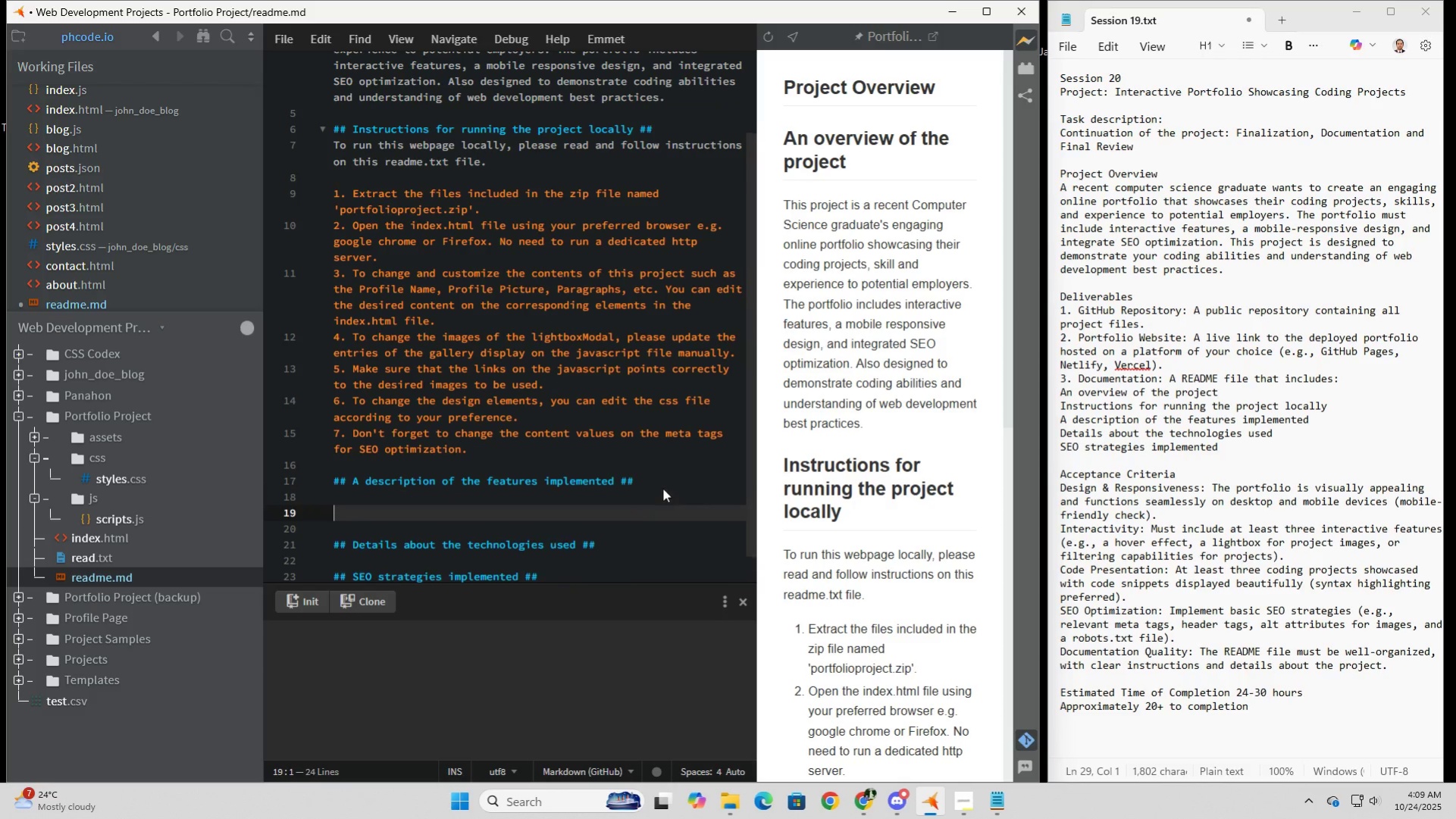 
key(Enter)
 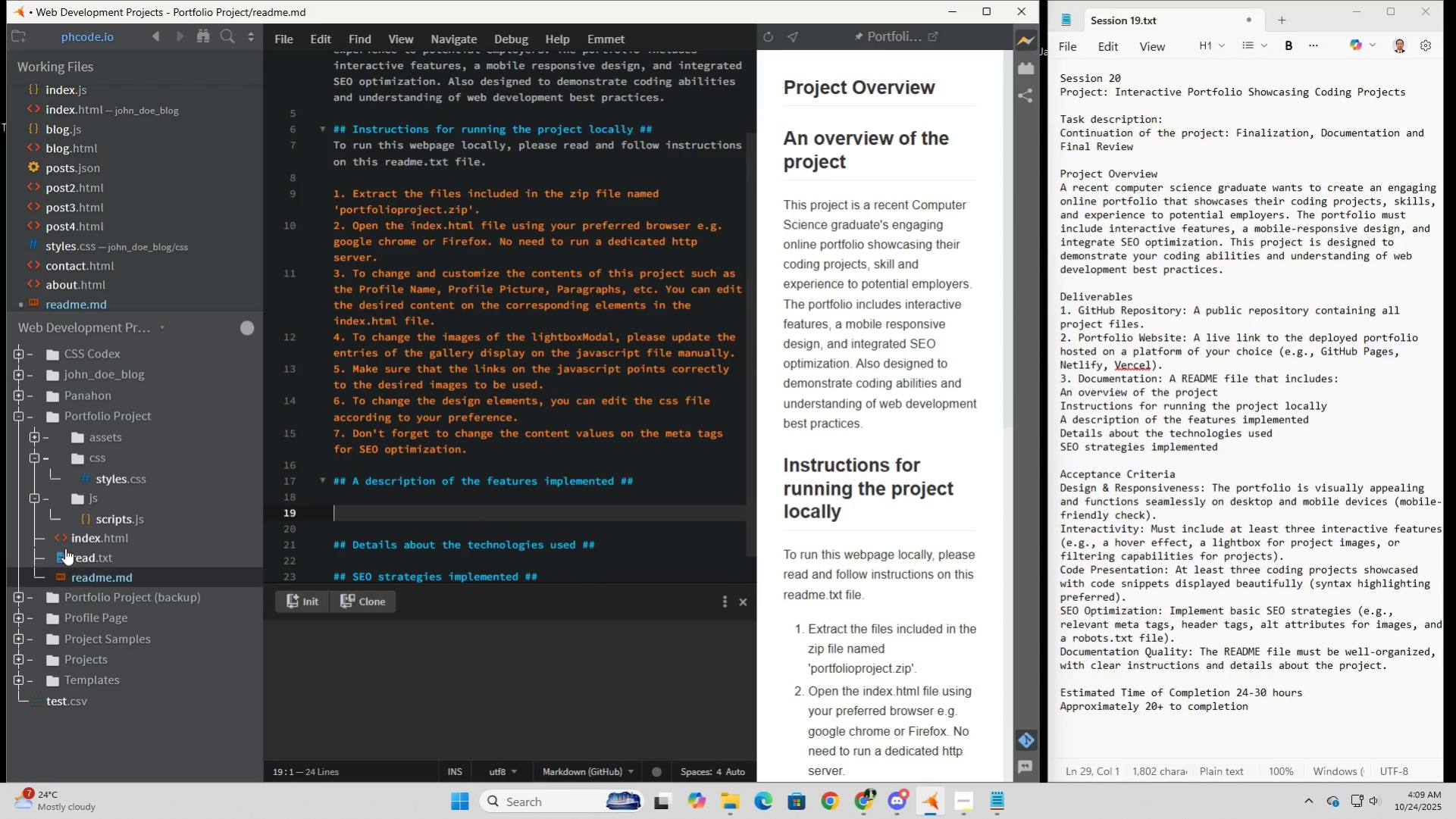 
left_click([83, 553])
 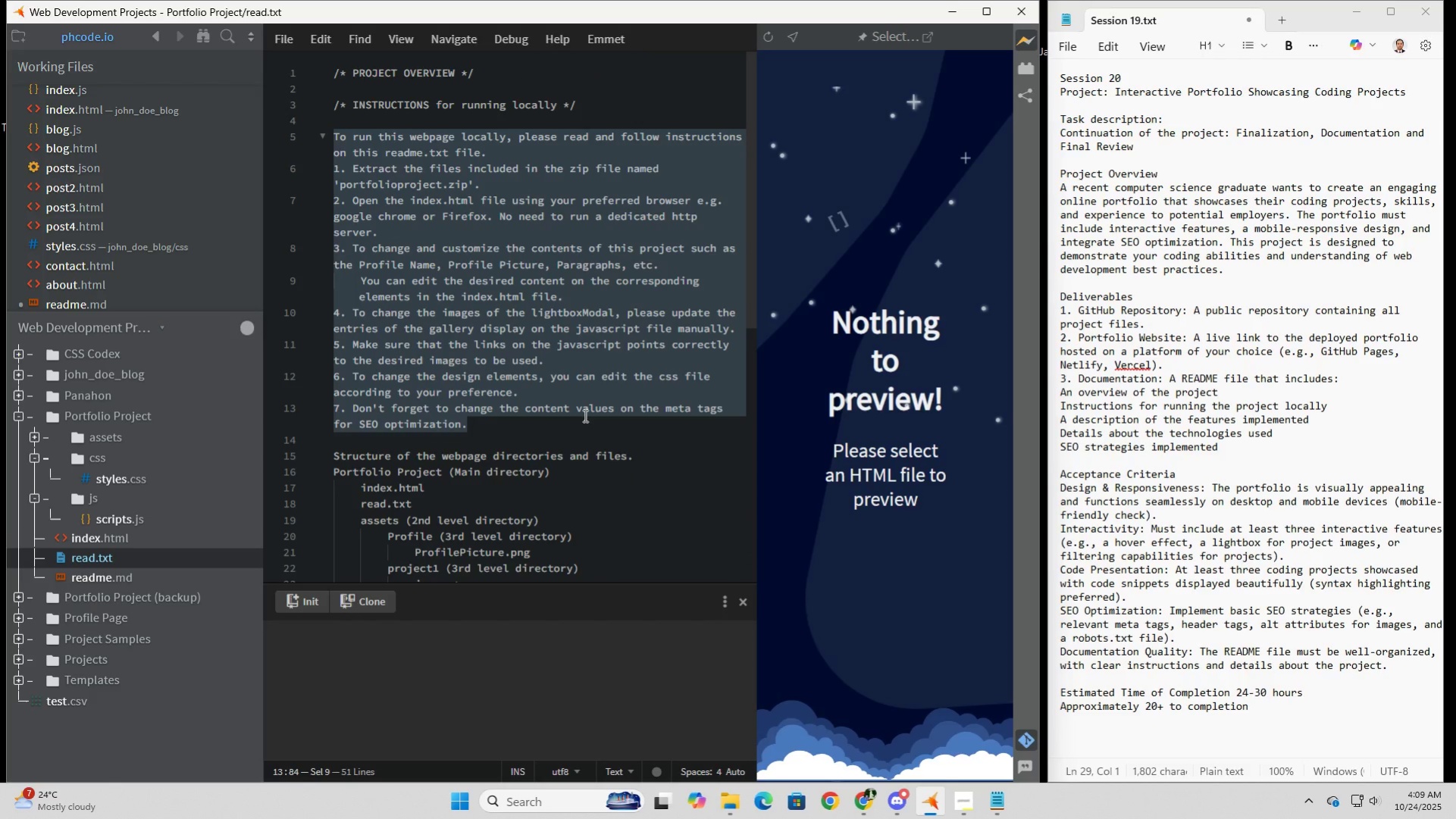 
left_click([584, 415])
 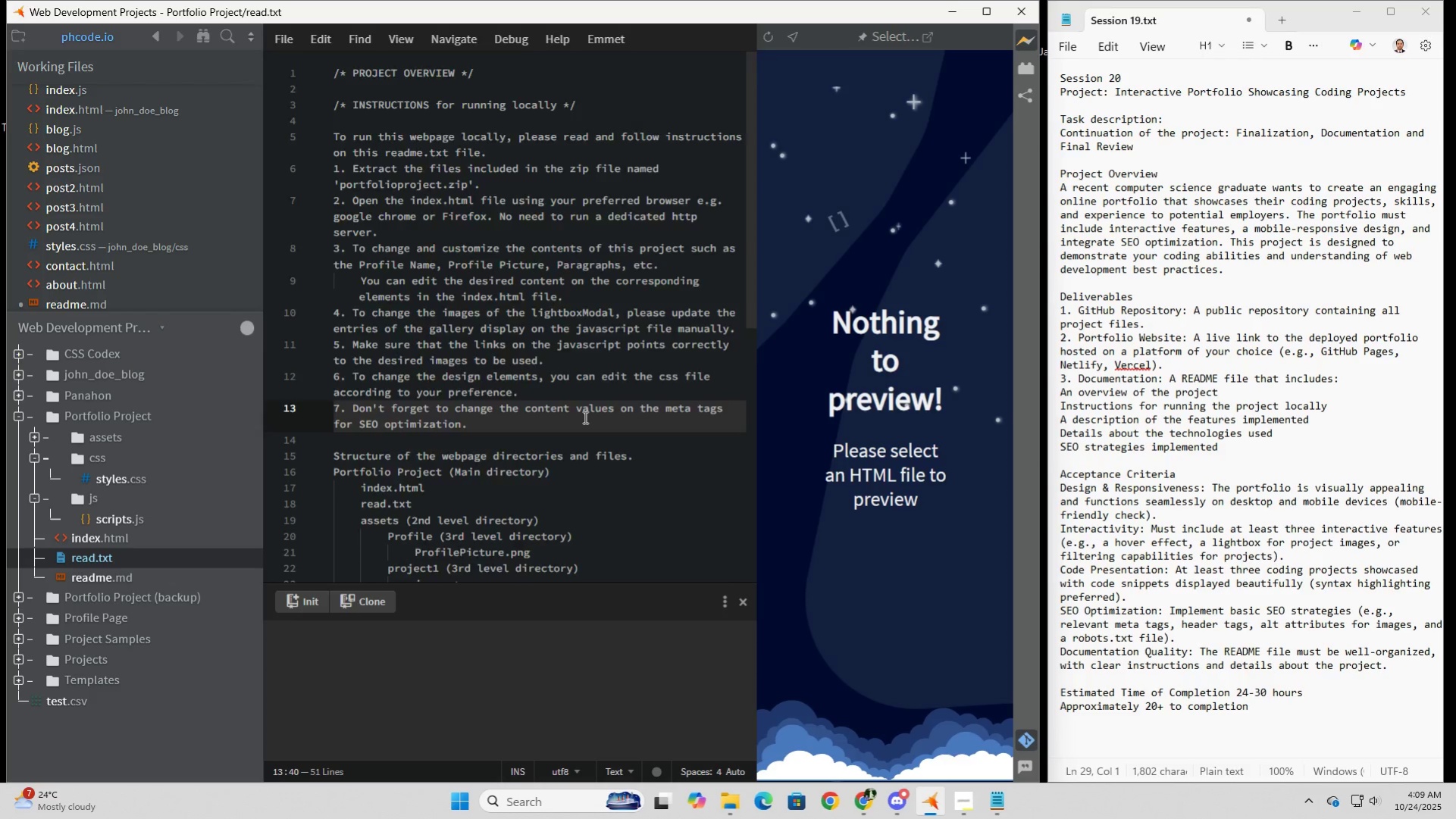 
scroll: coordinate [584, 417], scroll_direction: down, amount: 3.0
 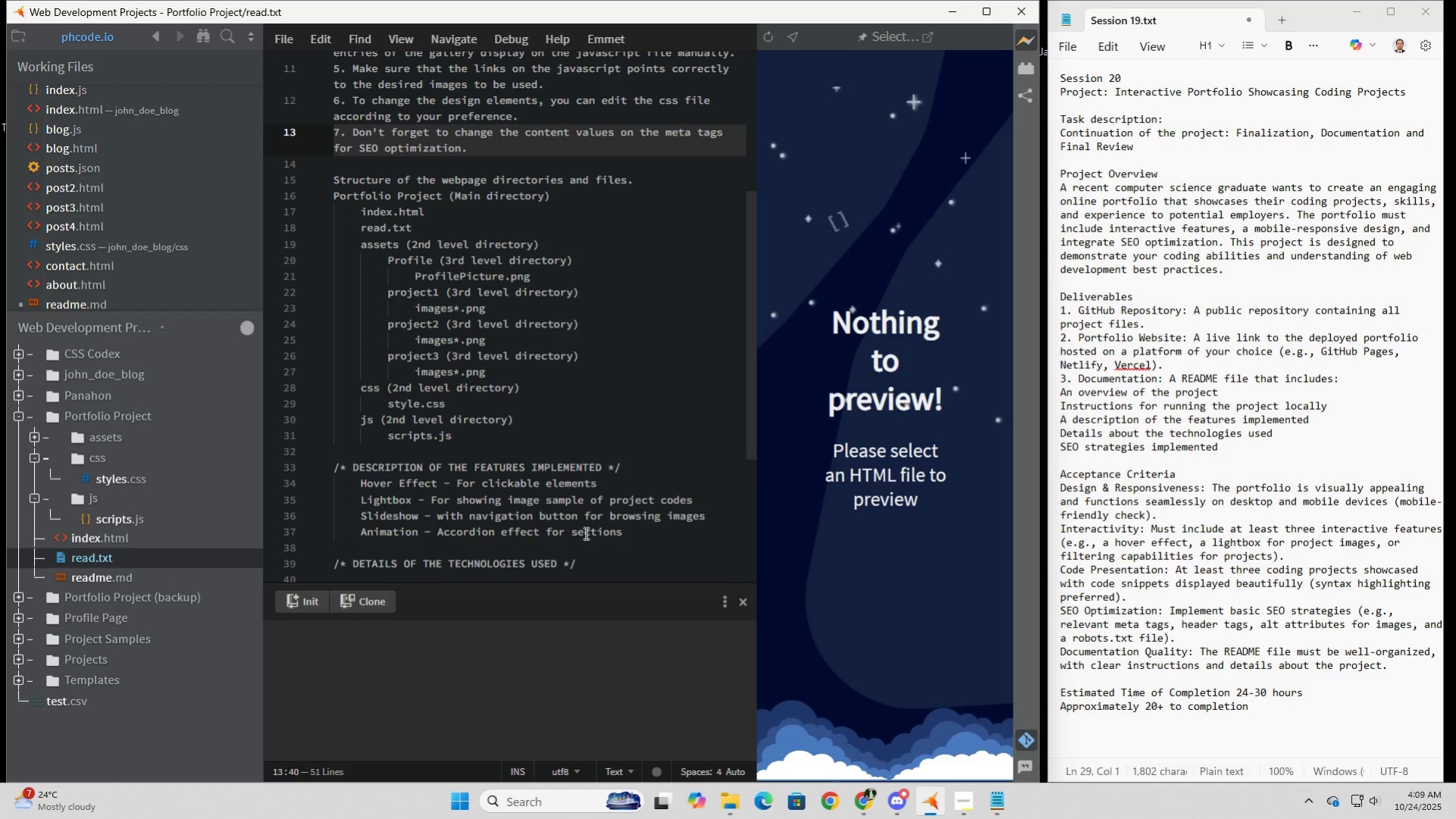 
wait(20.05)
 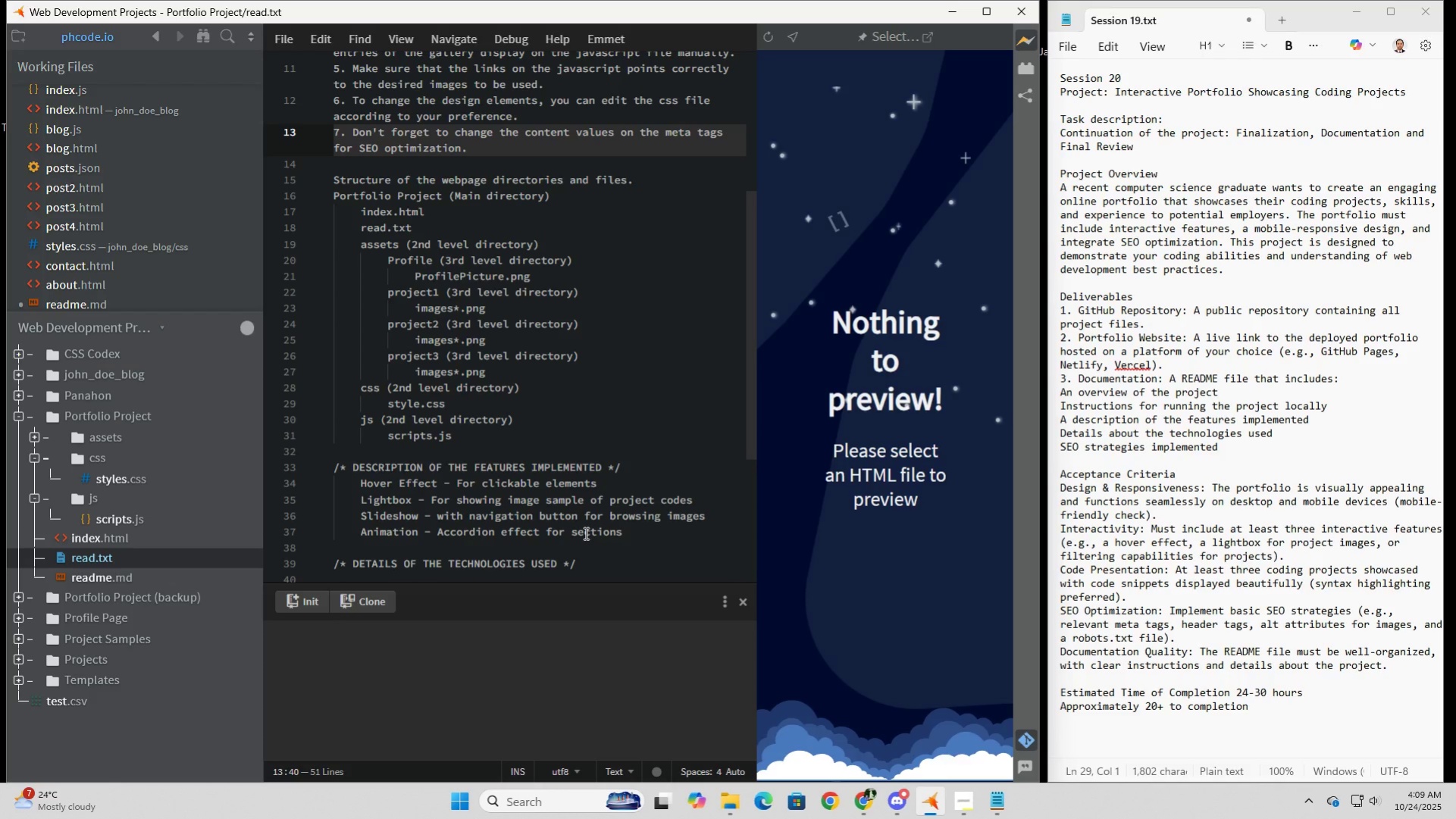 
left_click([102, 581])
 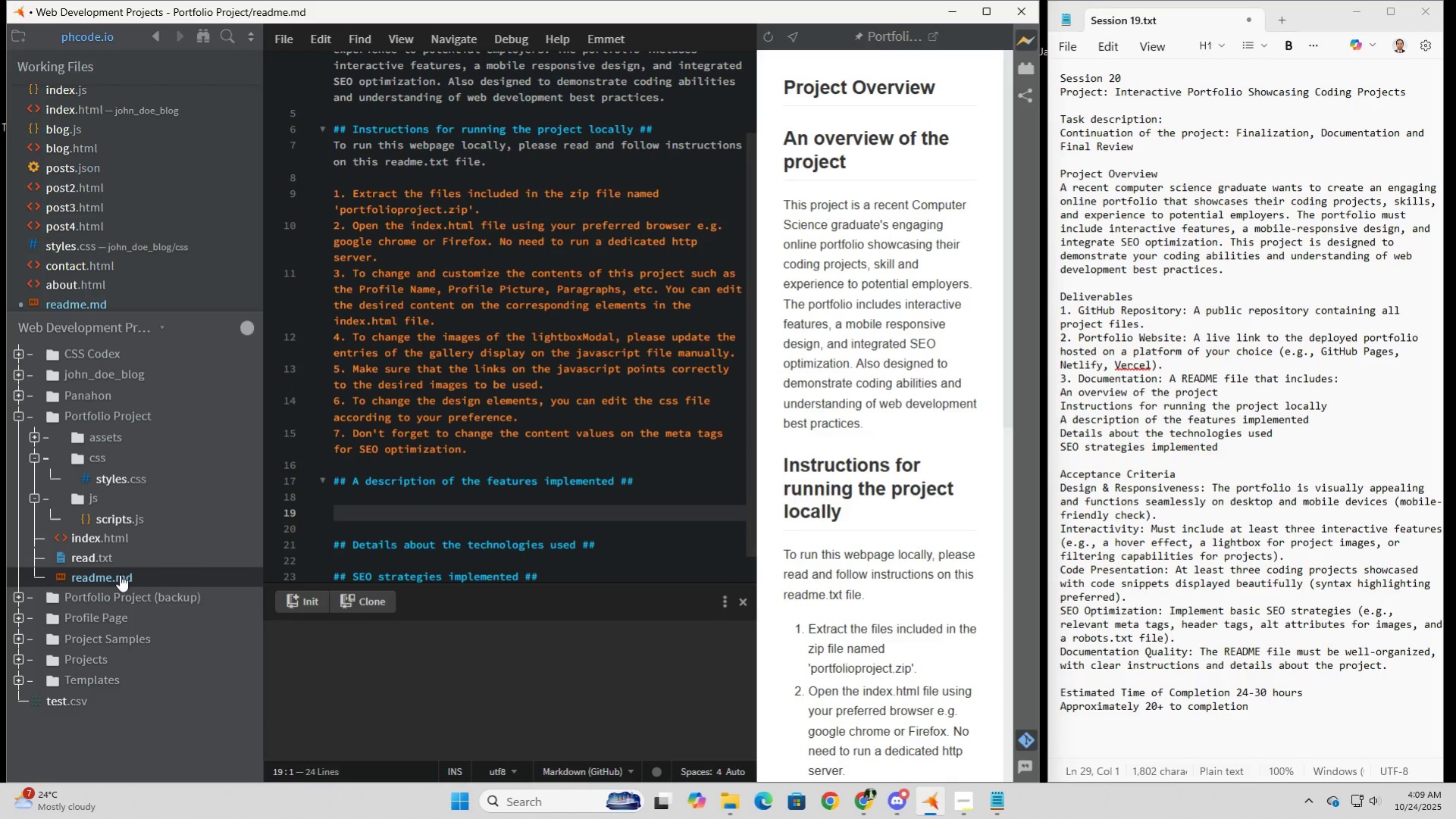 
wait(5.58)
 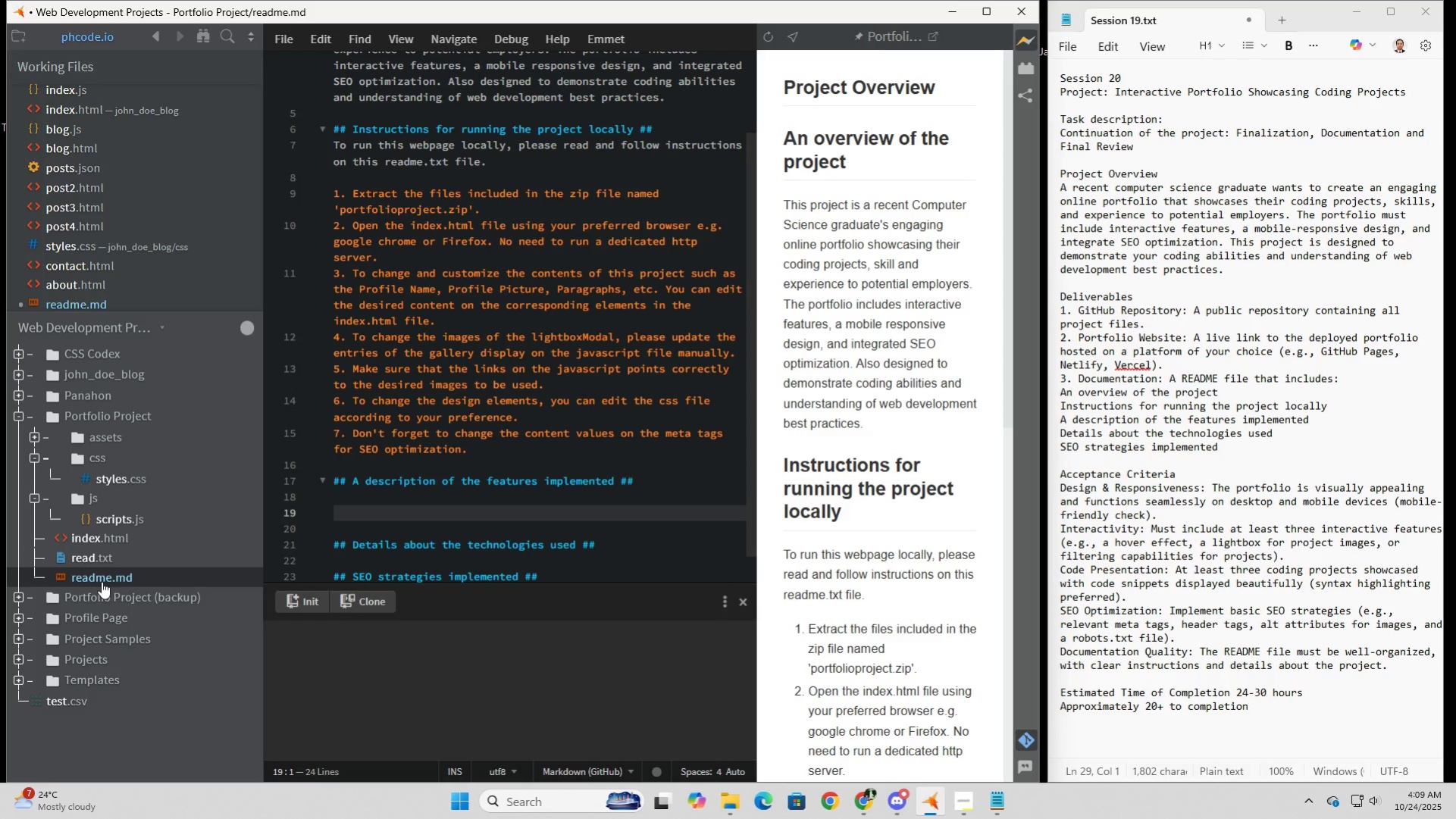 
left_click([366, 506])
 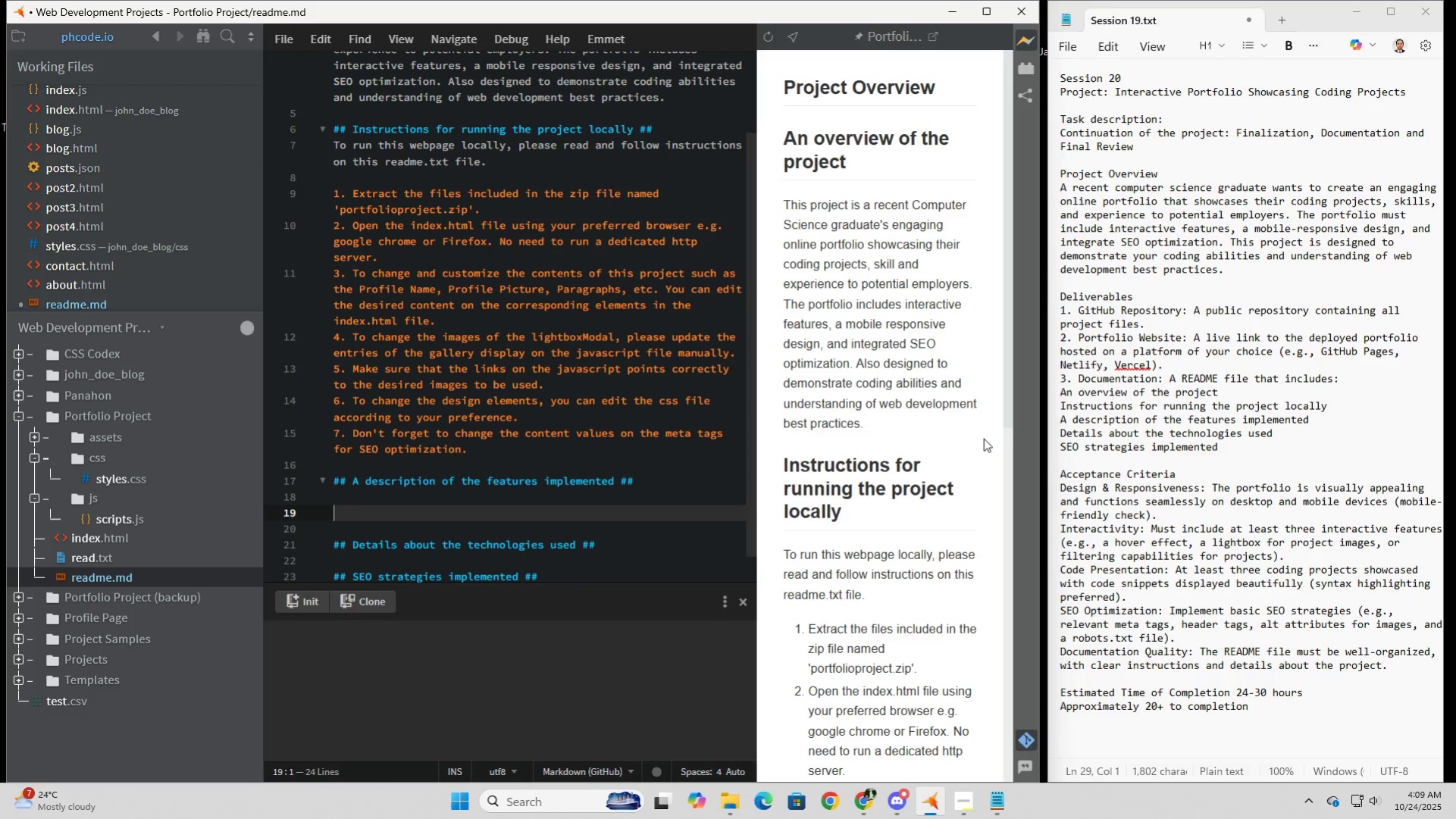 
scroll: coordinate [927, 498], scroll_direction: down, amount: 14.0
 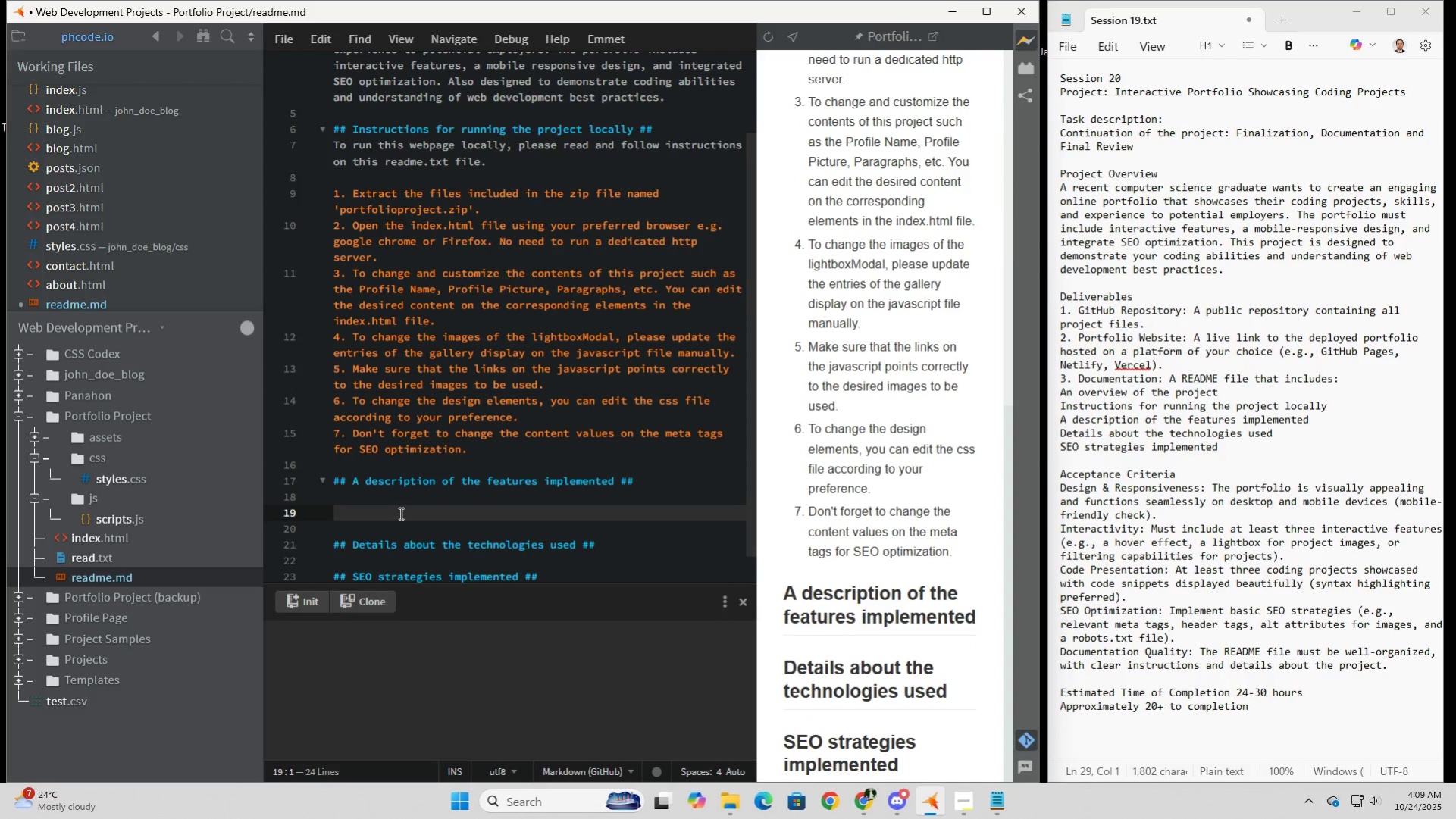 
left_click([399, 513])
 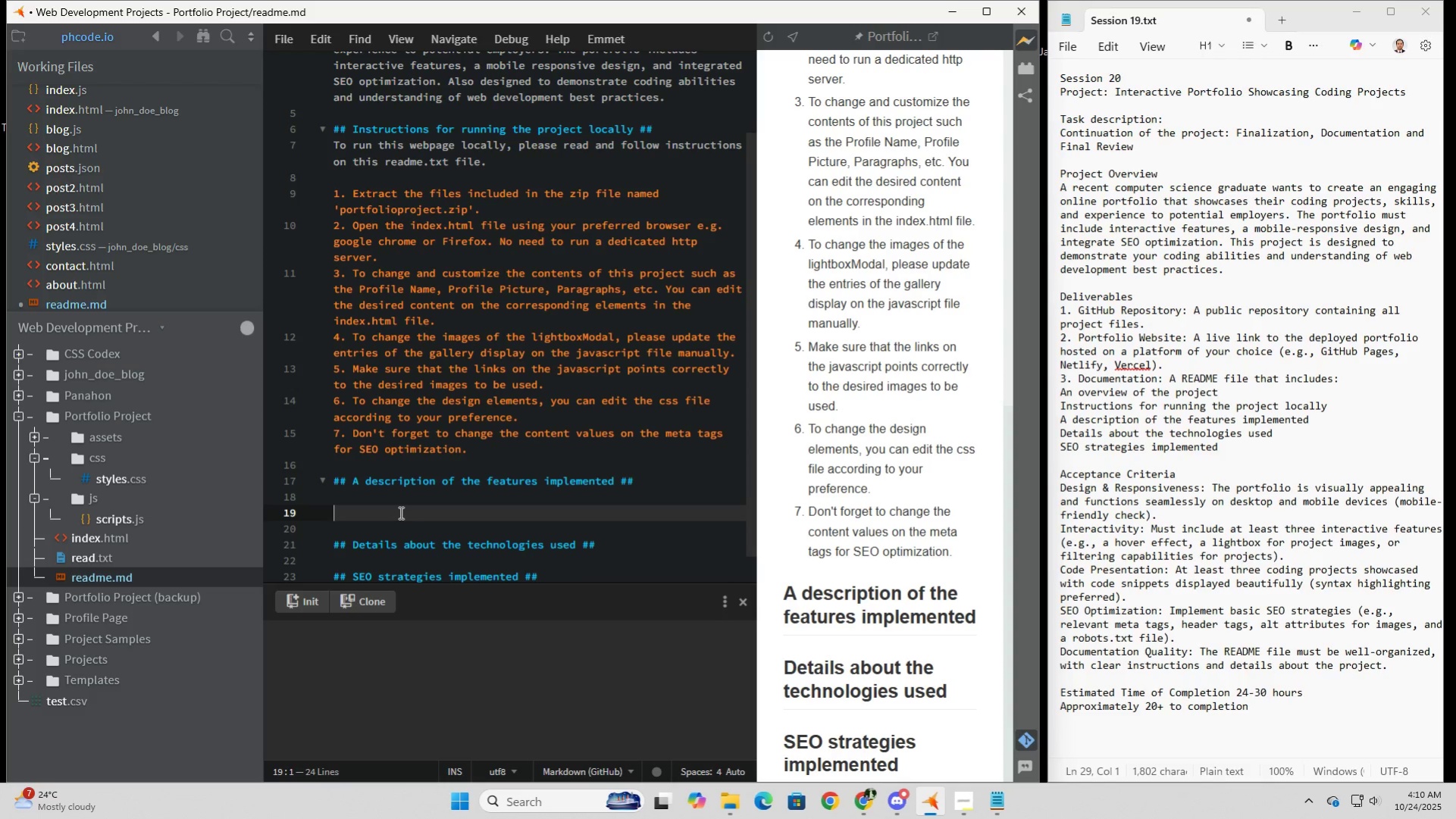 
wait(8.84)
 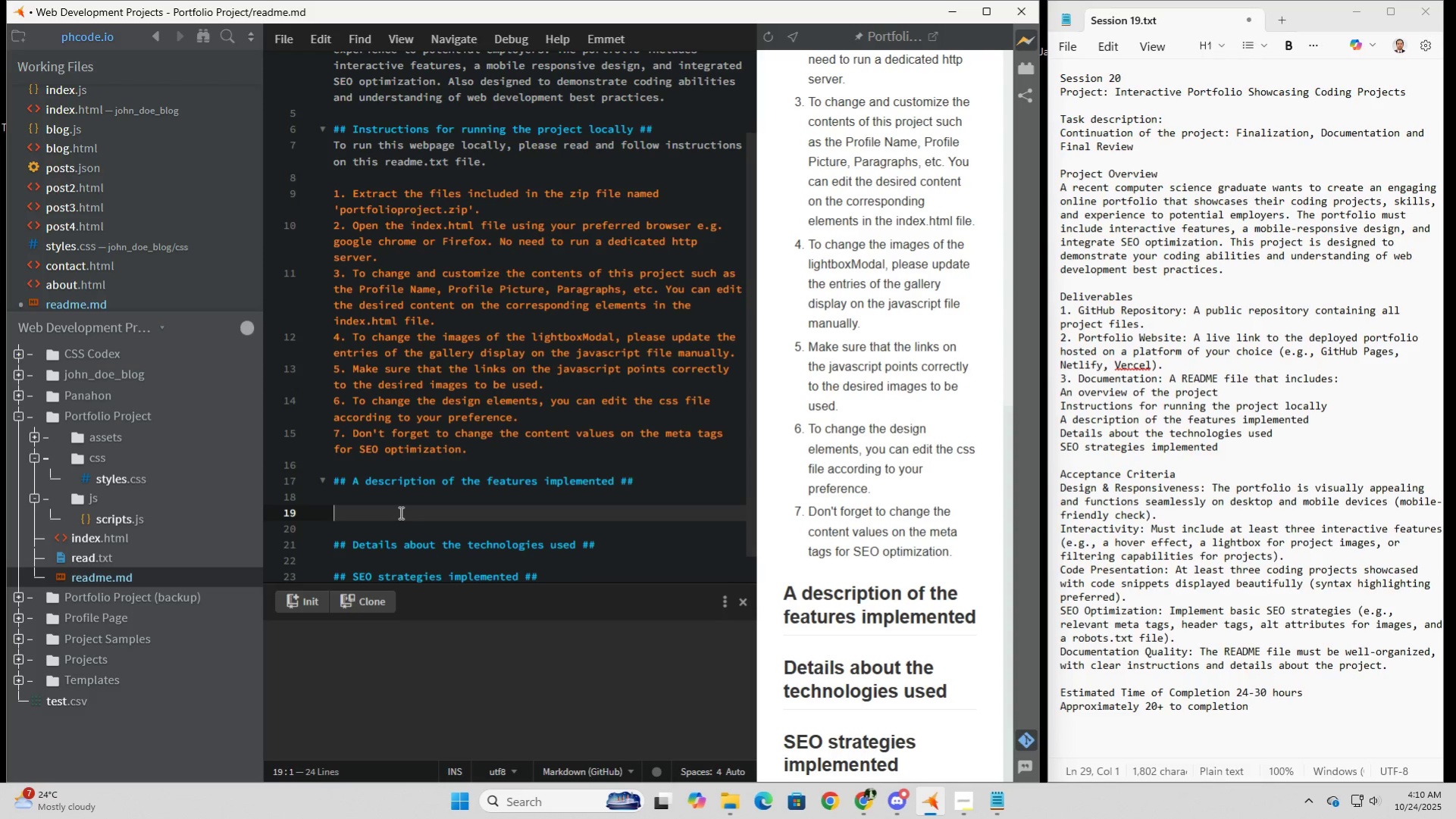 
type(Hover Effect)
 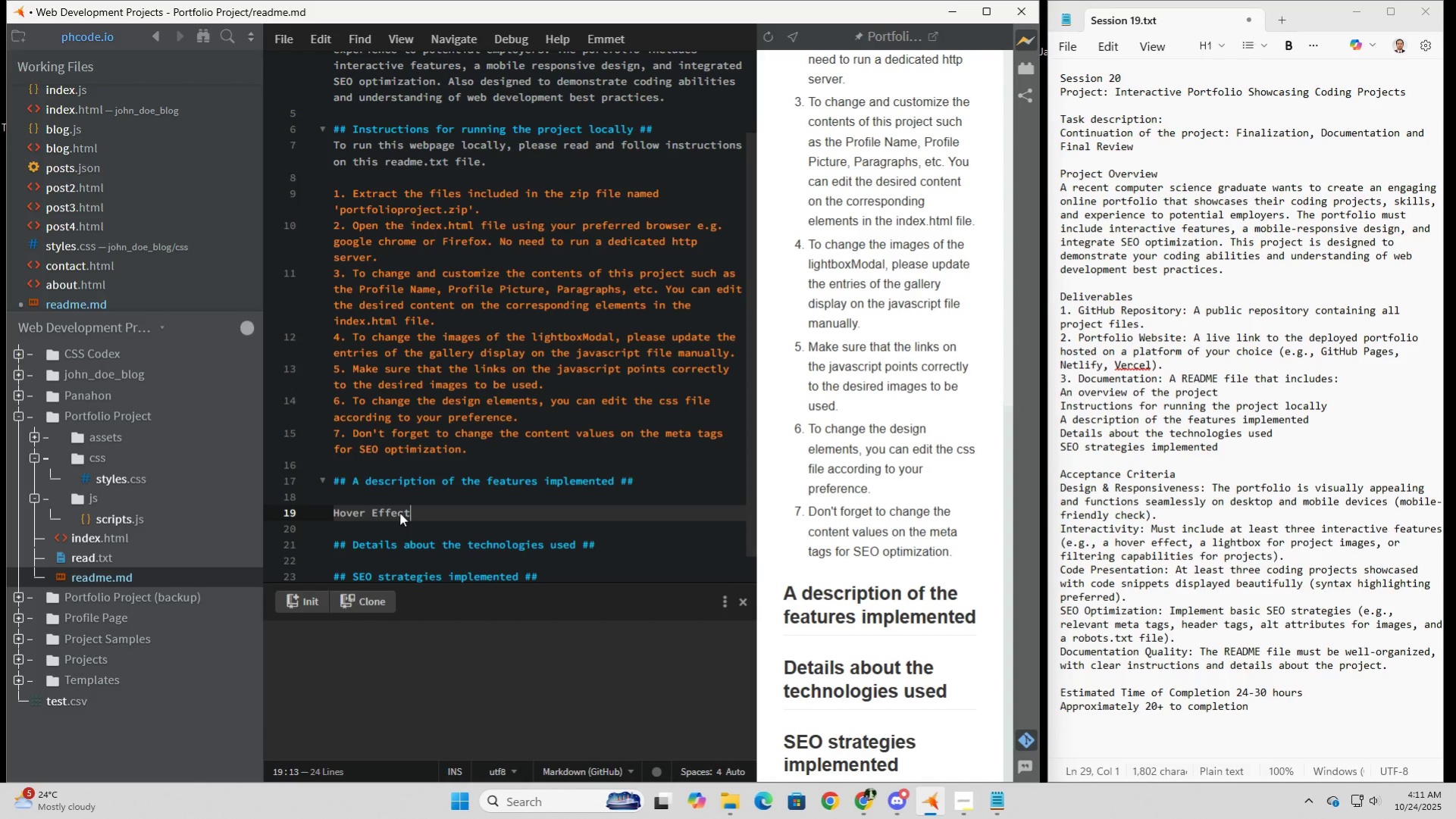 
wait(58.4)
 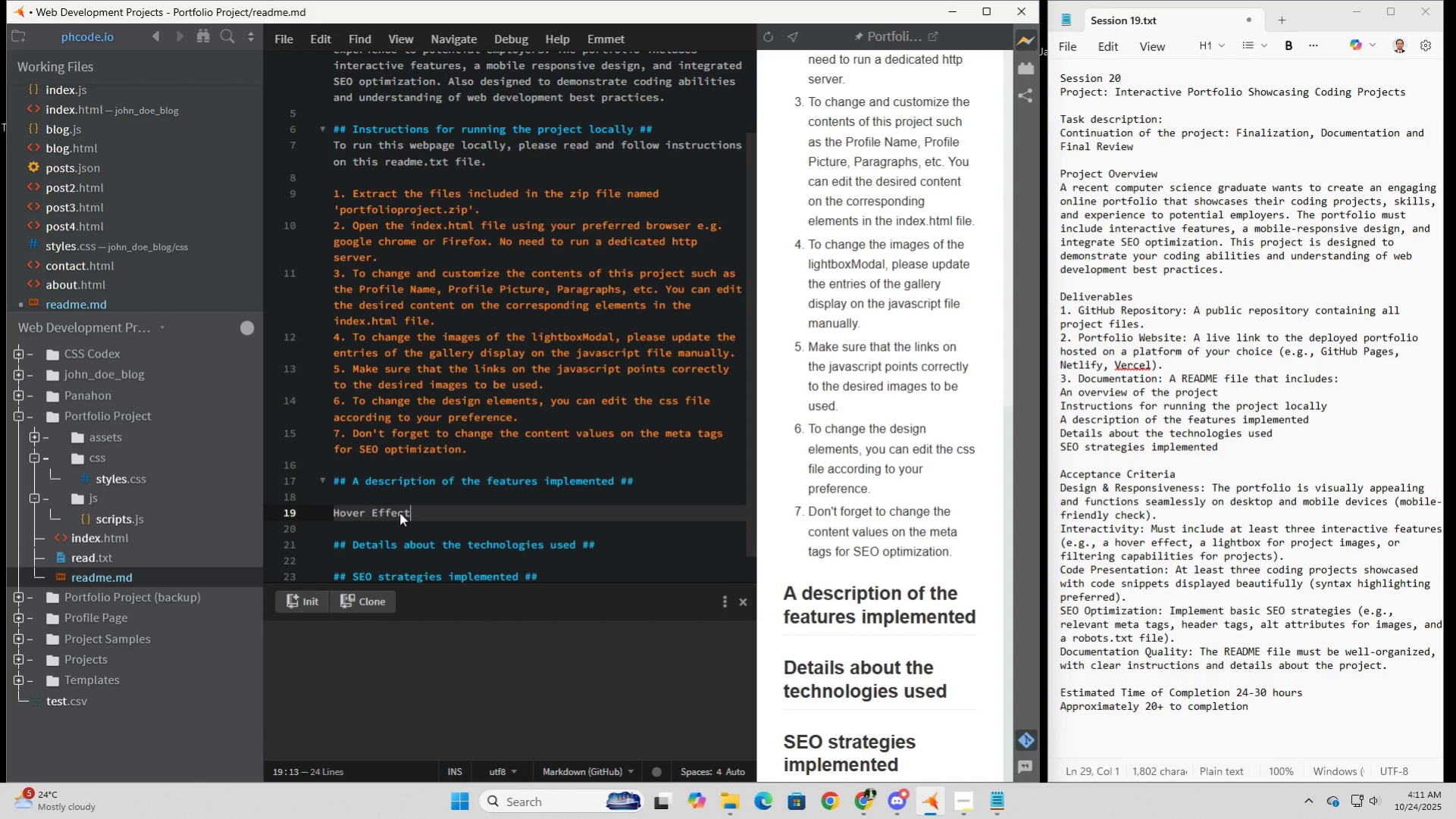 
scroll: coordinate [863, 457], scroll_direction: none, amount: 0.0
 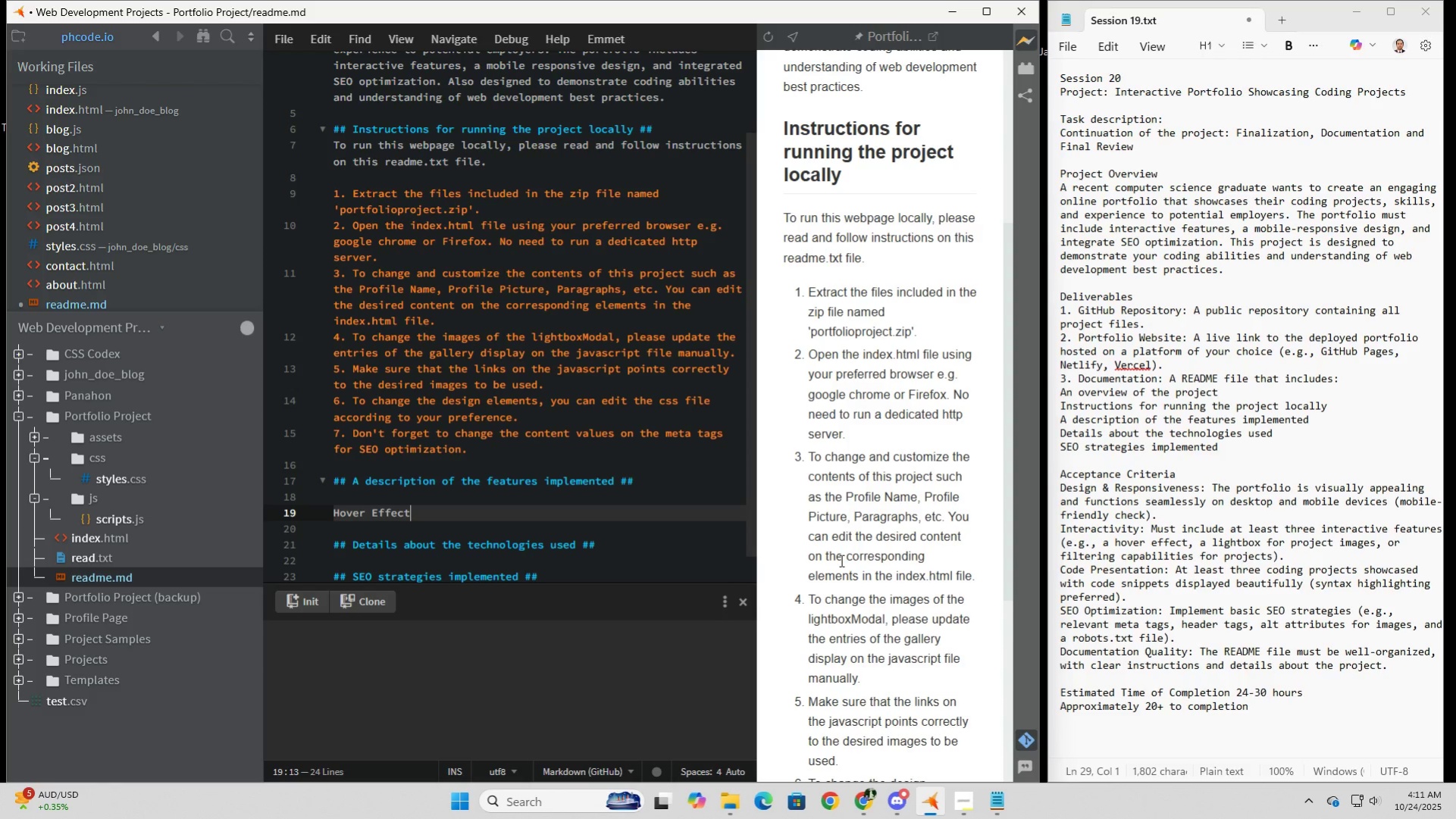 
wait(26.97)
 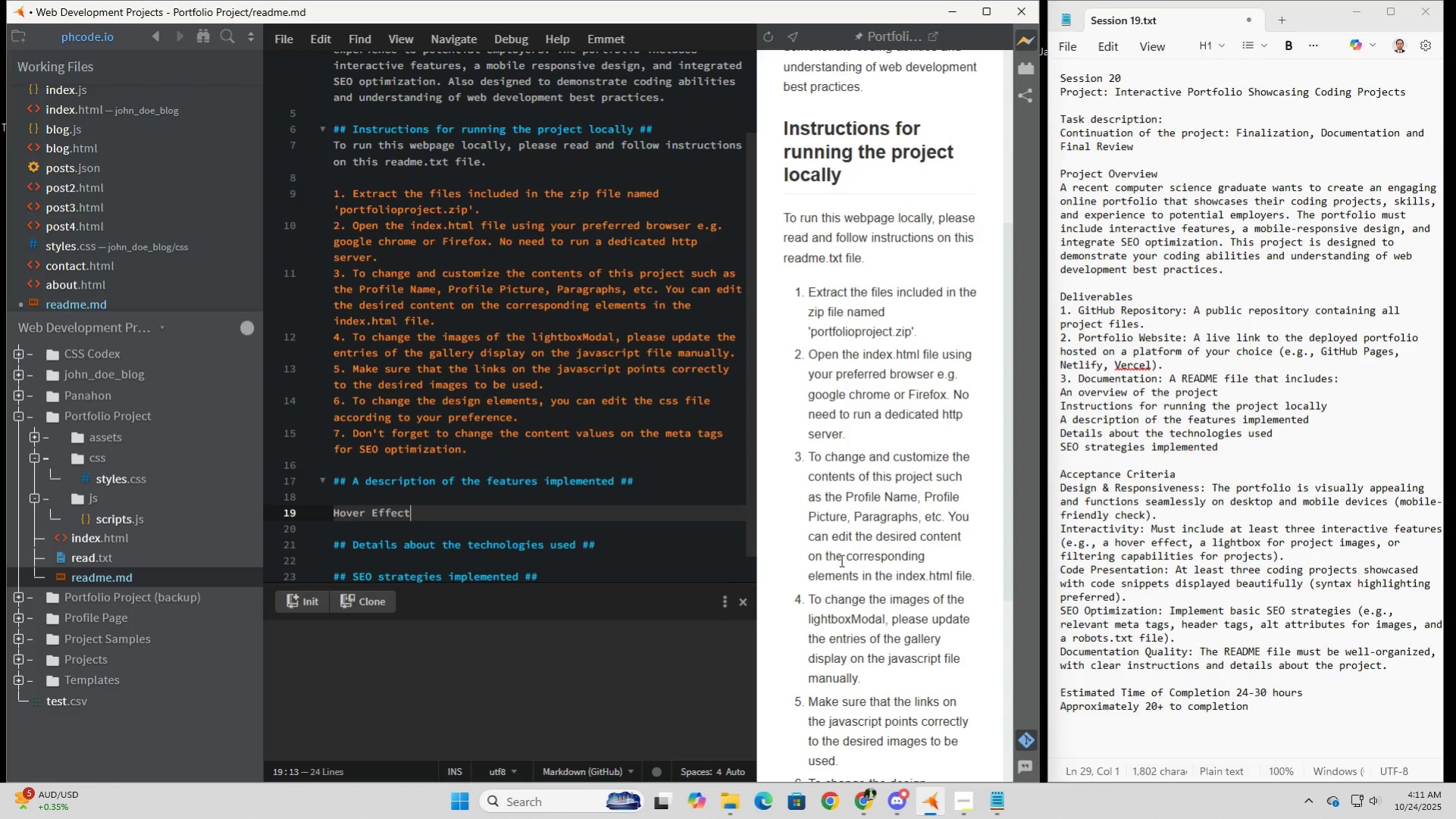 
scroll: coordinate [840, 560], scroll_direction: down, amount: 4.0
 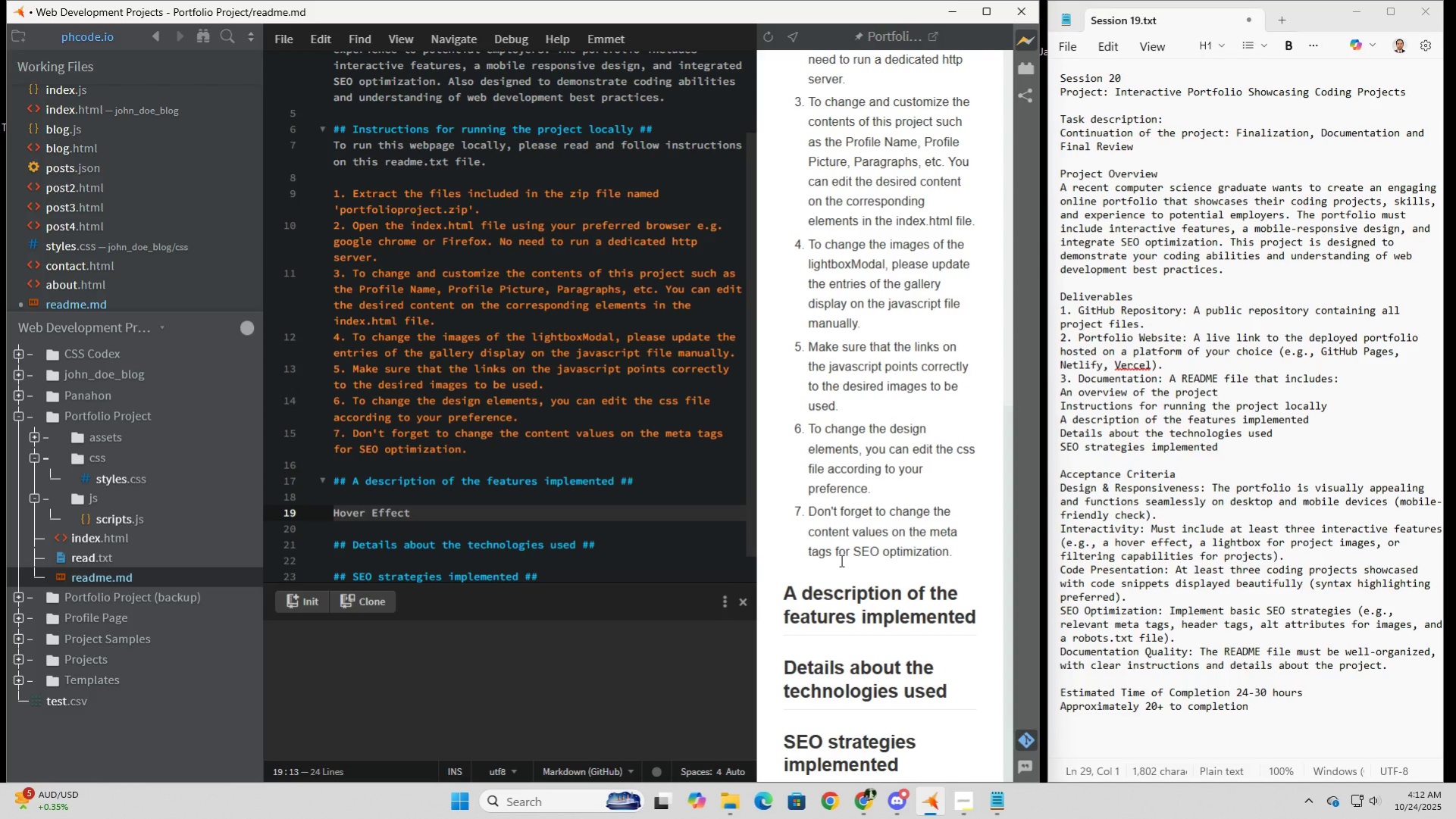 
wait(39.37)
 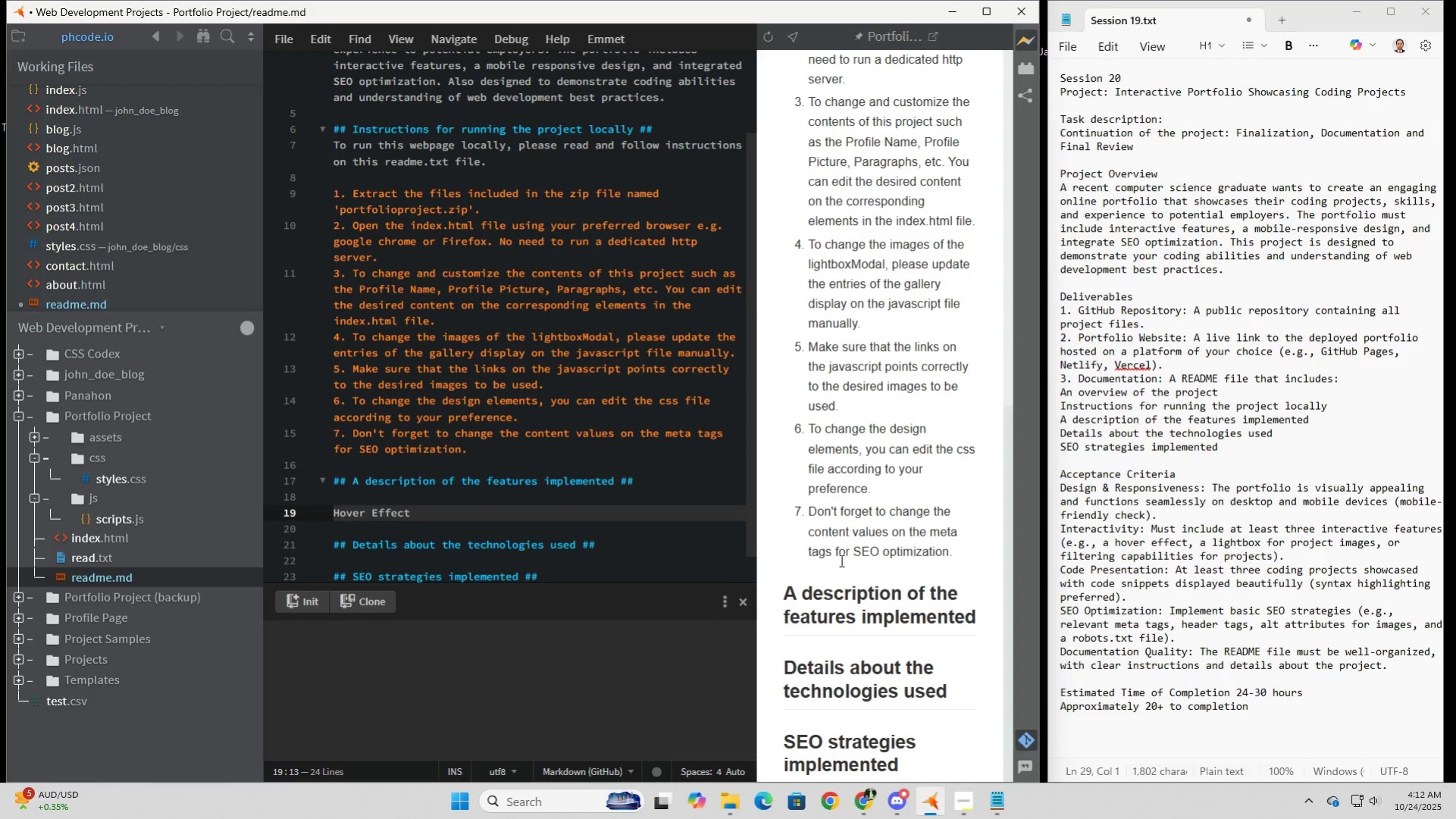 
left_click([333, 514])
 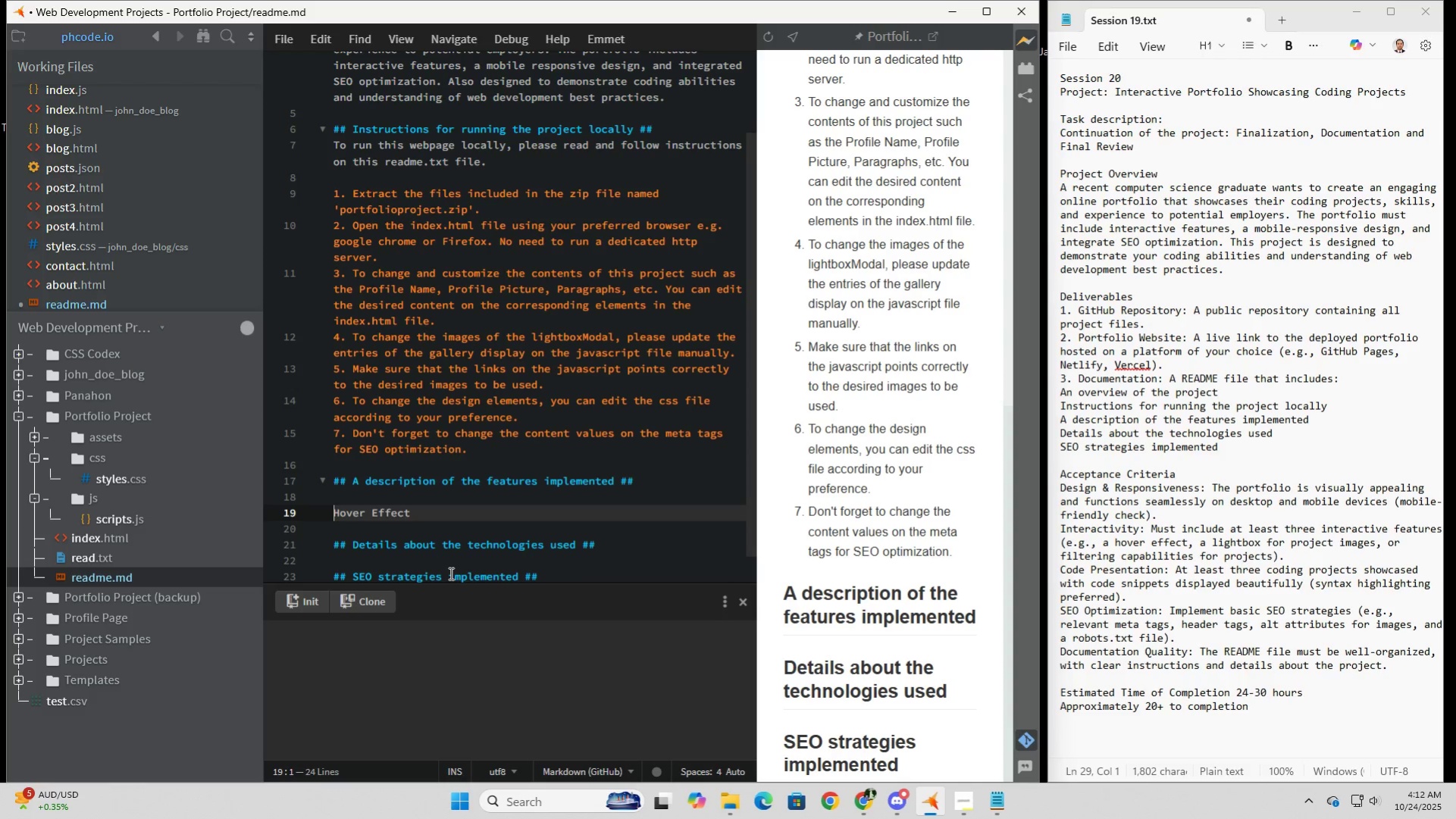 
key(Shift+3)
 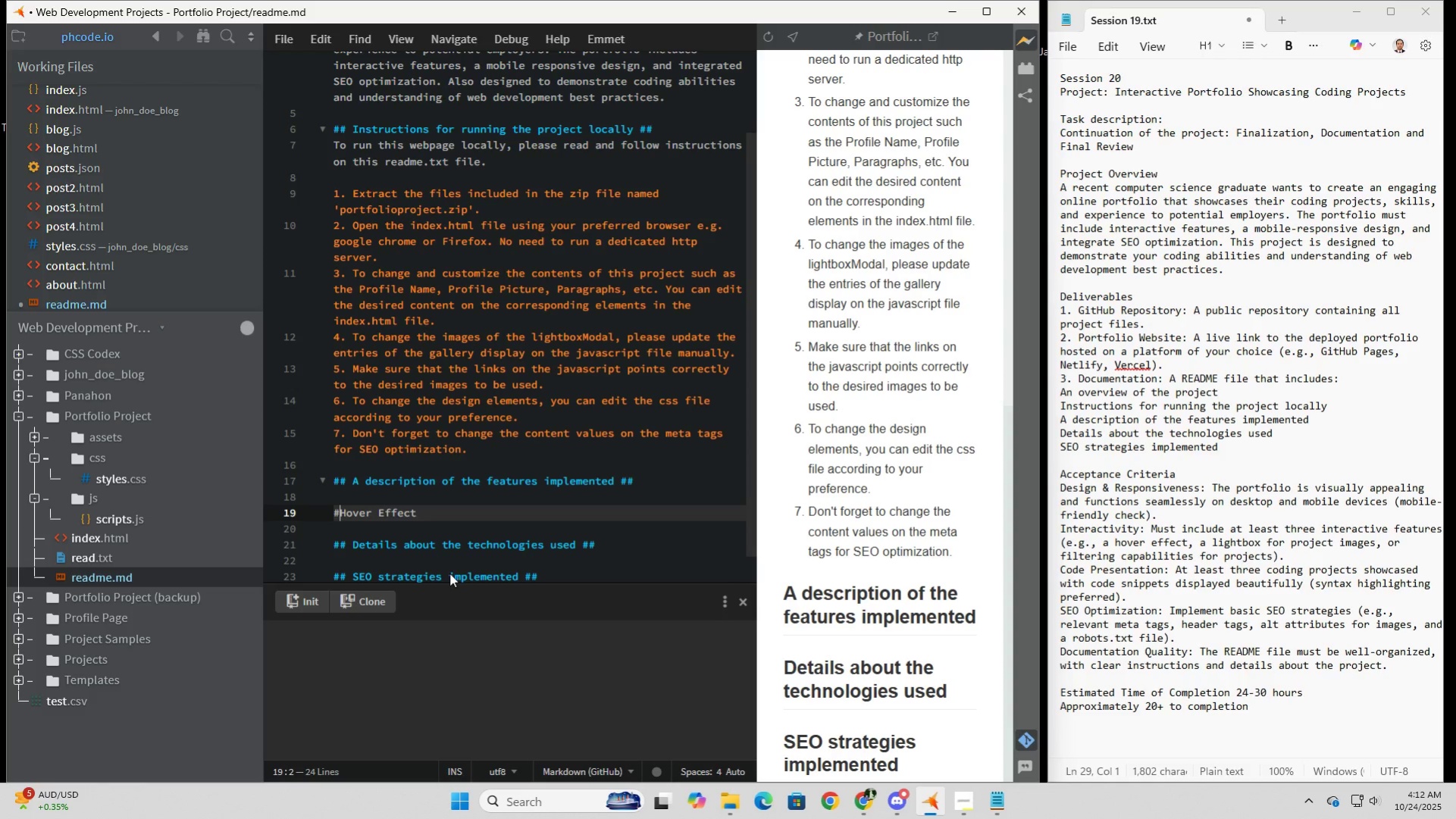 
key(Space)
 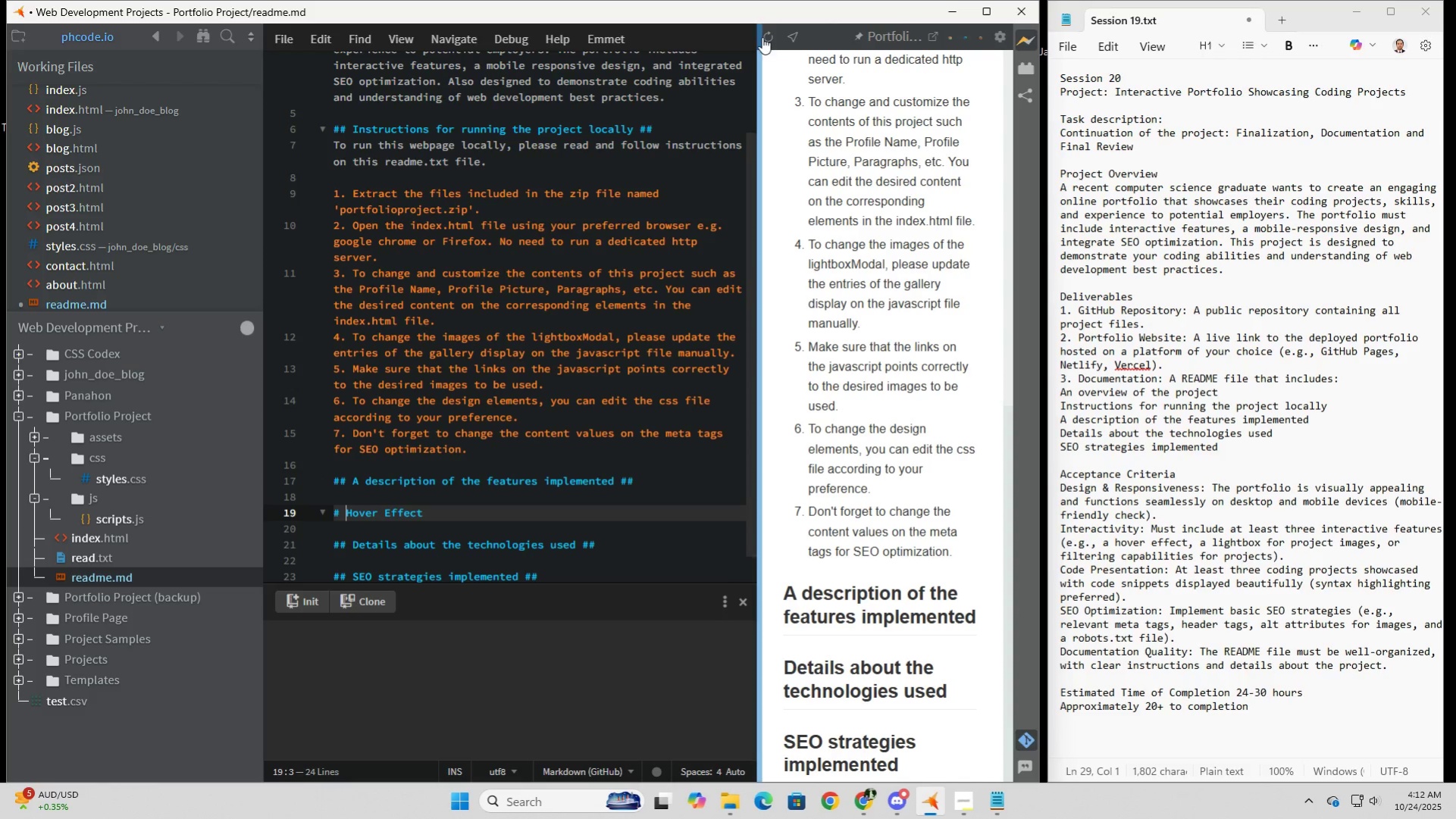 
left_click([766, 38])
 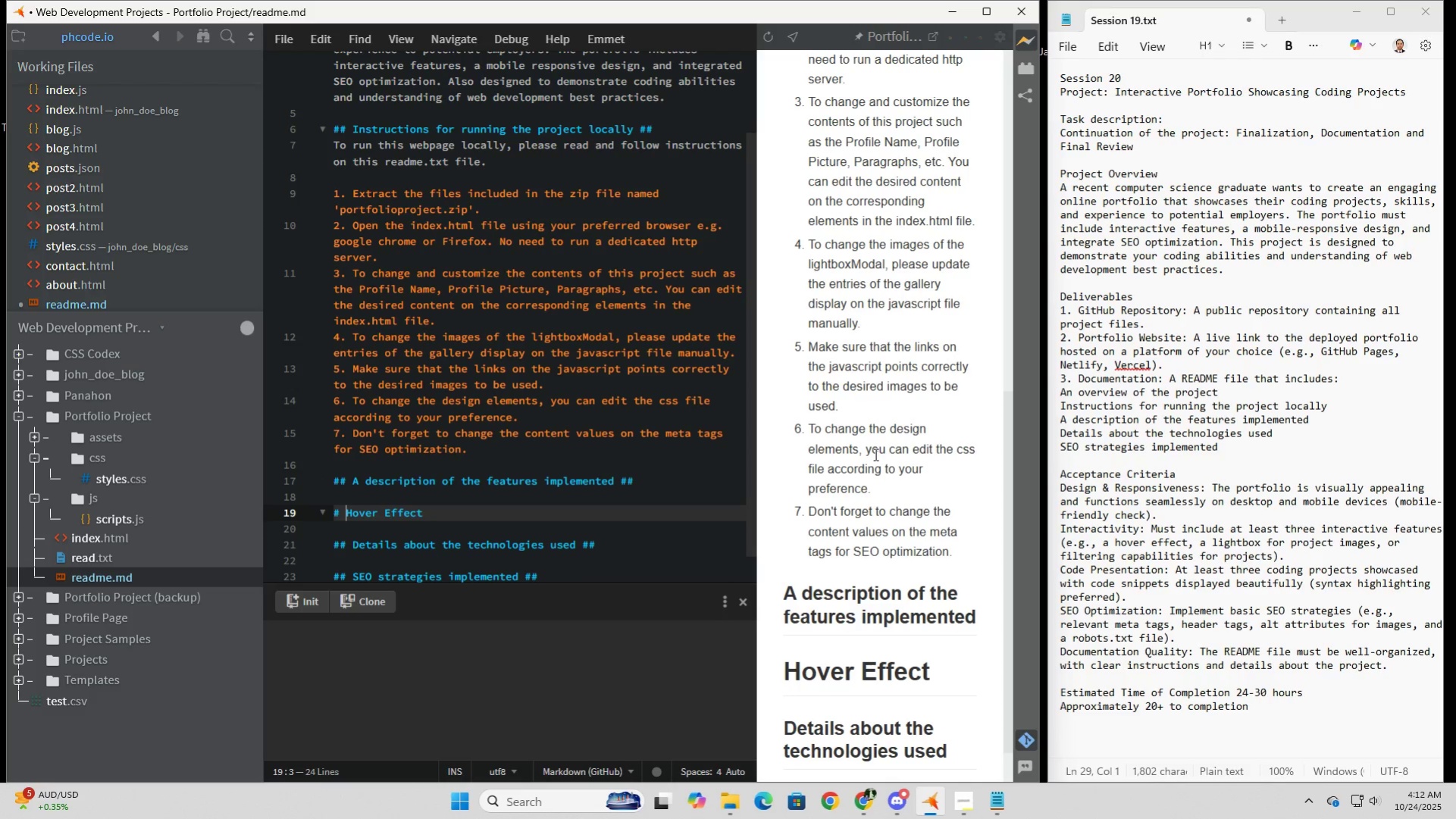 
scroll: coordinate [874, 454], scroll_direction: down, amount: 2.0
 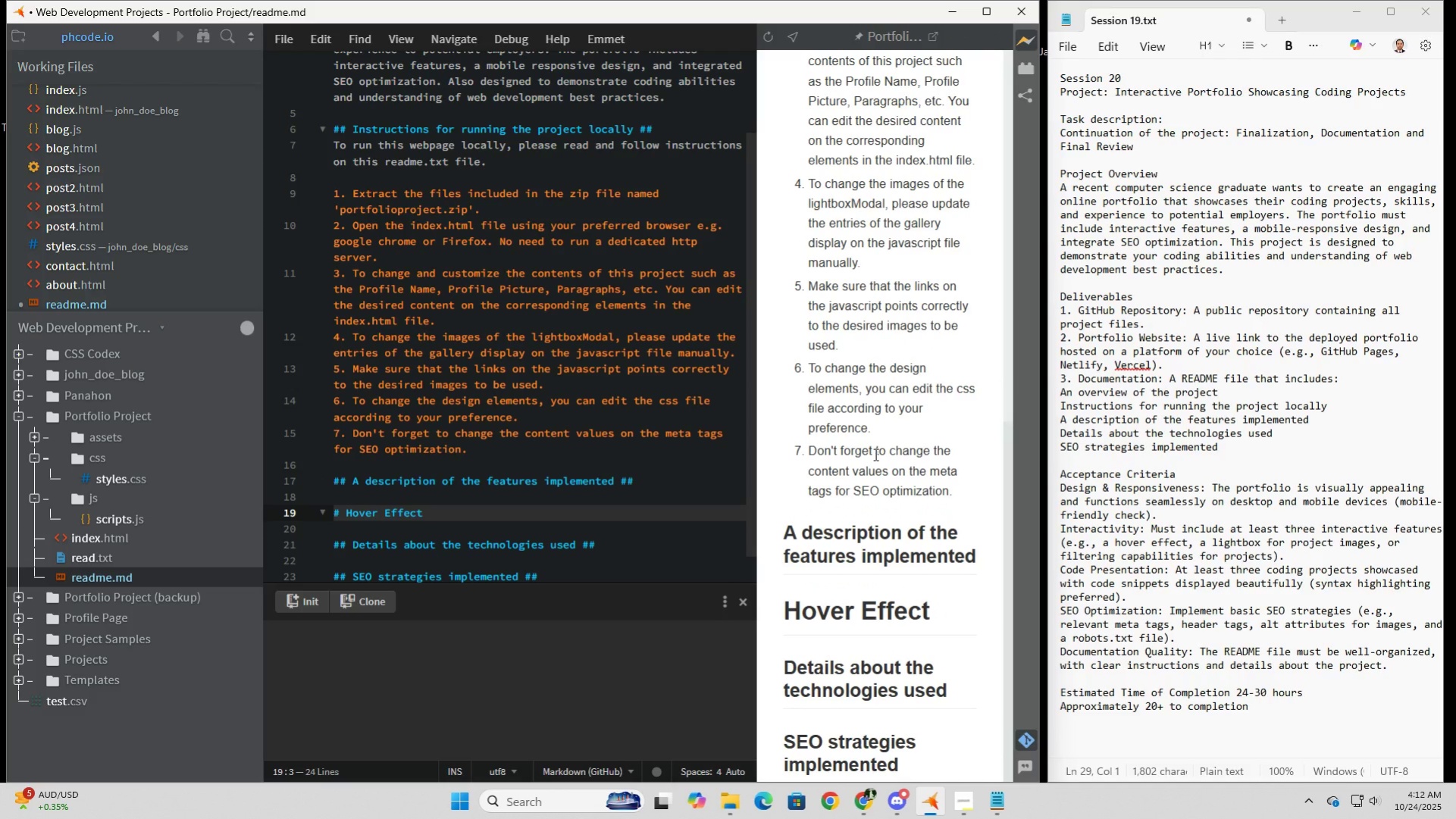 
wait(6.07)
 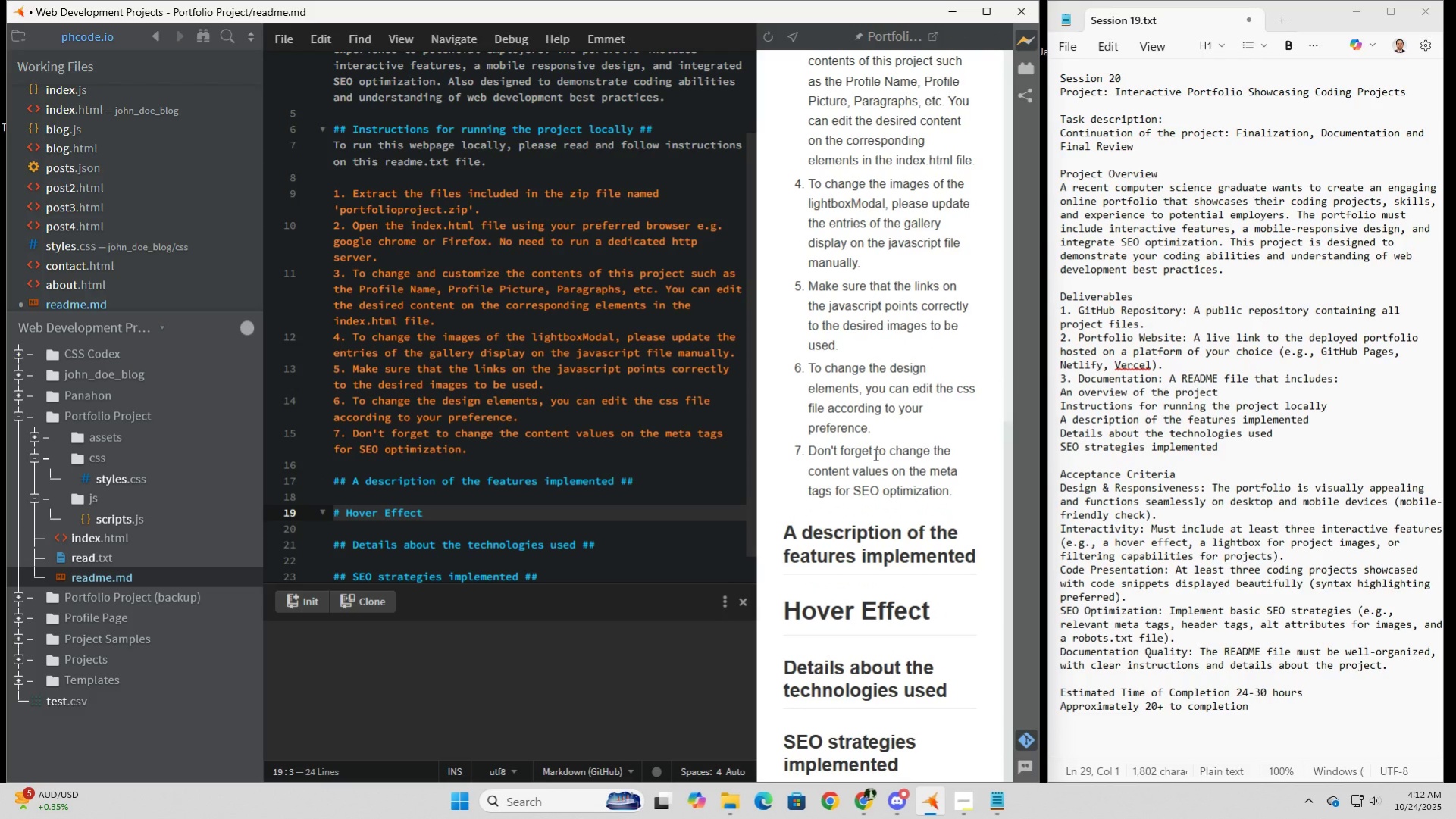 
key(Backspace)
type(## )
 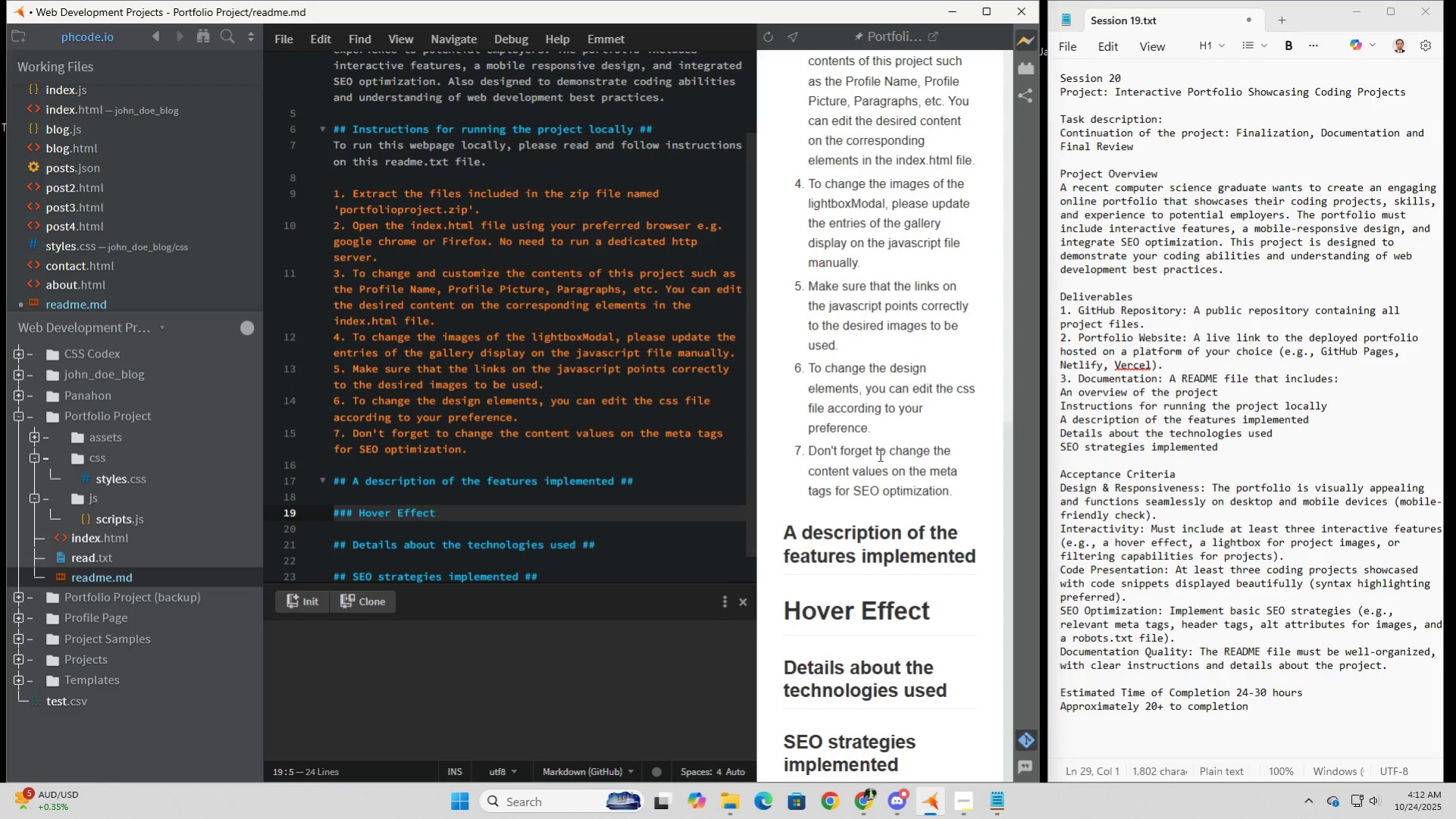 
left_click([766, 32])
 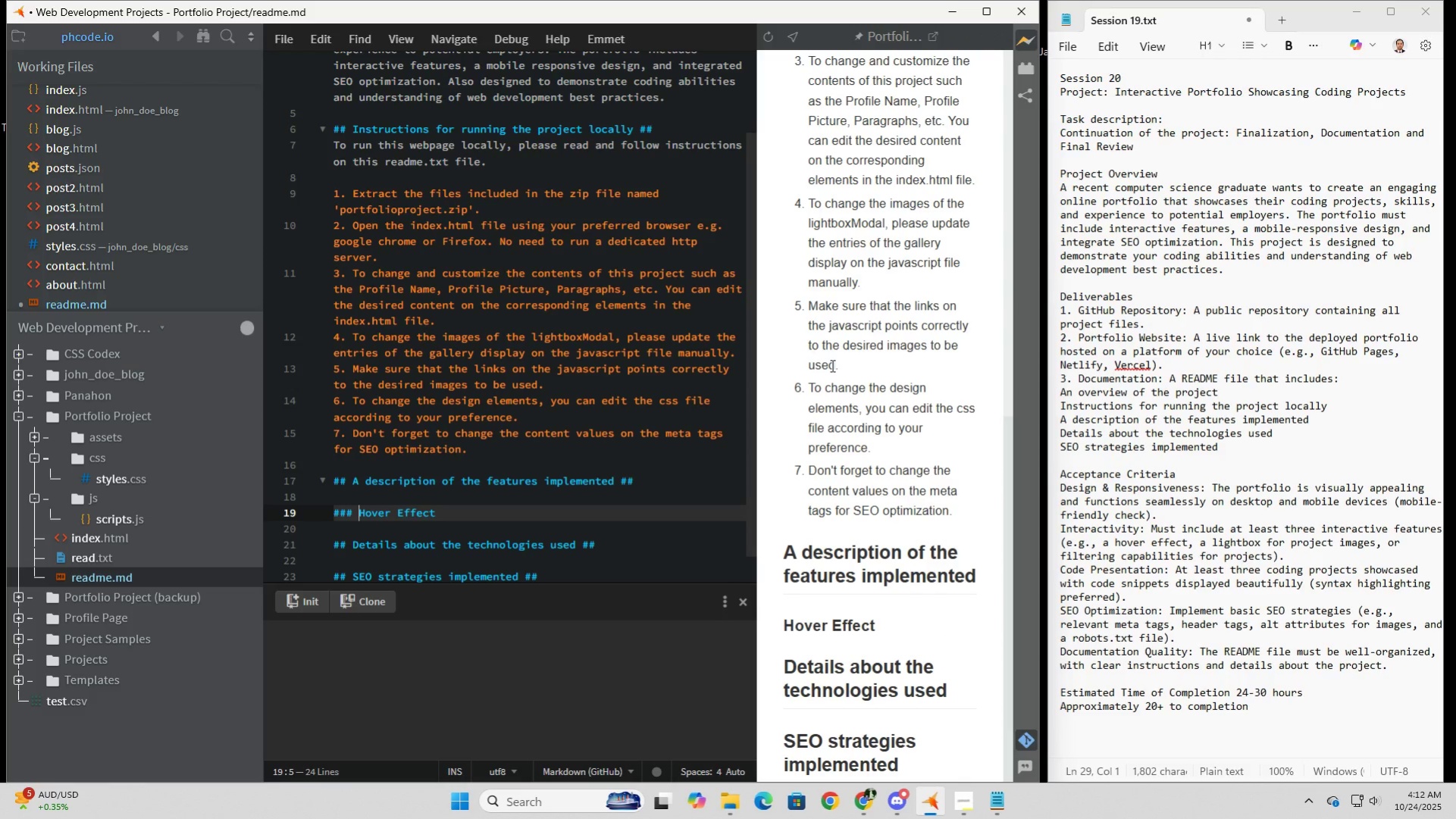 
wait(6.01)
 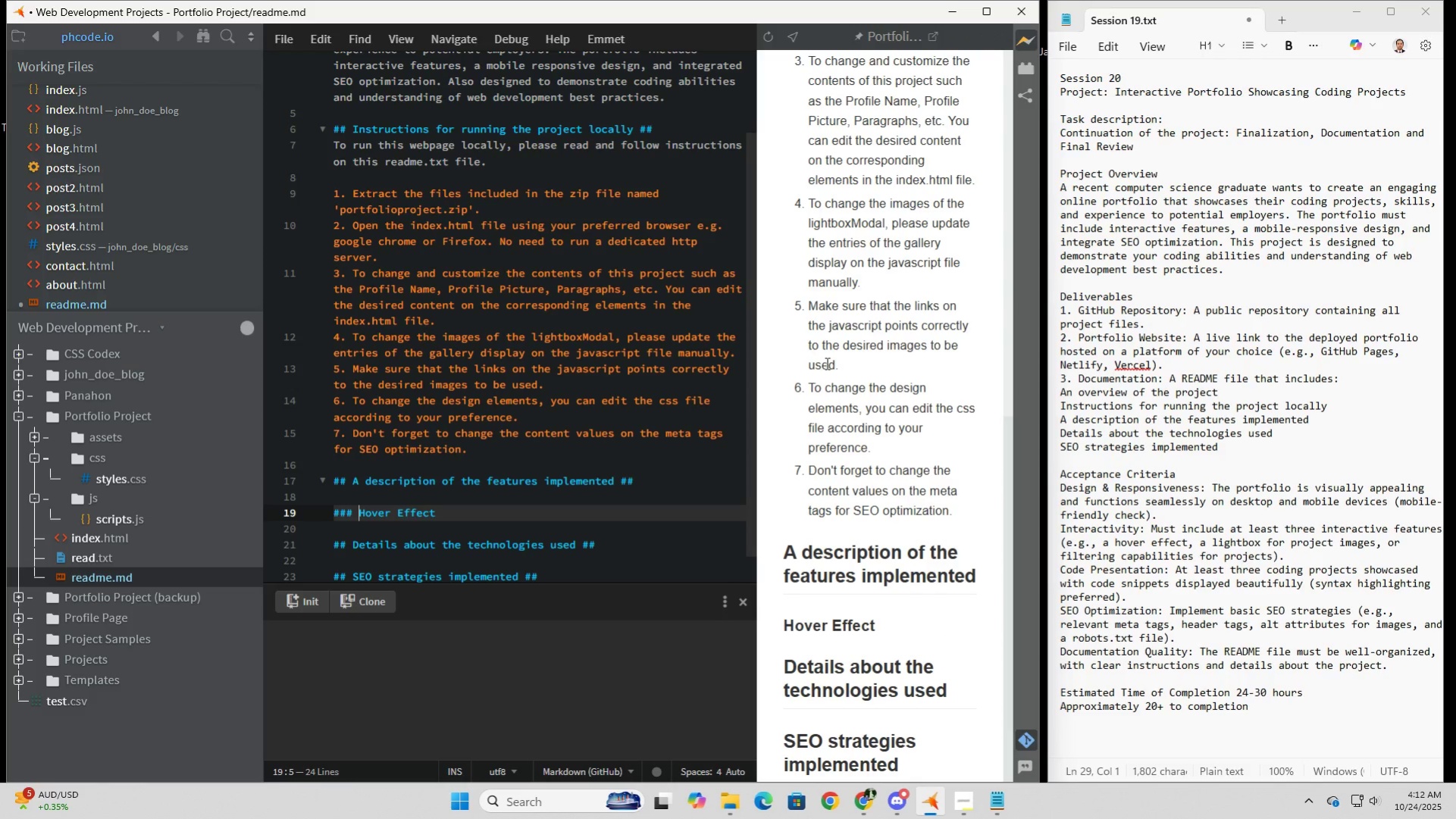 
left_click([656, 480])
 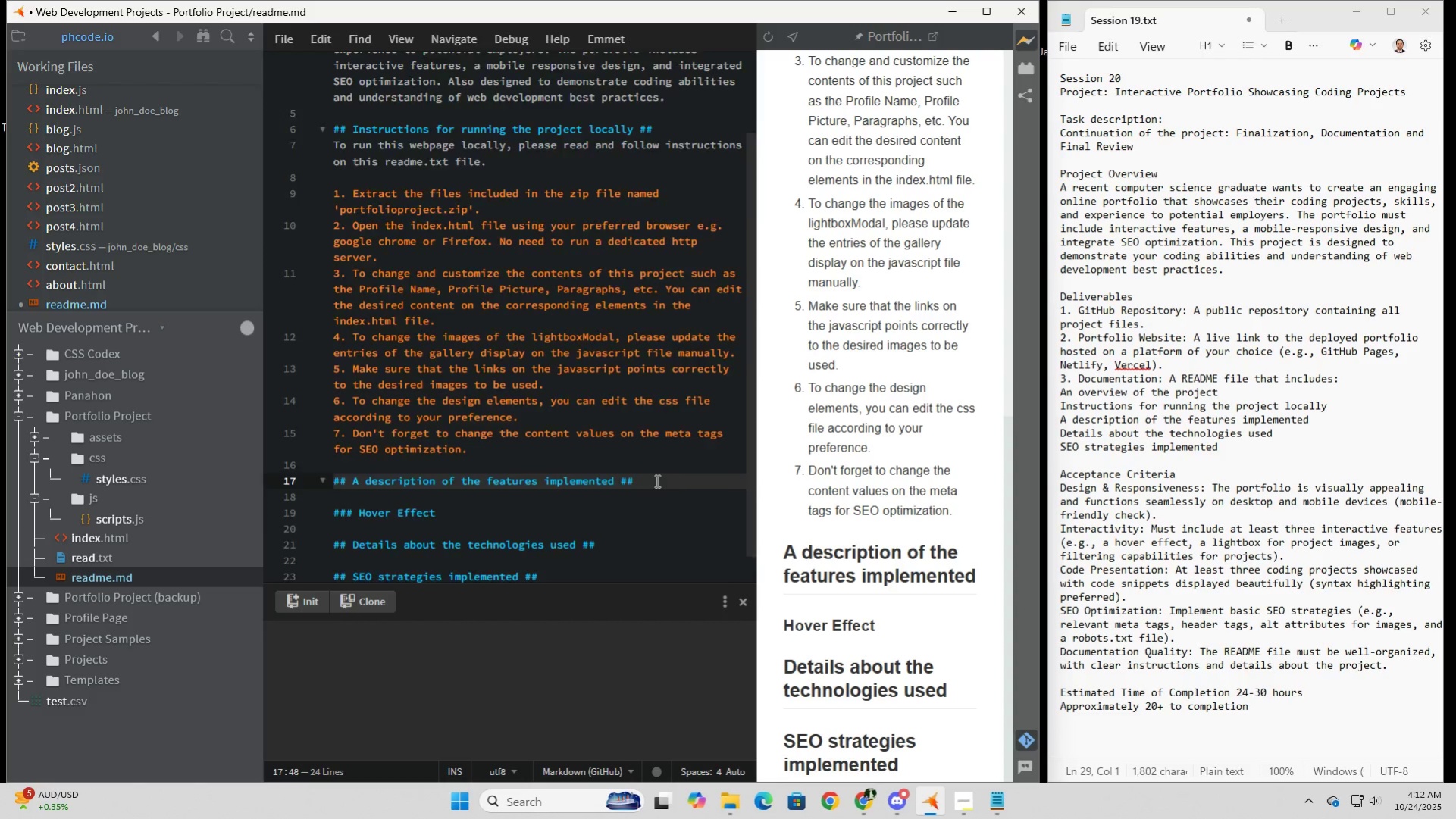 
scroll: coordinate [656, 480], scroll_direction: up, amount: 13.0
 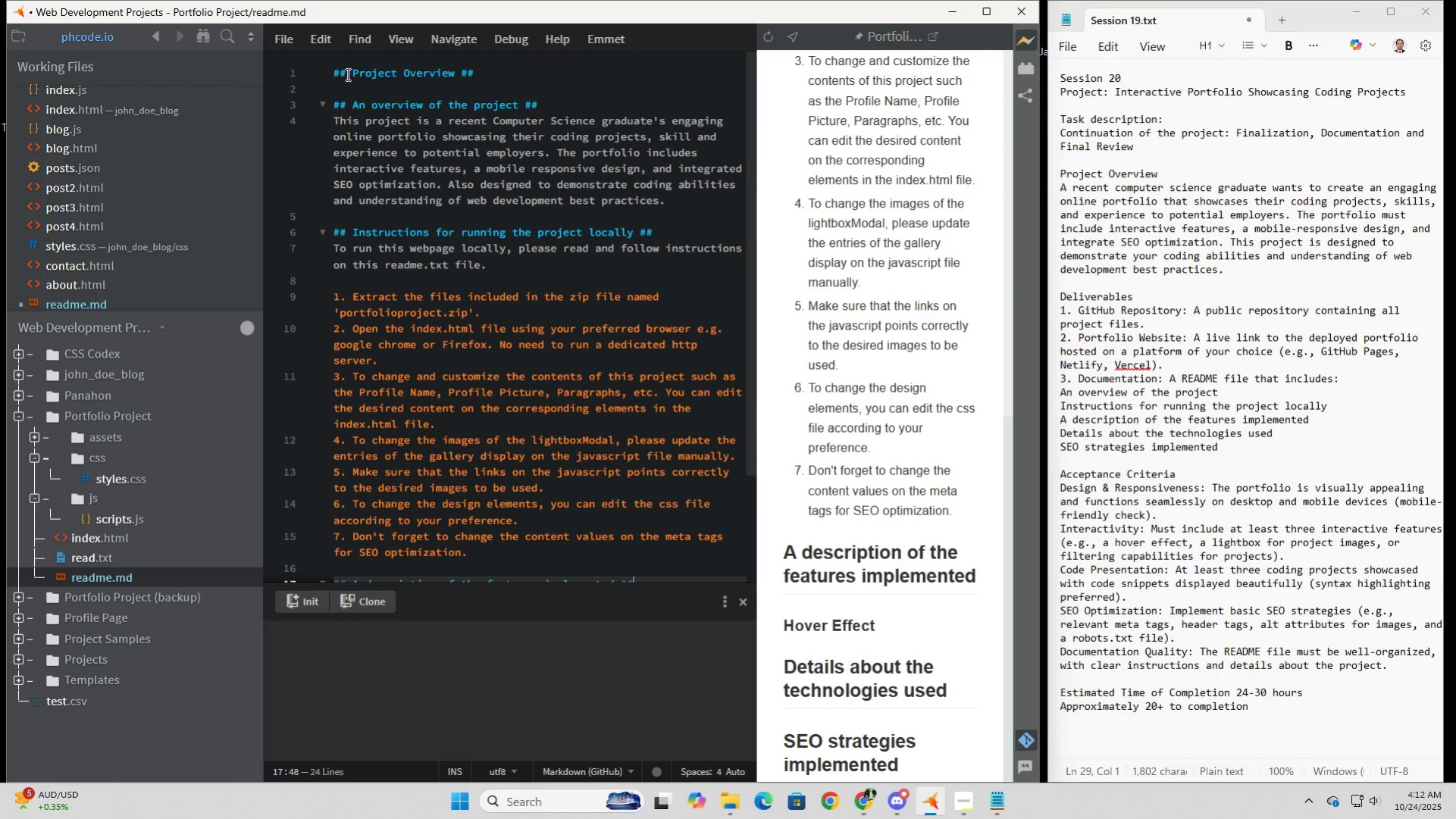 
left_click([346, 74])
 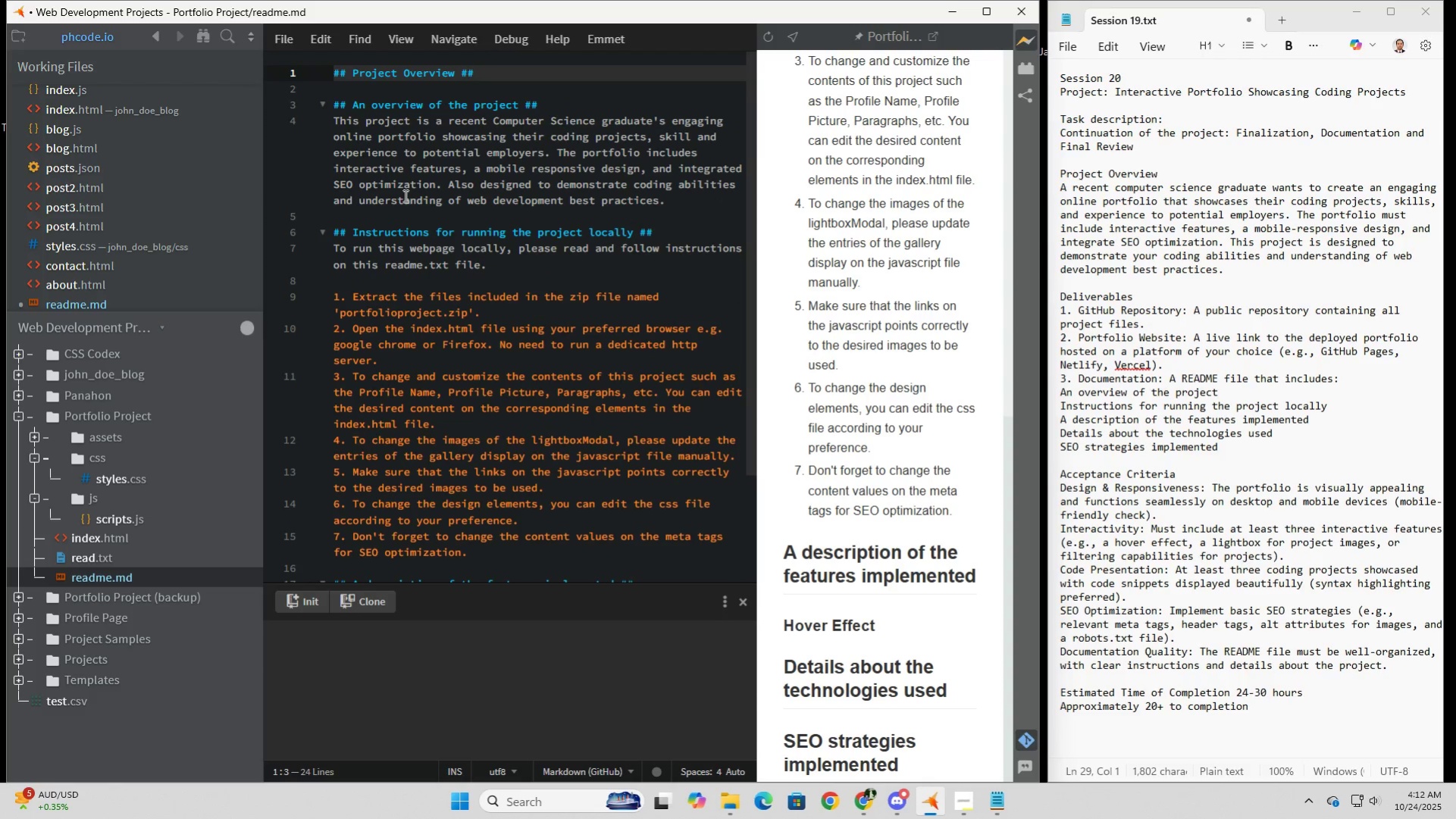 
key(Backspace)
 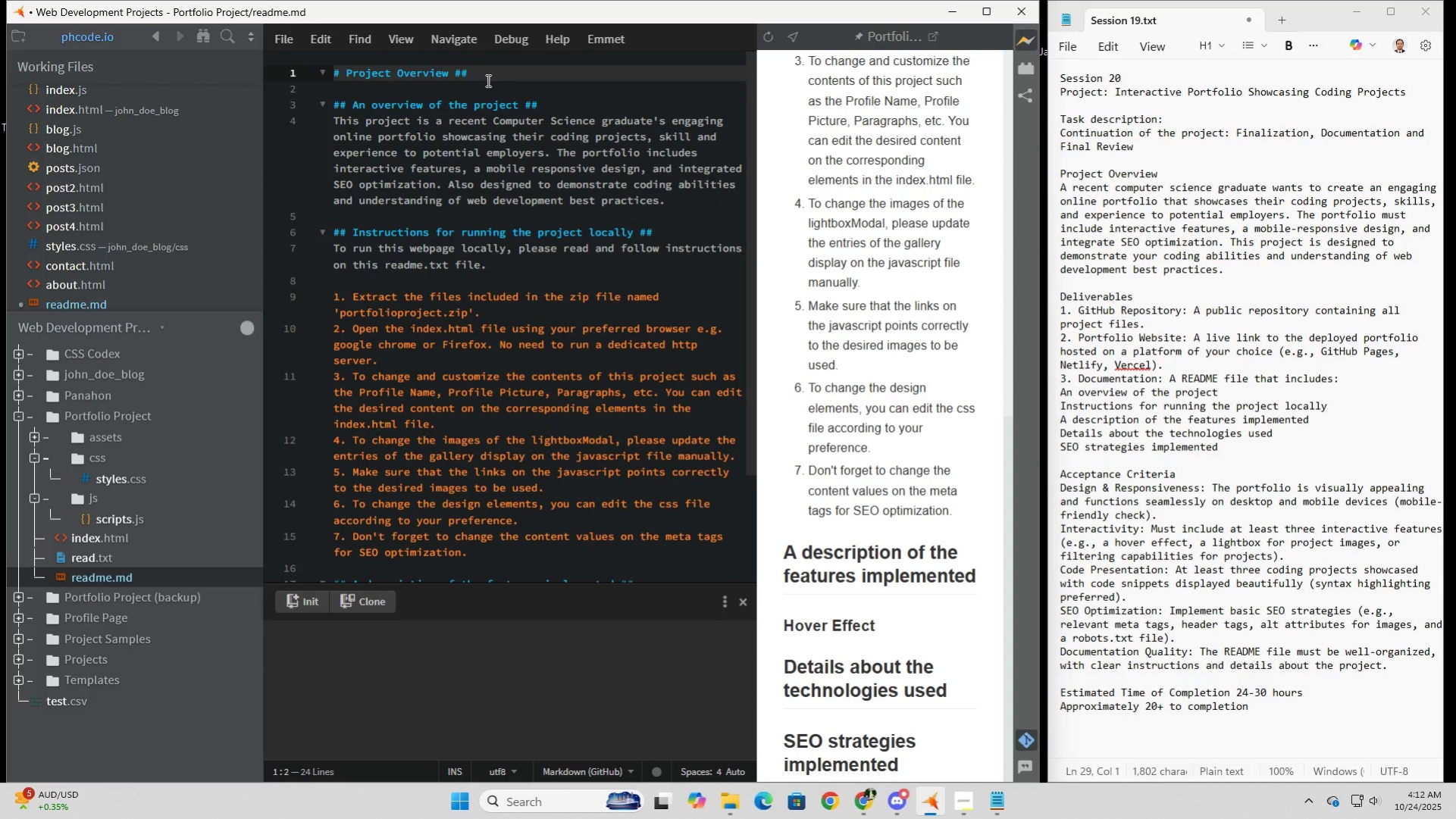 
left_click([487, 80])
 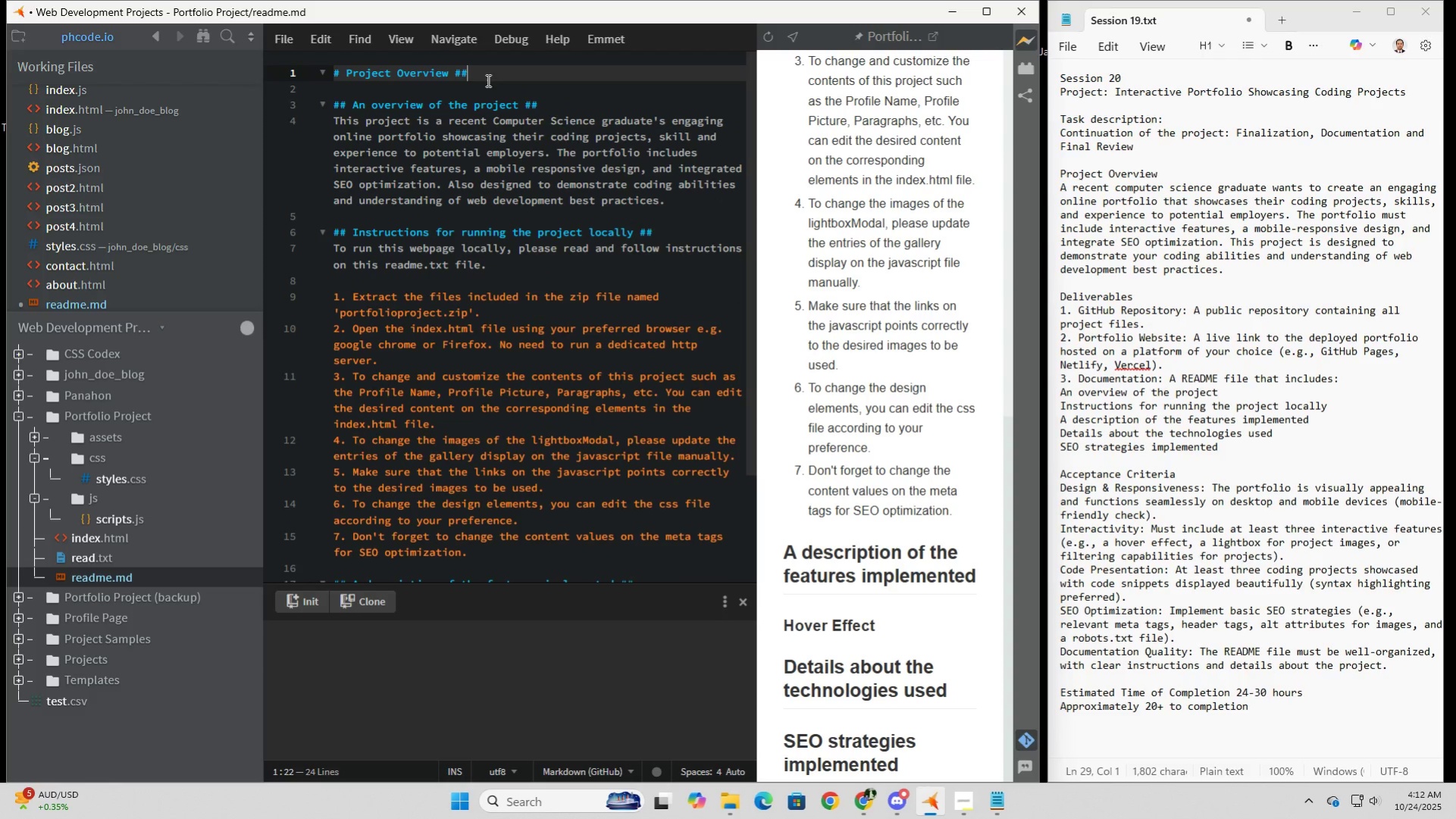 
key(Backspace)
 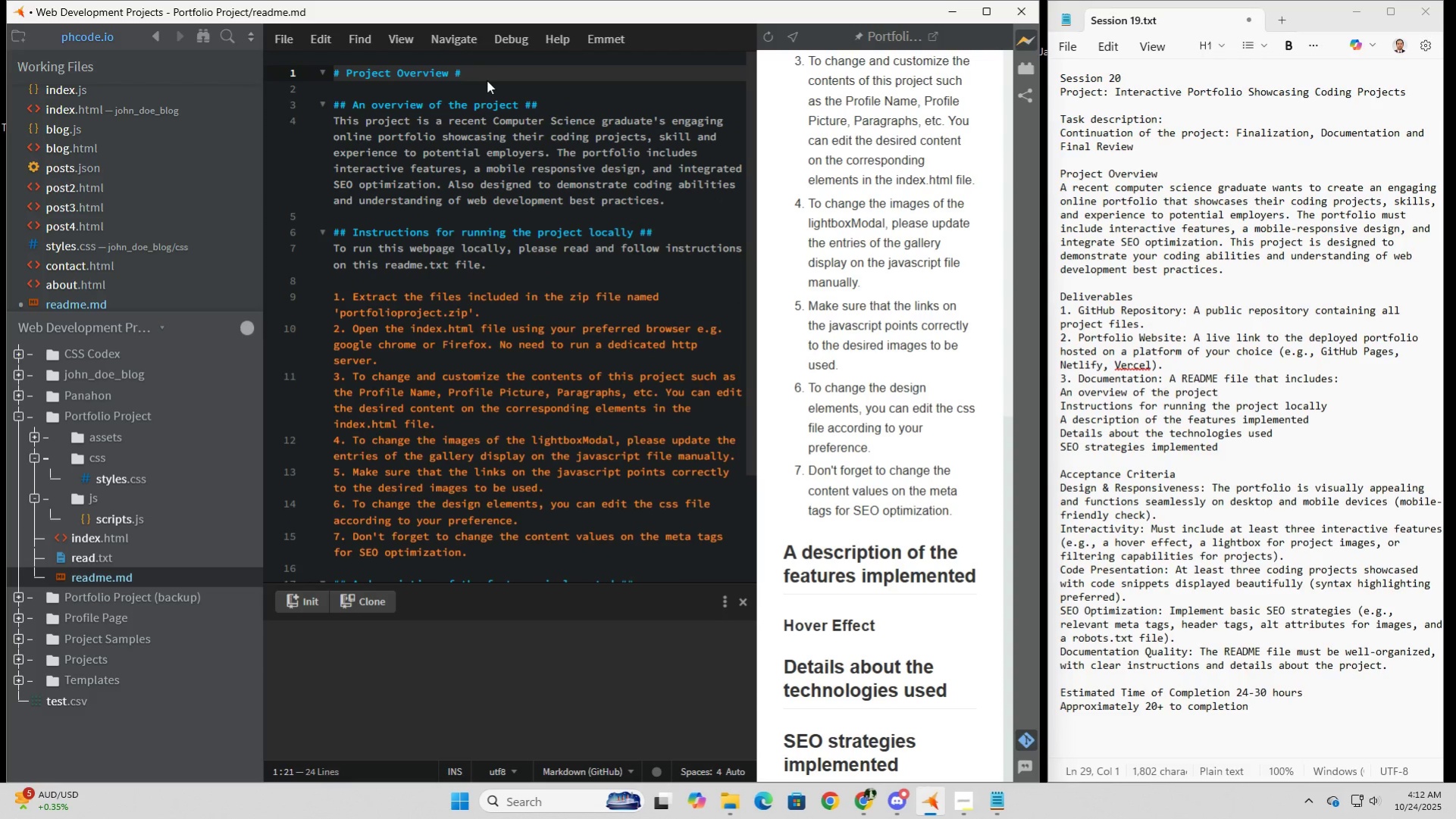 
key(Backspace)
 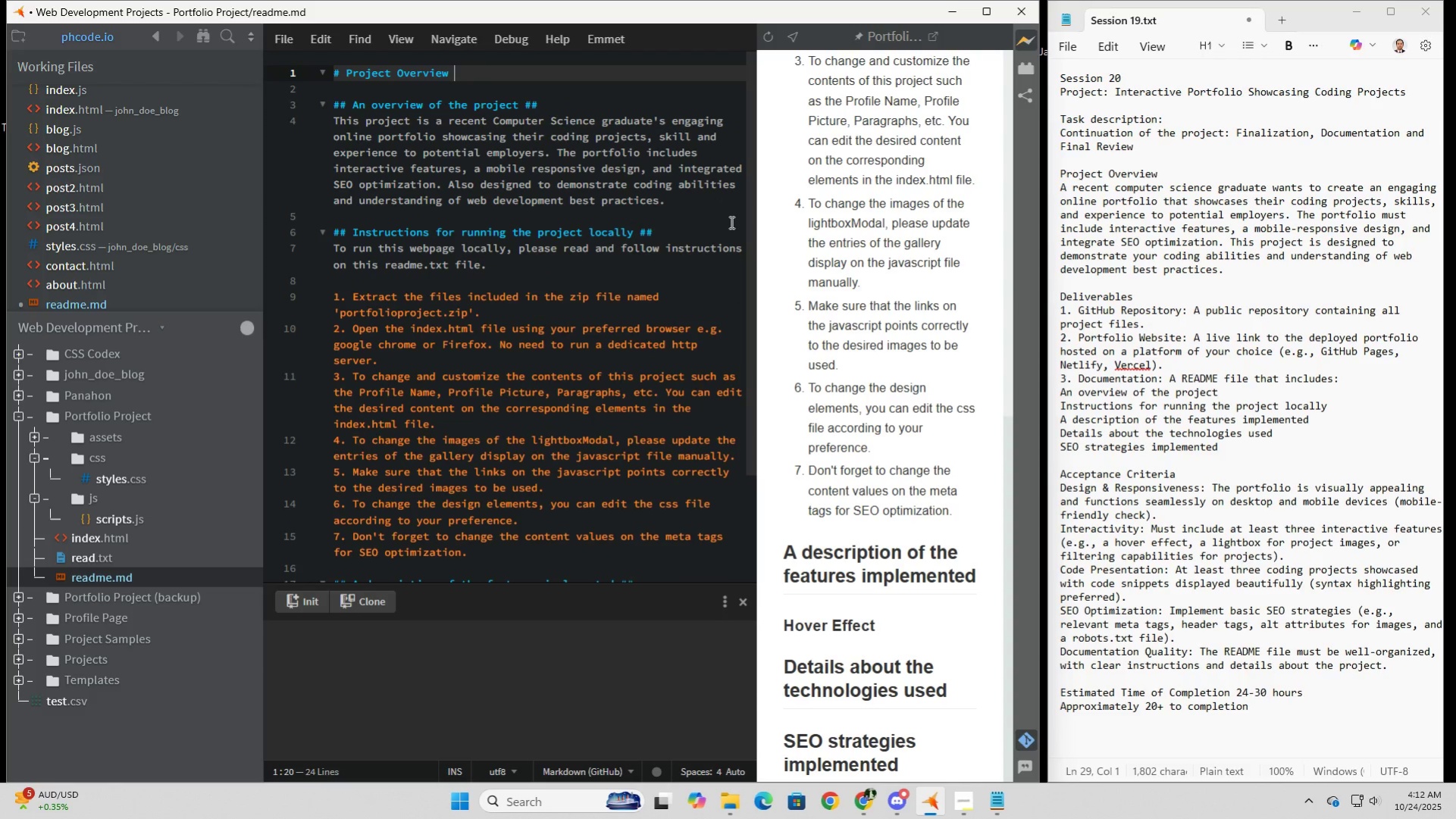 
scroll: coordinate [937, 345], scroll_direction: up, amount: 17.0
 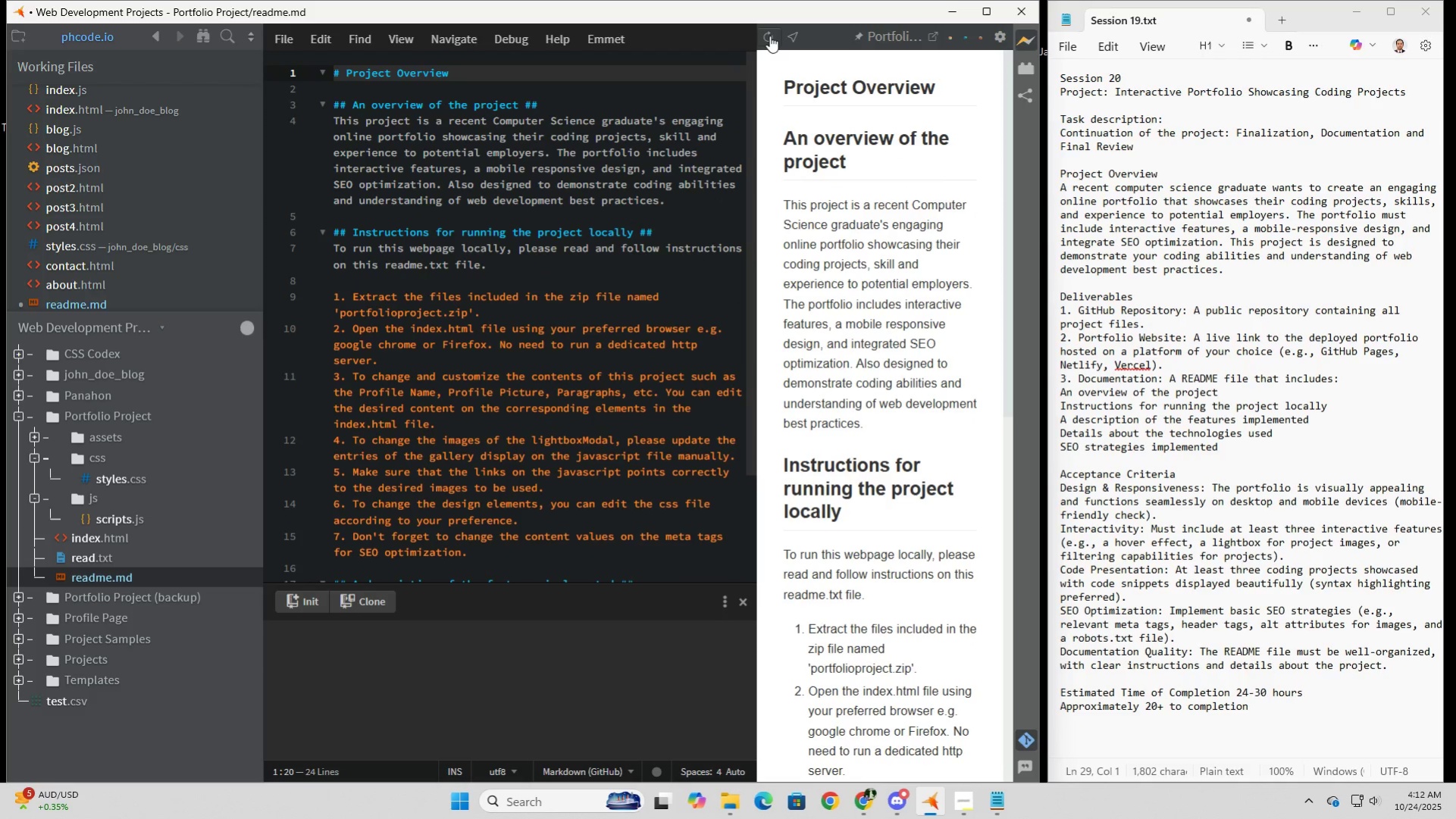 
left_click([769, 36])
 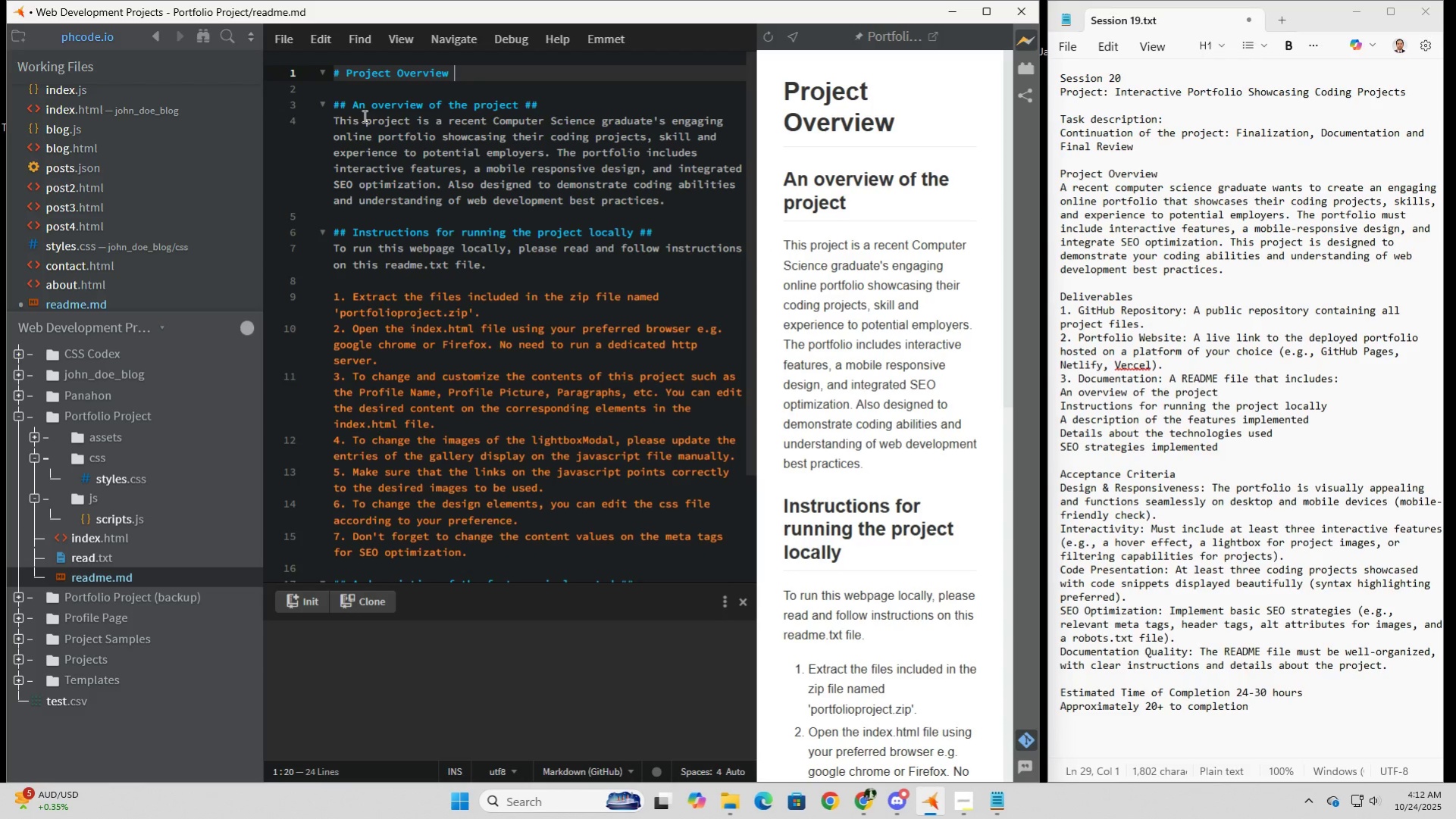 
wait(5.62)
 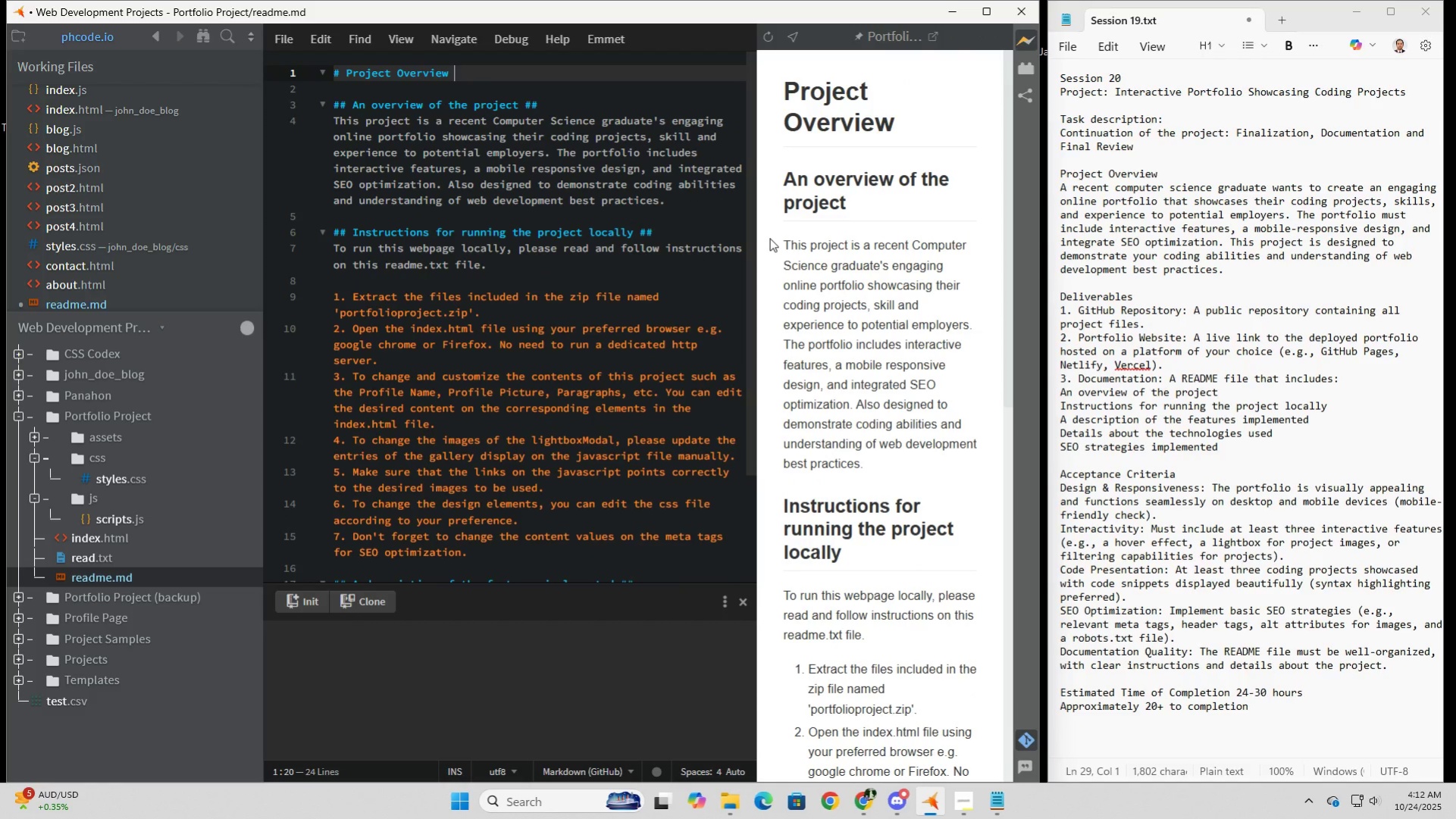 
left_click([345, 106])
 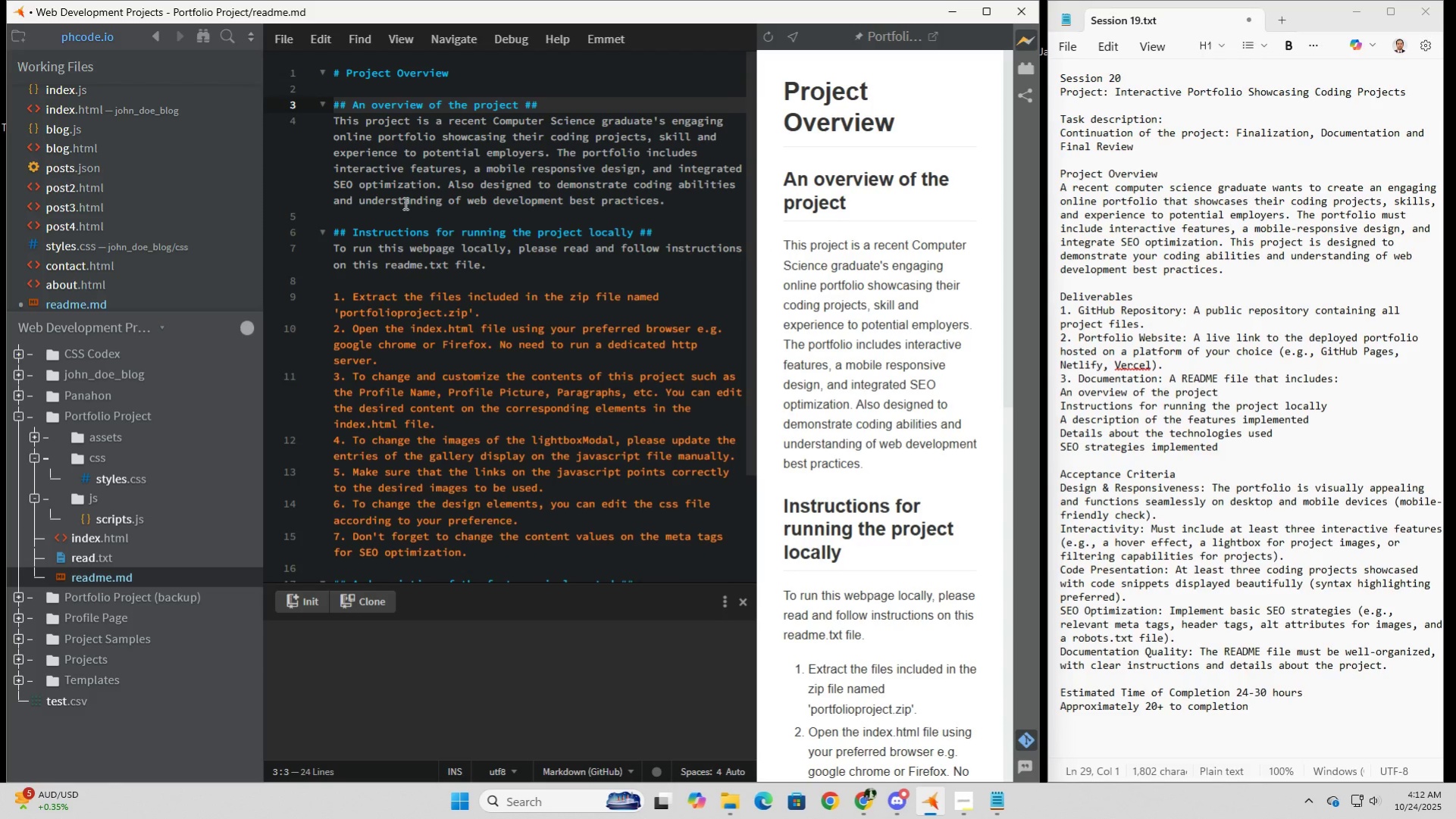 
key(Backspace)
 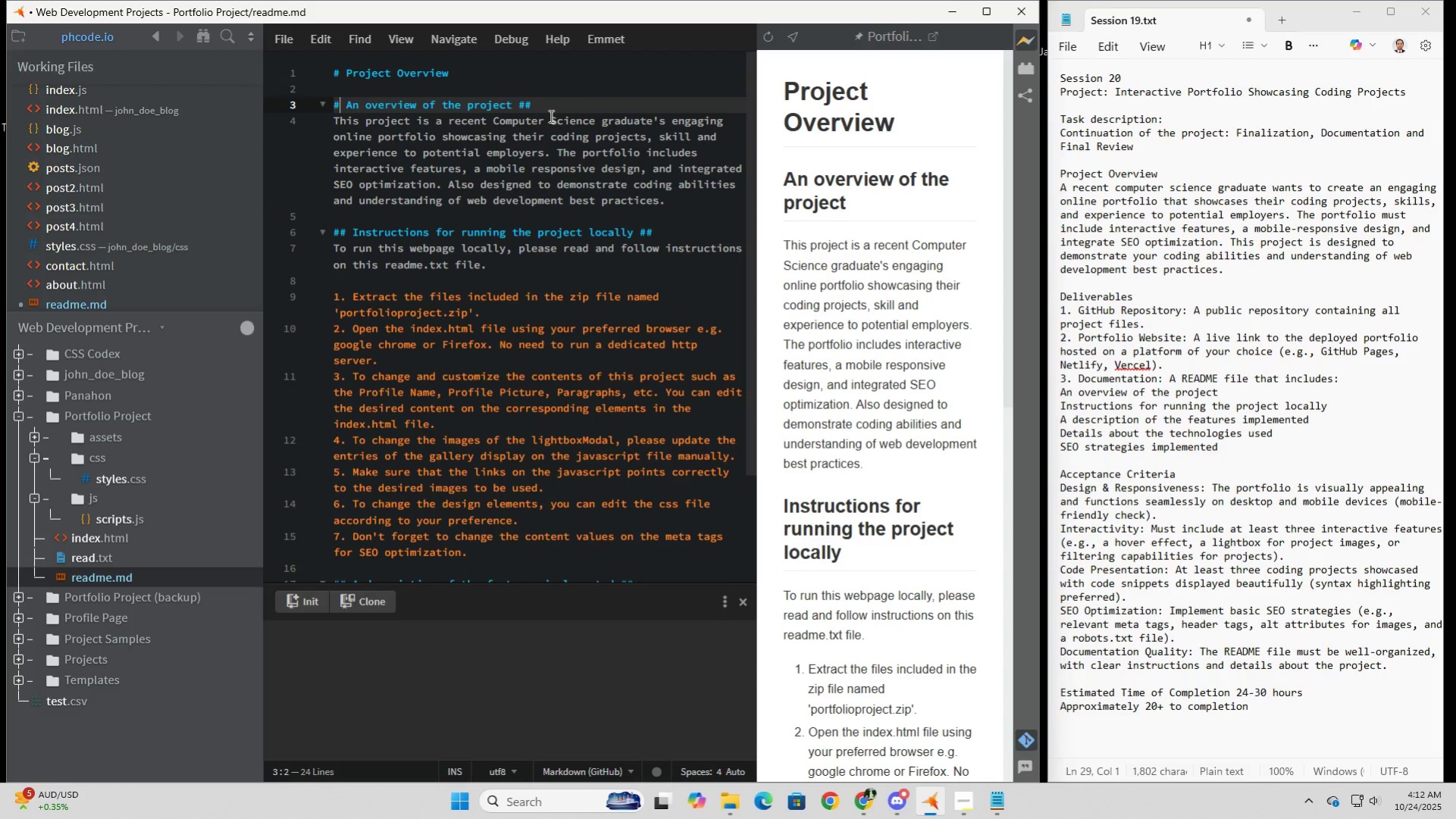 
left_click([553, 102])
 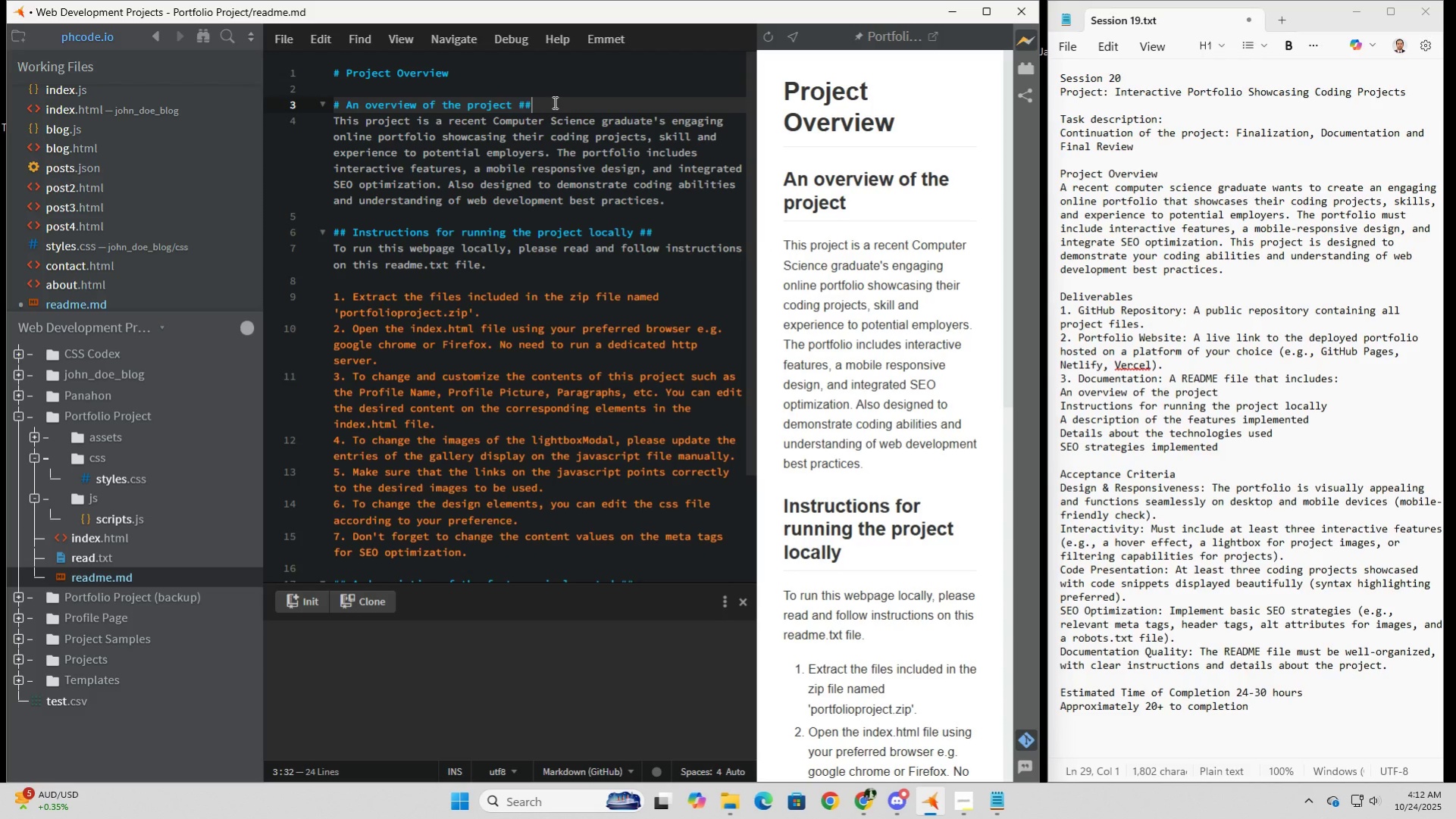 
key(Backspace)
 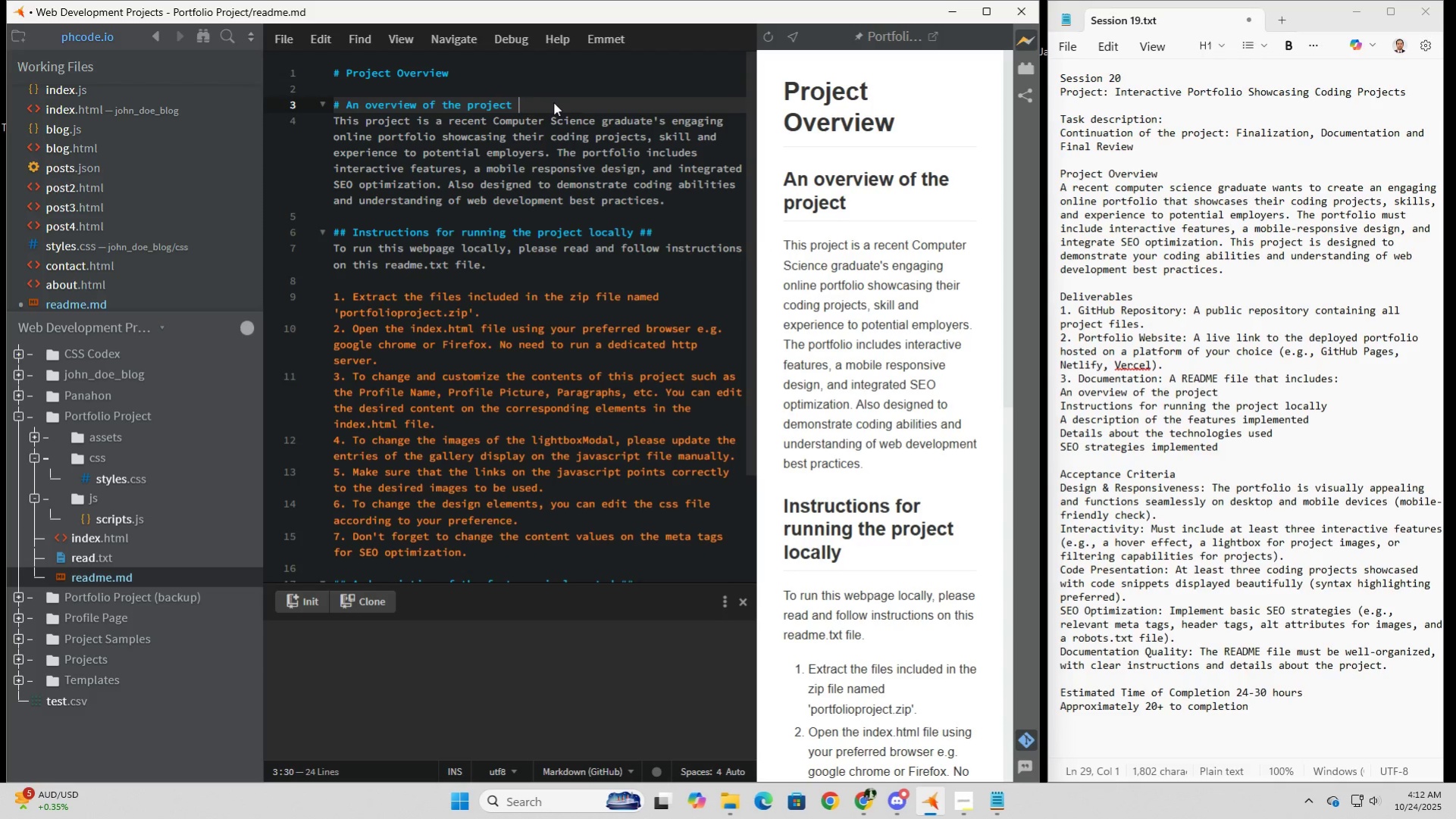 
key(Backspace)
 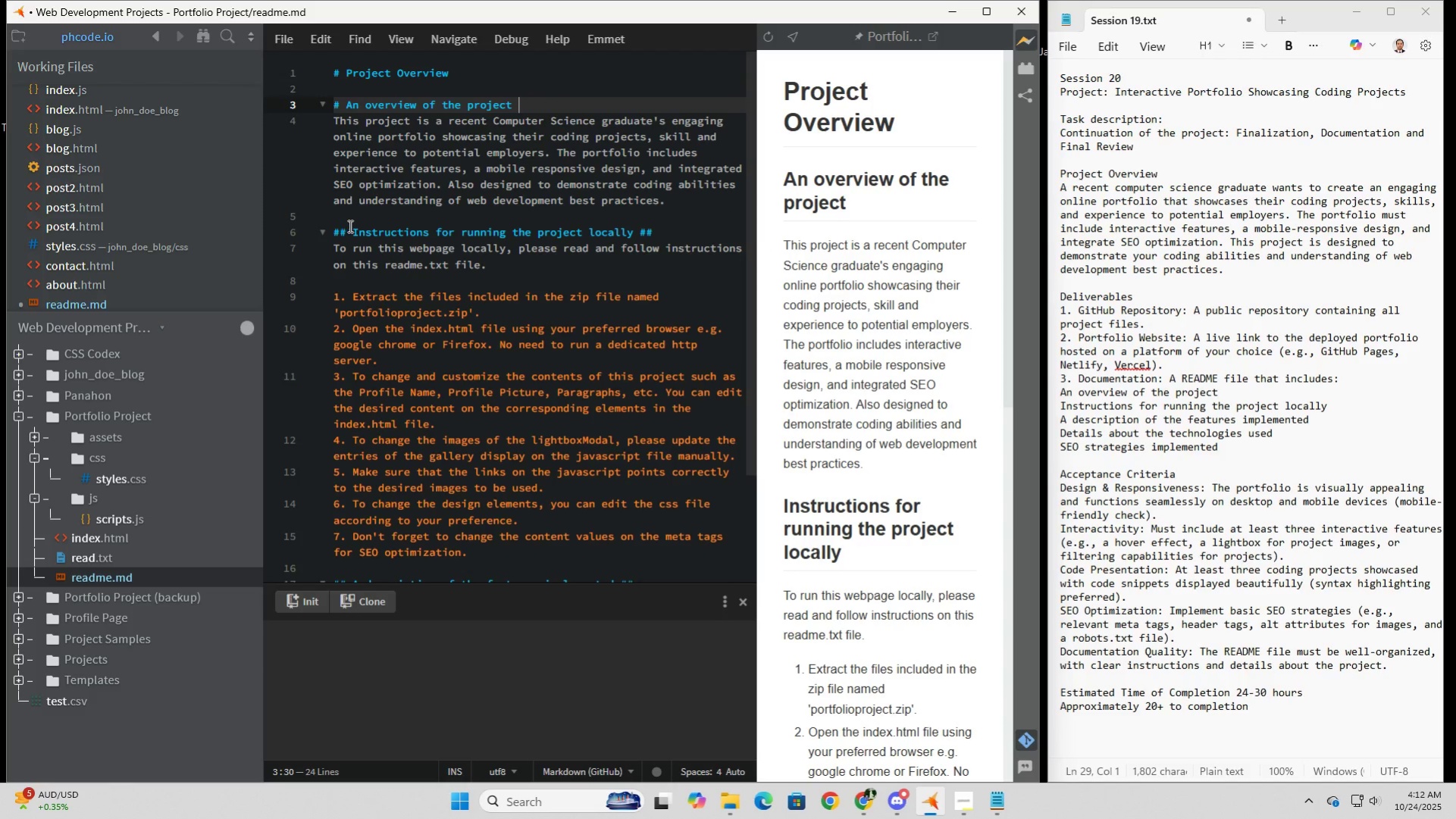 
left_click([349, 226])
 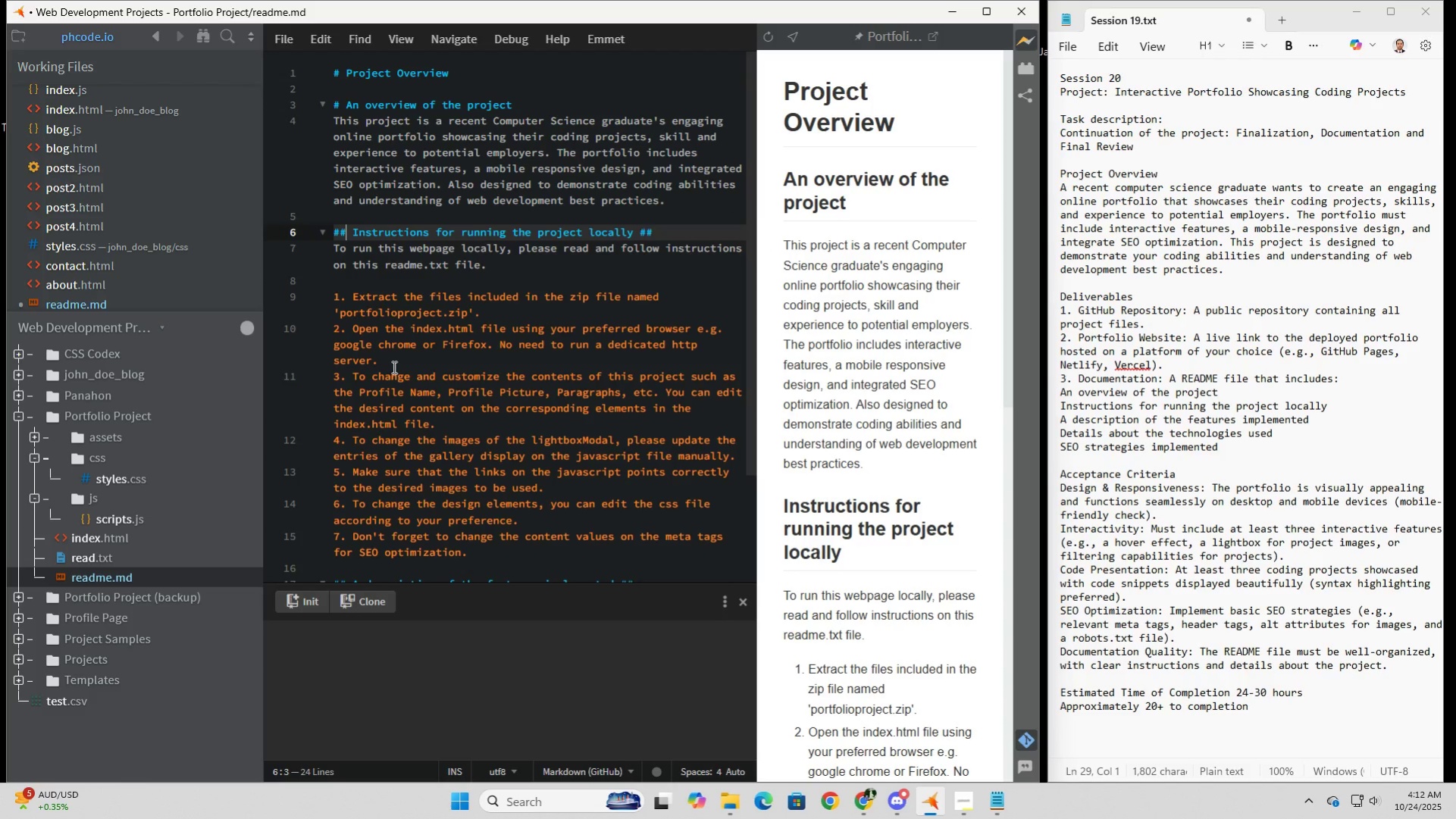 
key(Backspace)
 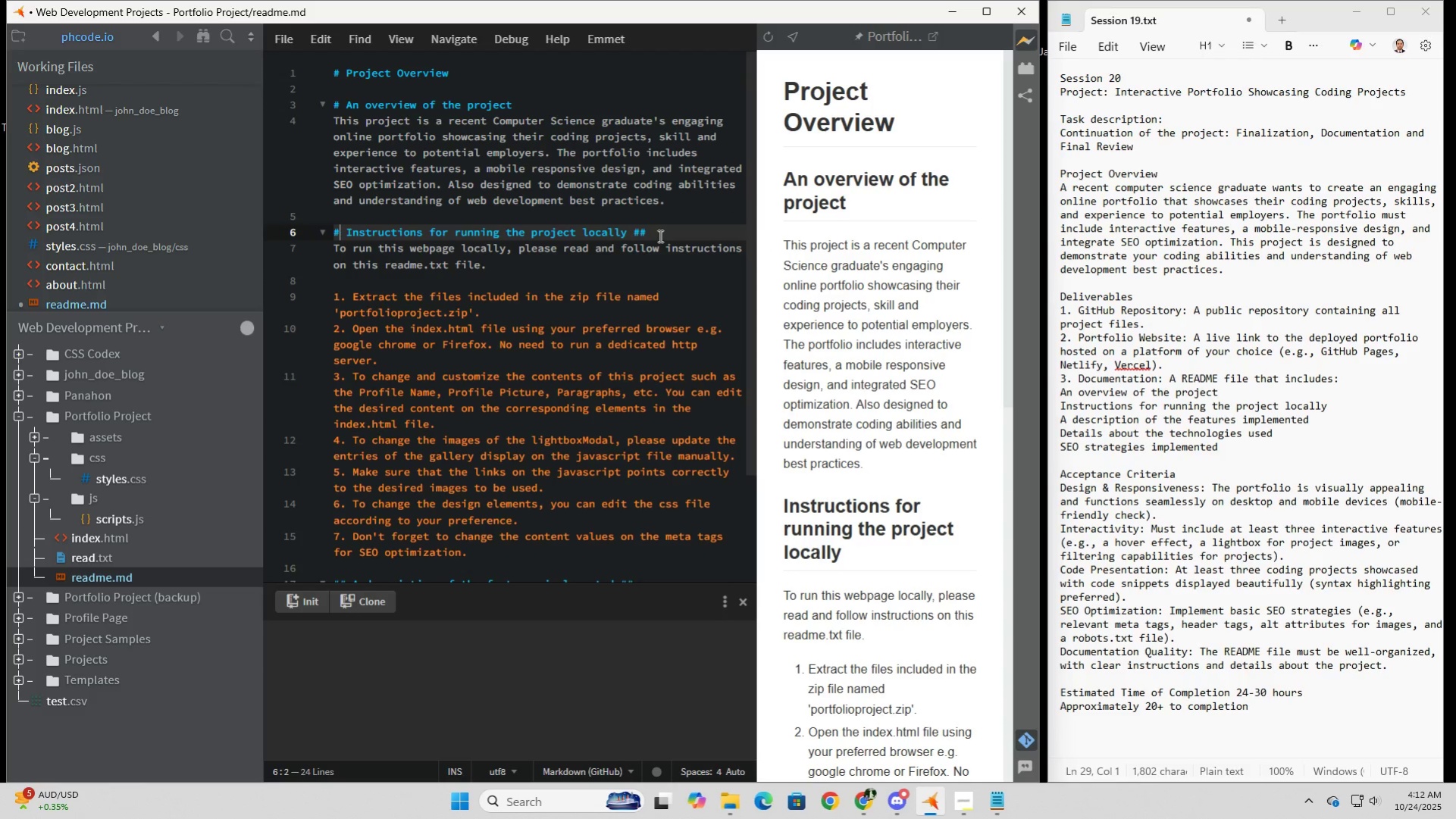 
left_click([660, 233])
 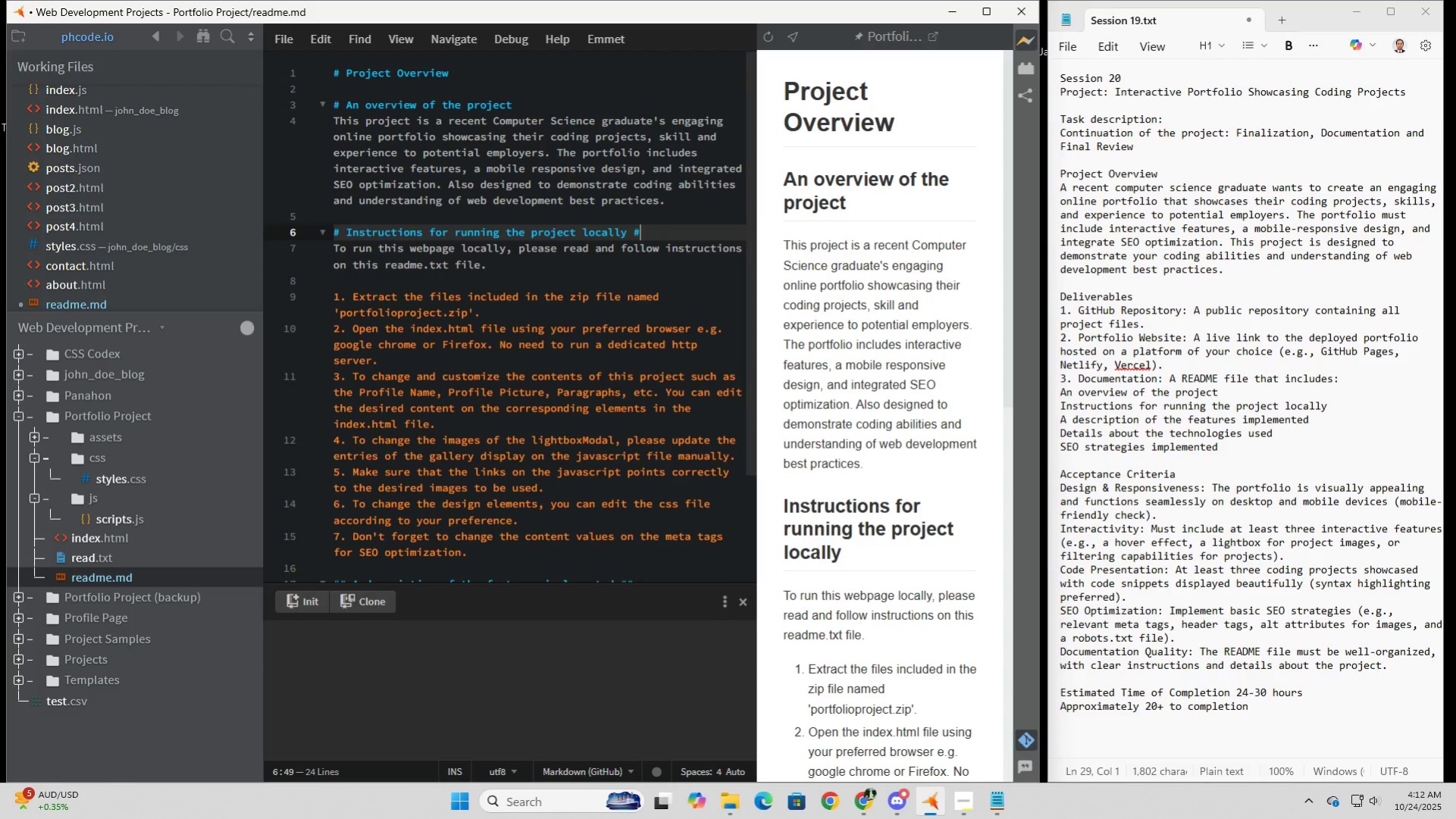 
key(Backspace)
 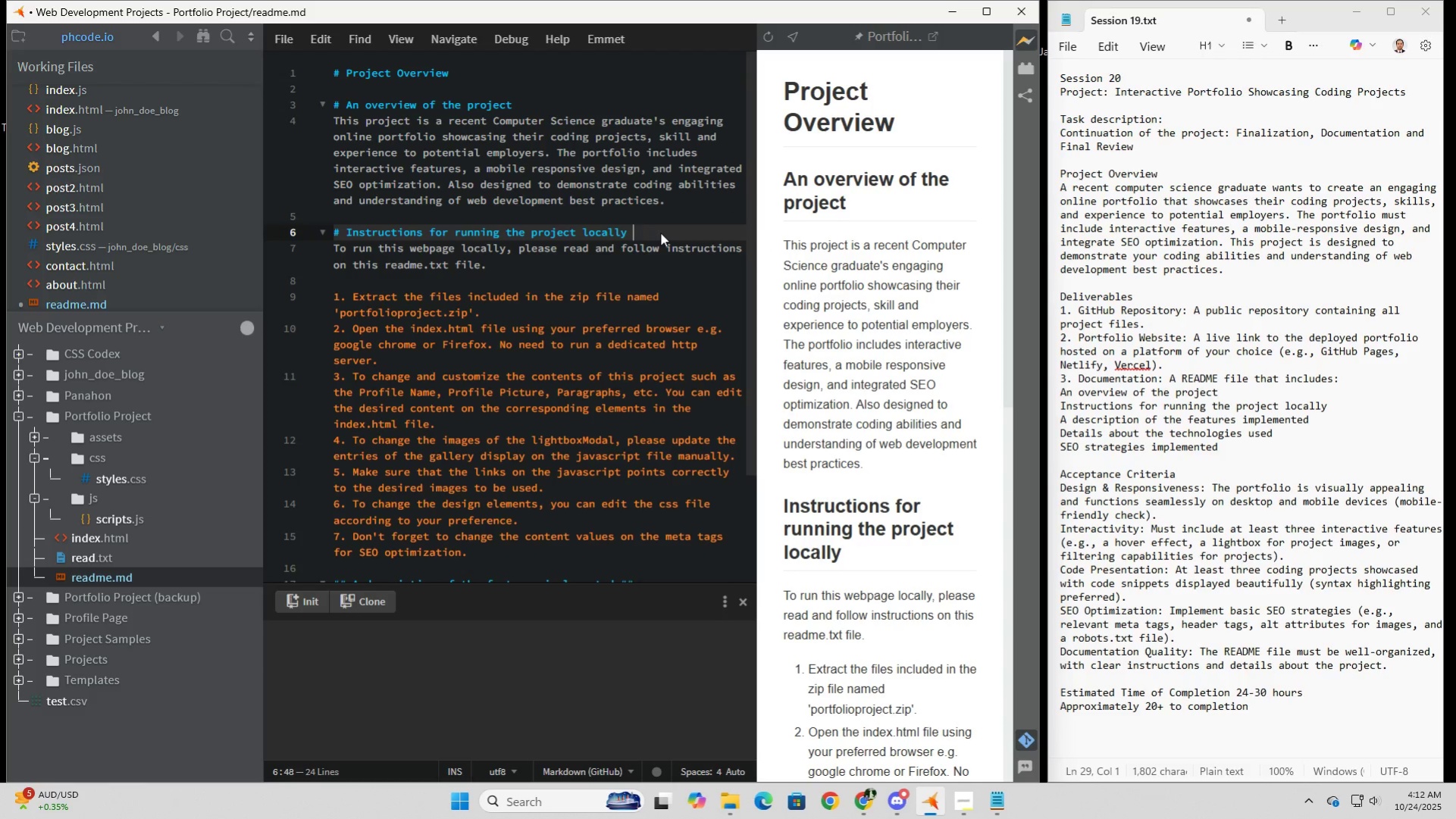 
key(Backspace)
 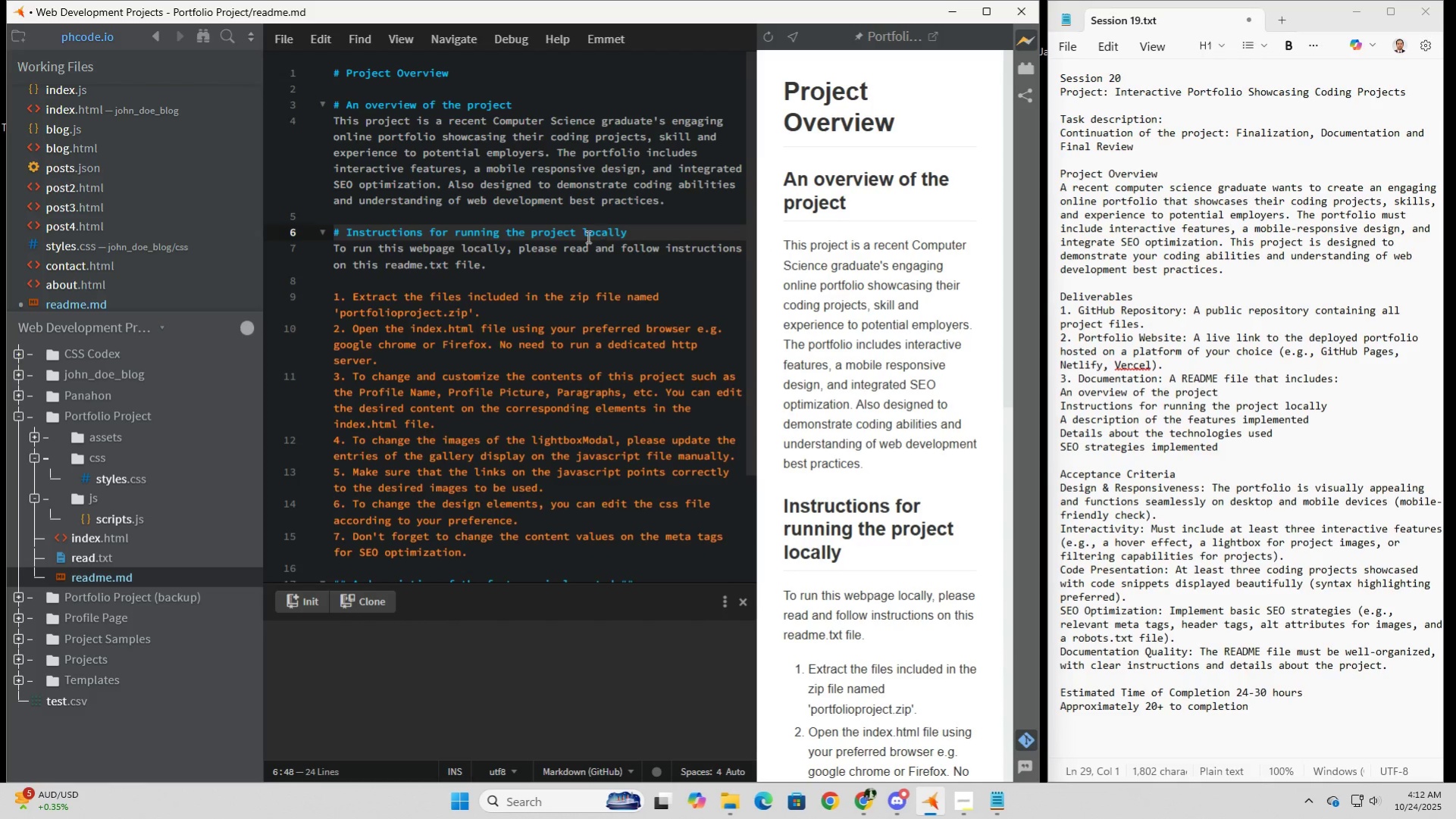 
scroll: coordinate [561, 253], scroll_direction: down, amount: 2.0
 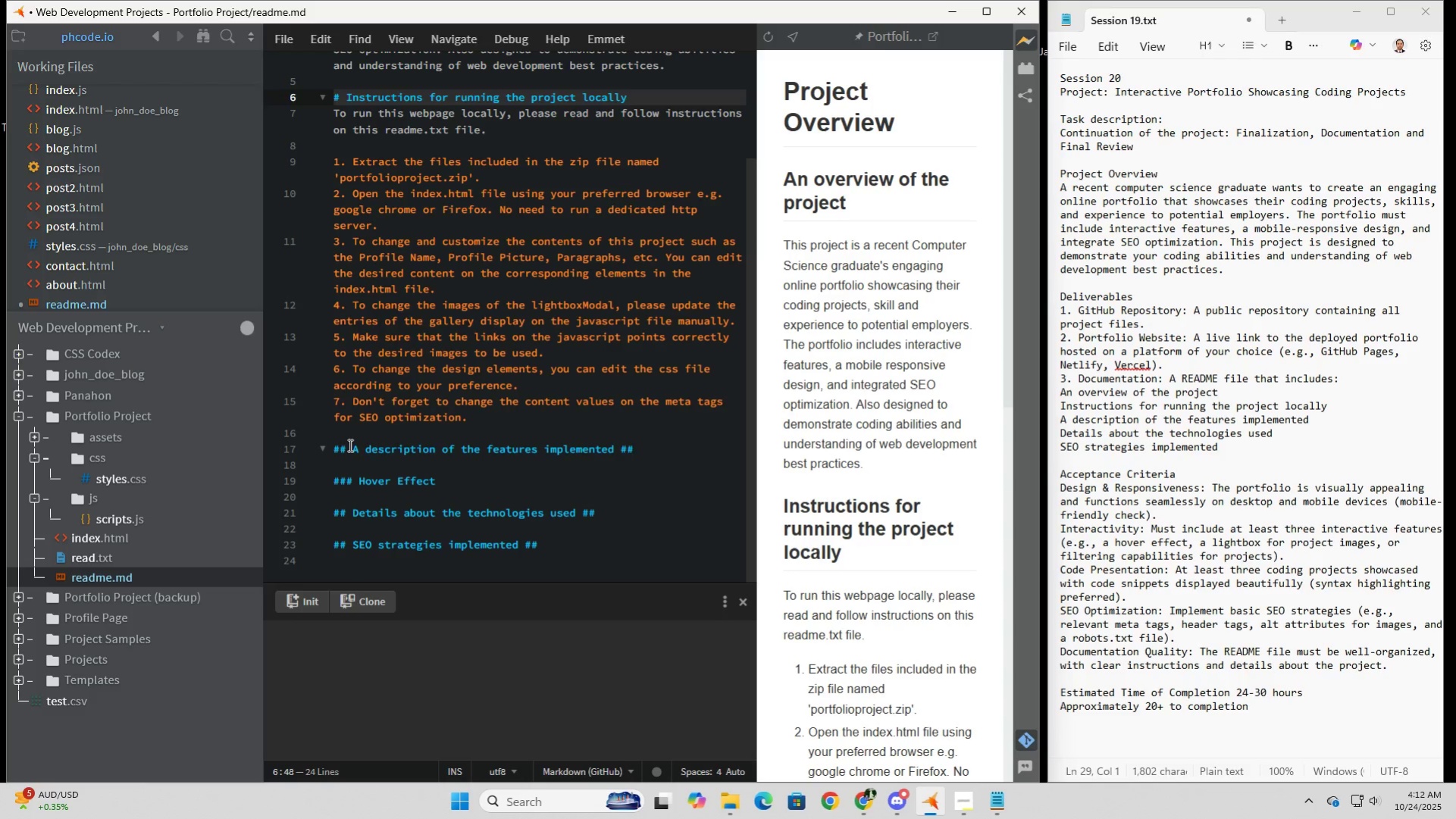 
left_click([348, 444])
 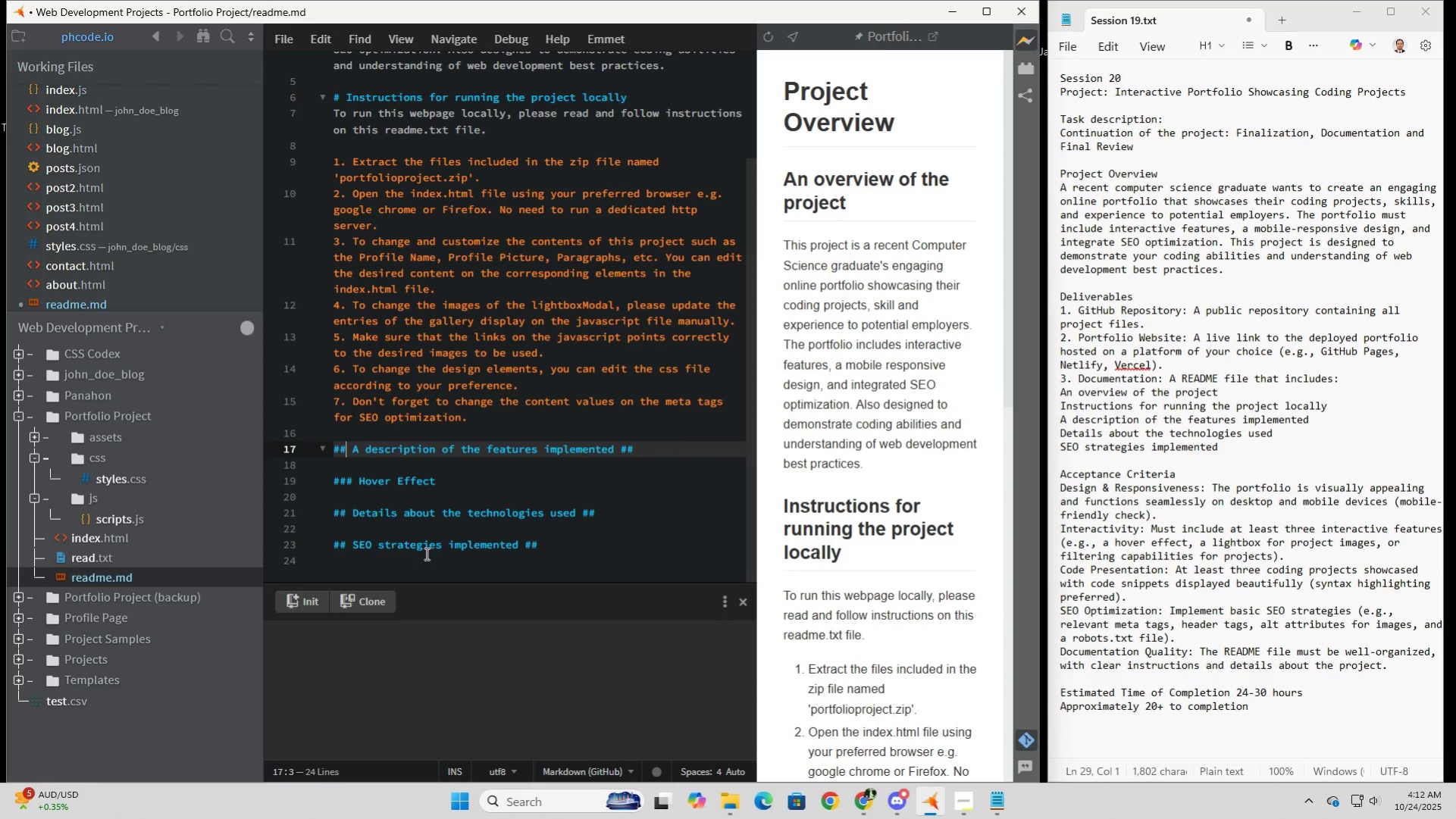 
key(Backspace)
 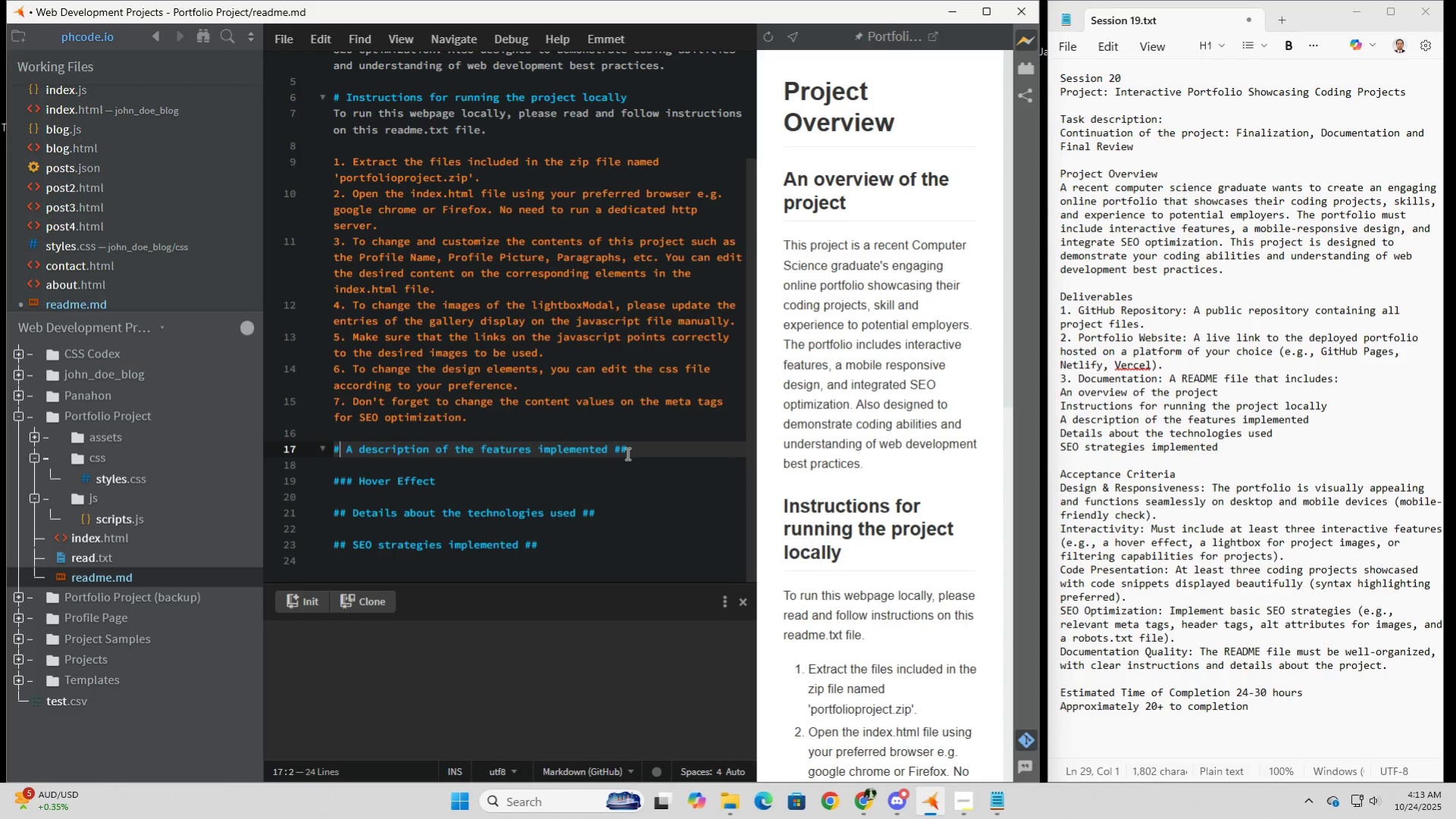 
left_click([631, 454])
 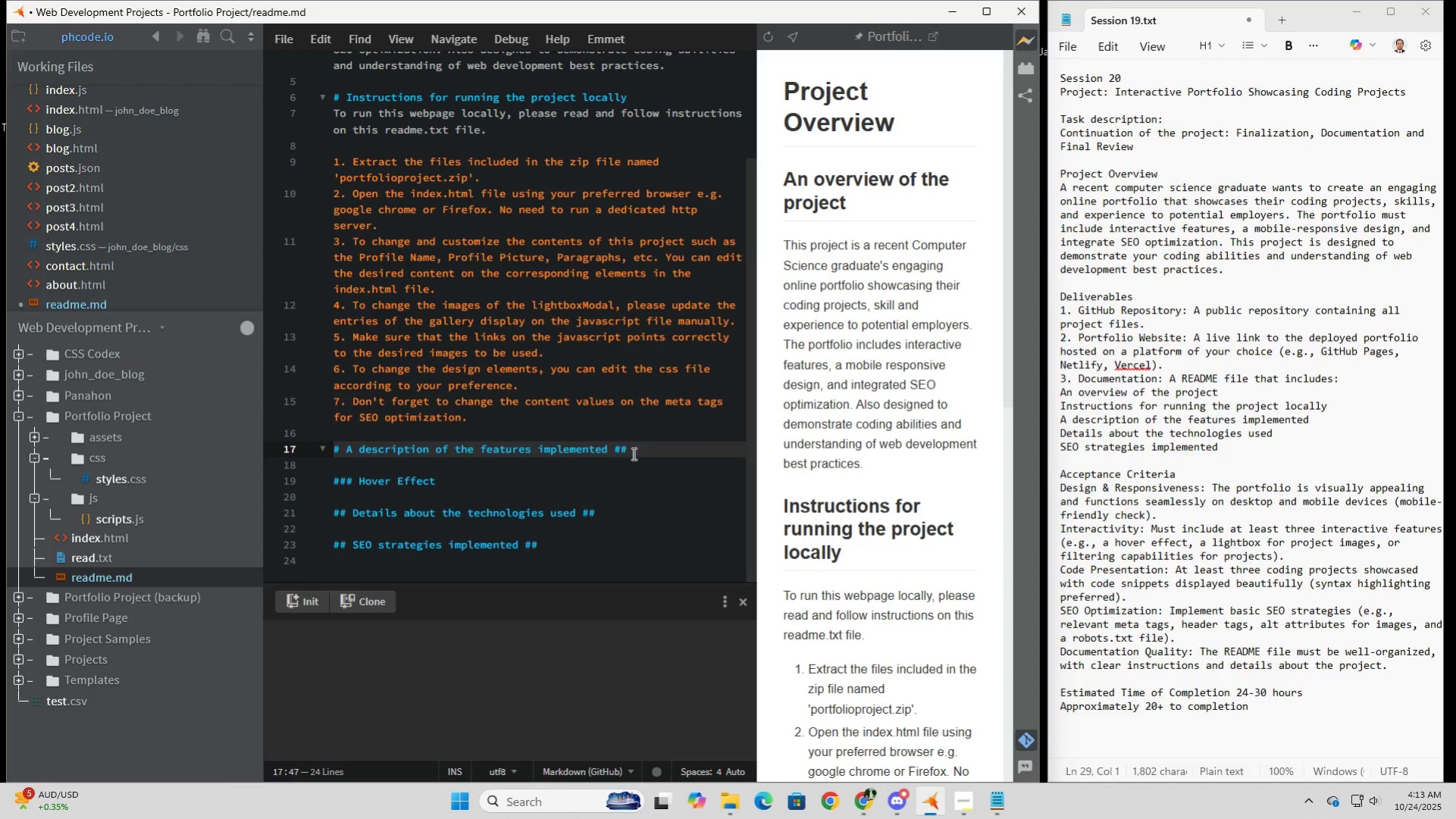 
key(Backspace)
 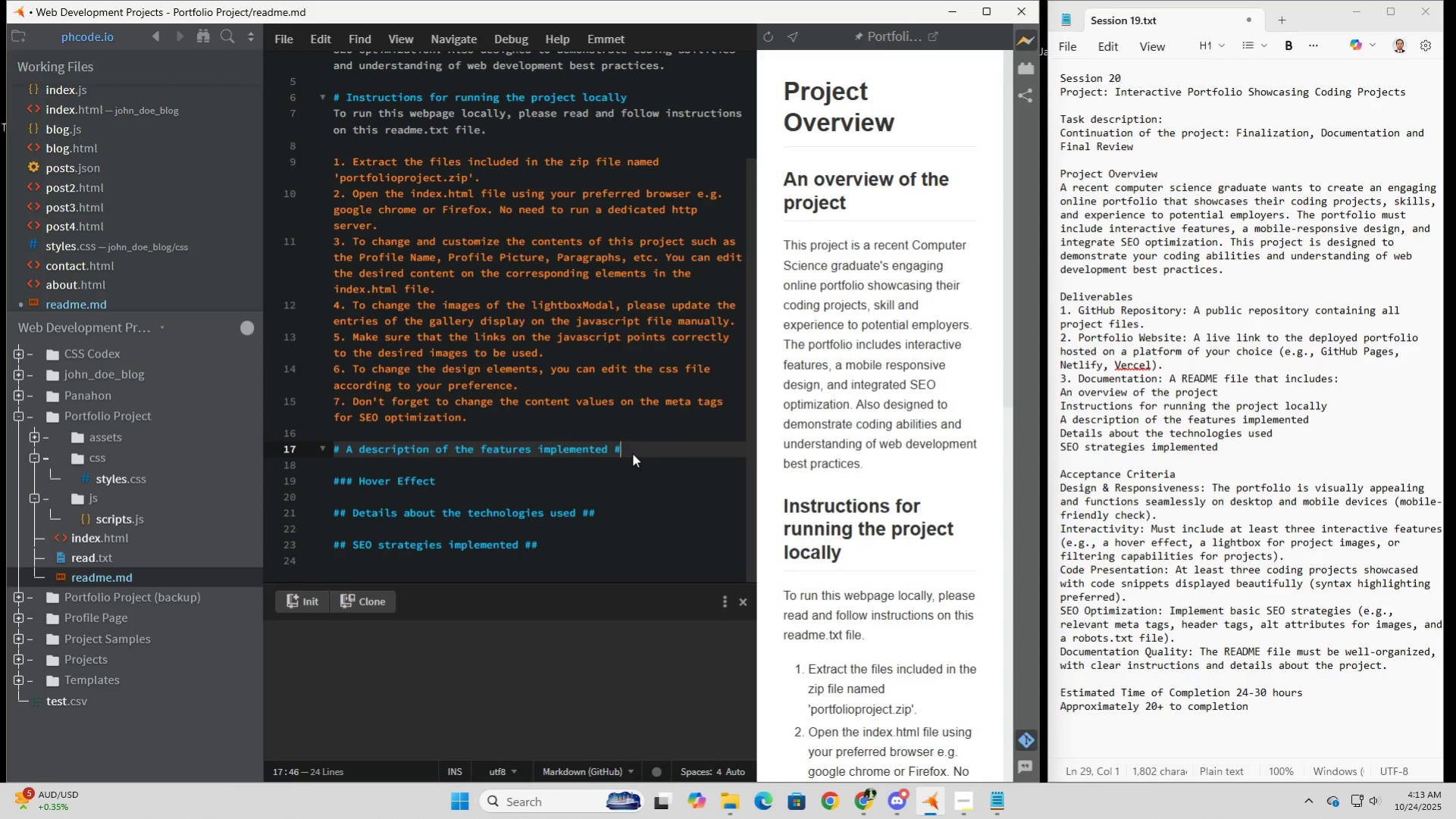 
key(Backspace)
 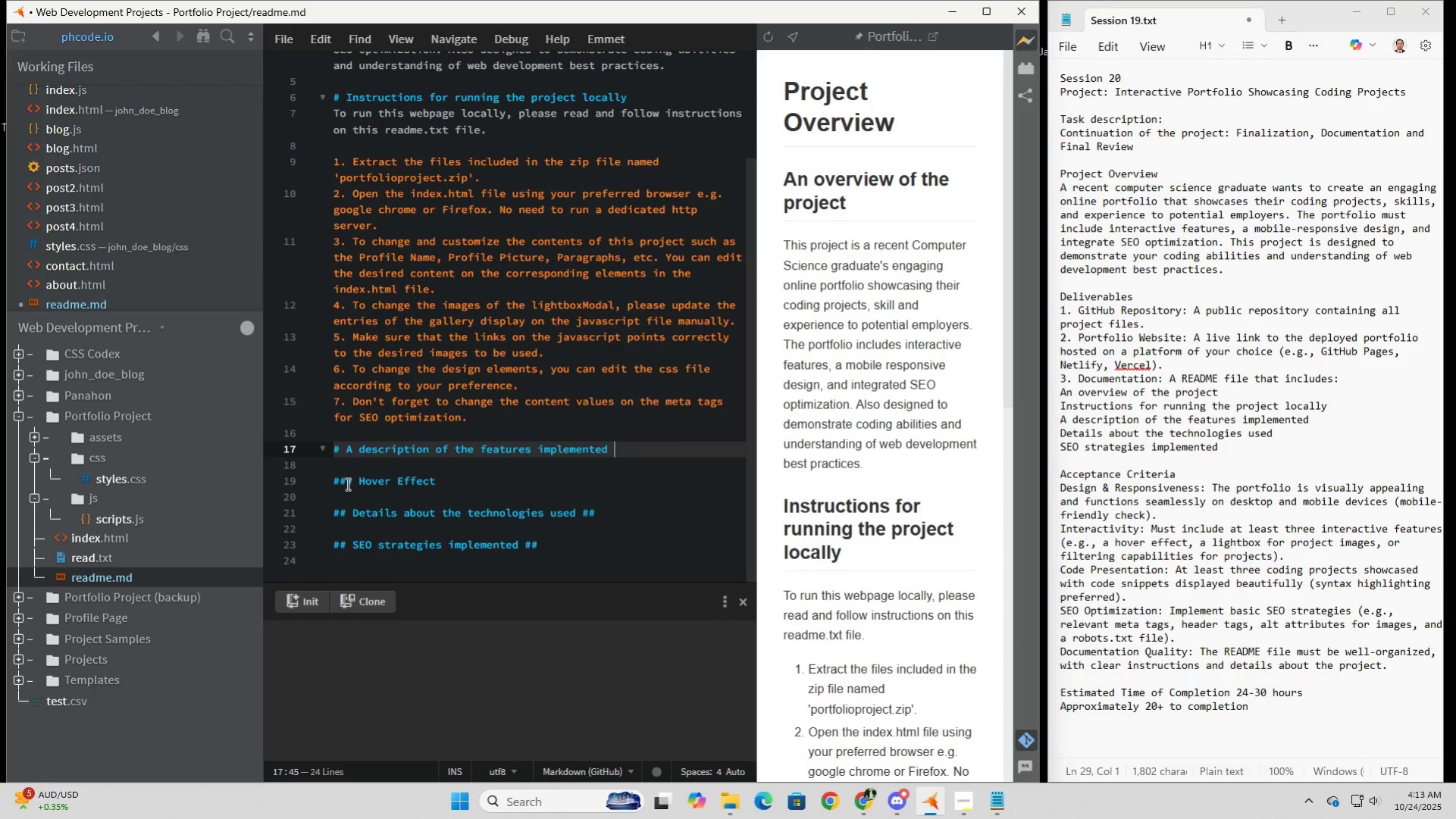 
left_click([352, 482])
 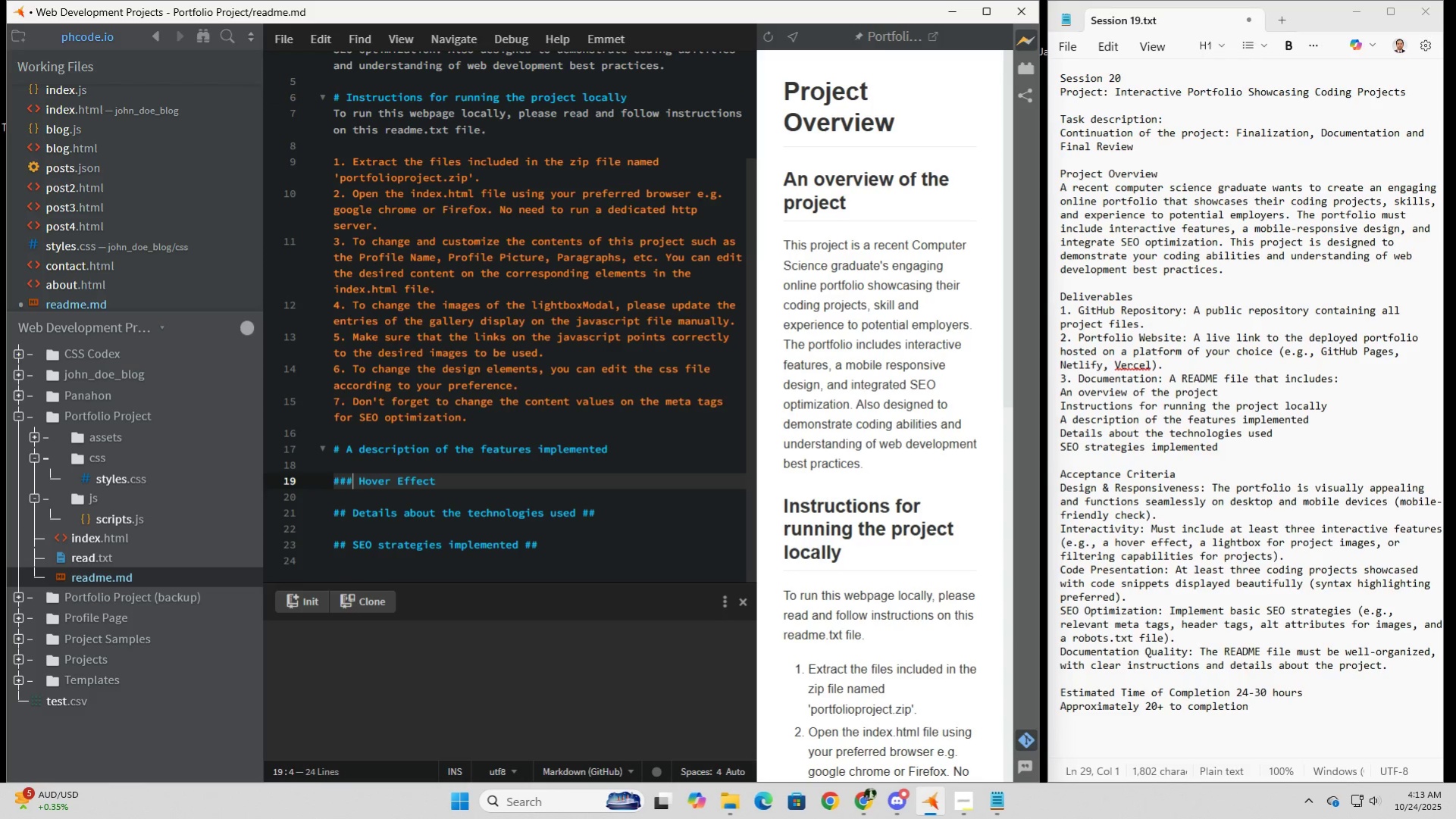 
key(Backspace)
type(])
key(Backspace)
key(Backspace)
type(##)
 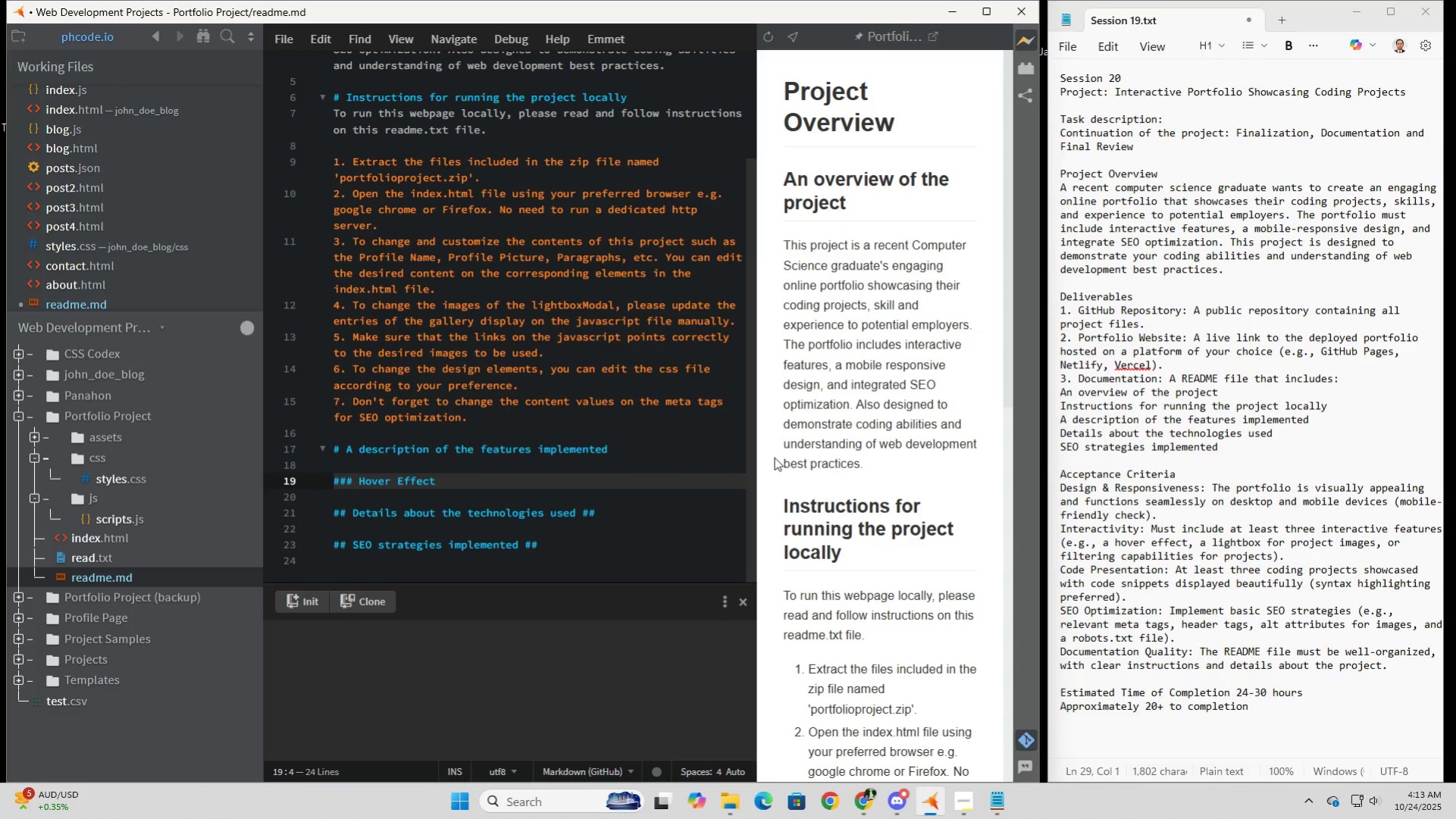 
scroll: coordinate [845, 502], scroll_direction: down, amount: 12.0
 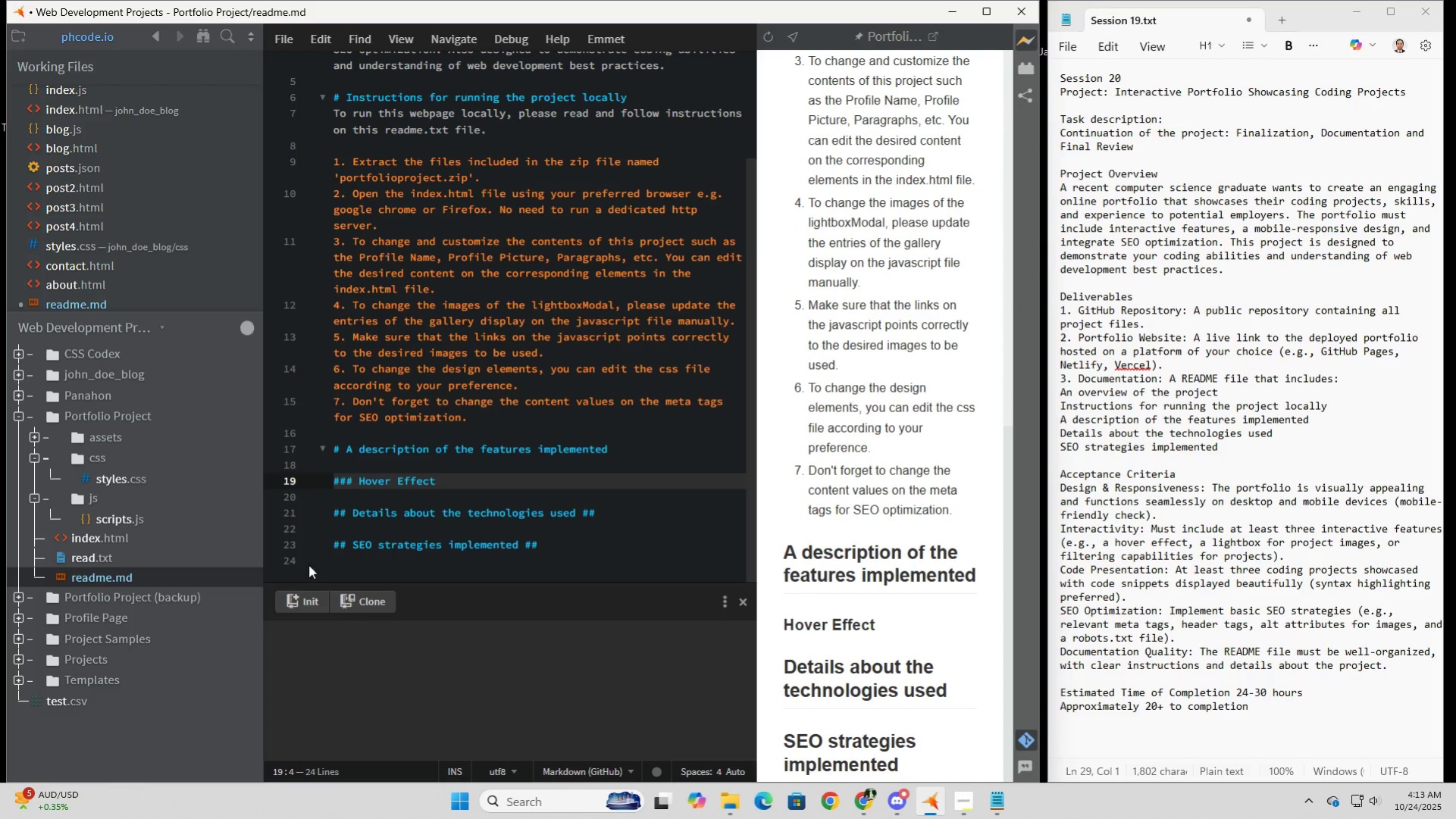 
left_click([346, 510])
 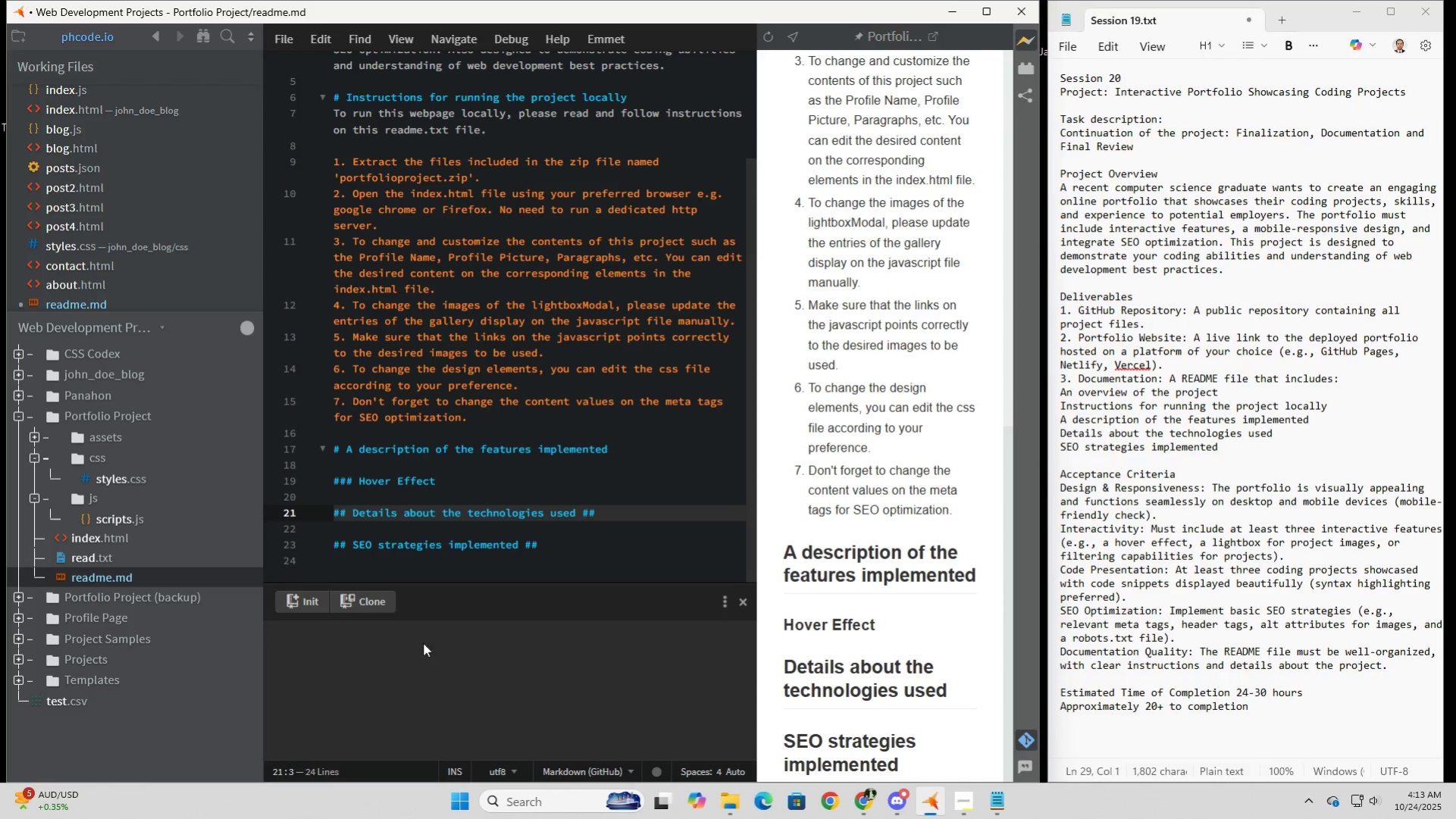 
key(Backspace)
 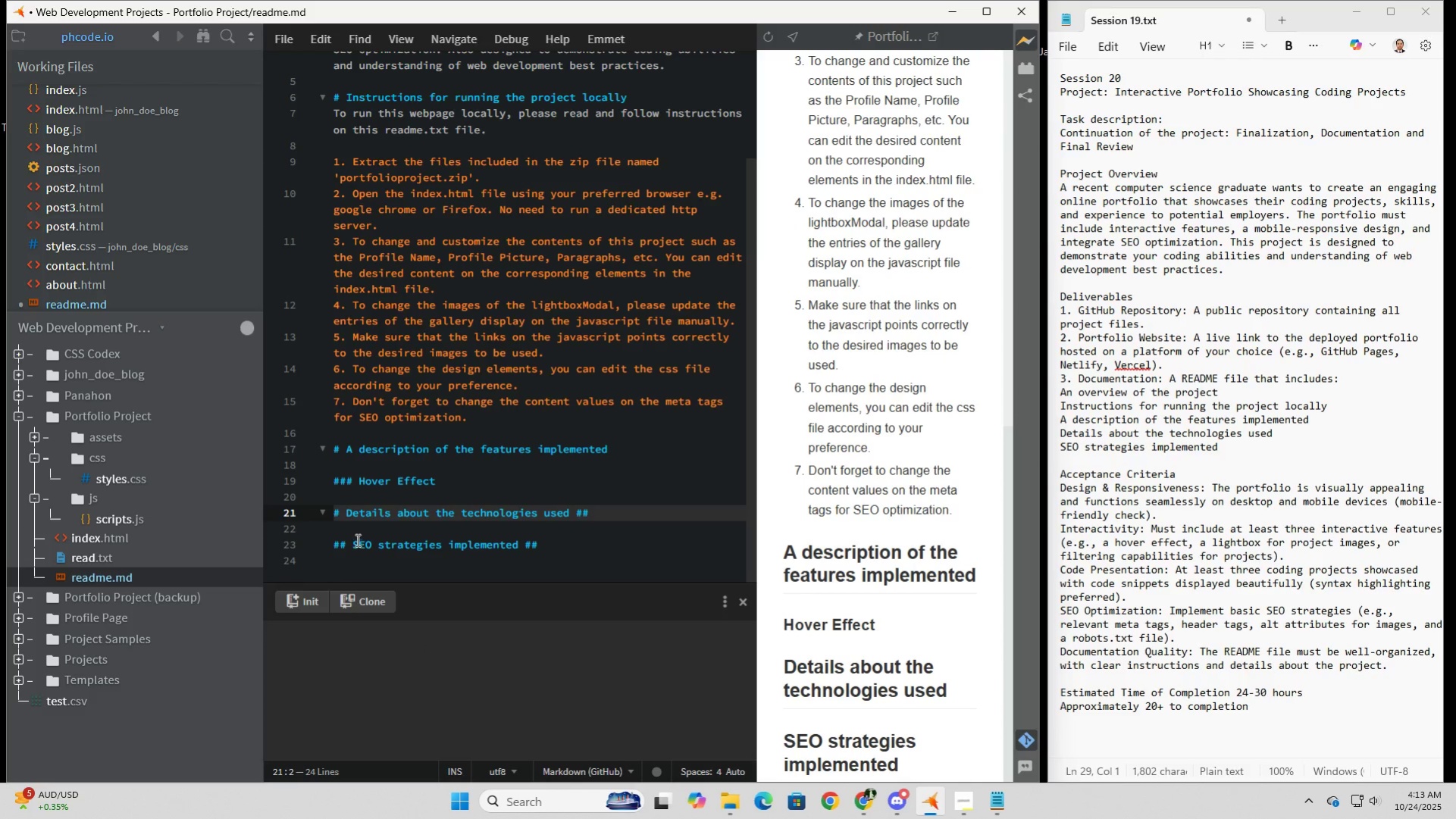 
left_click([345, 546])
 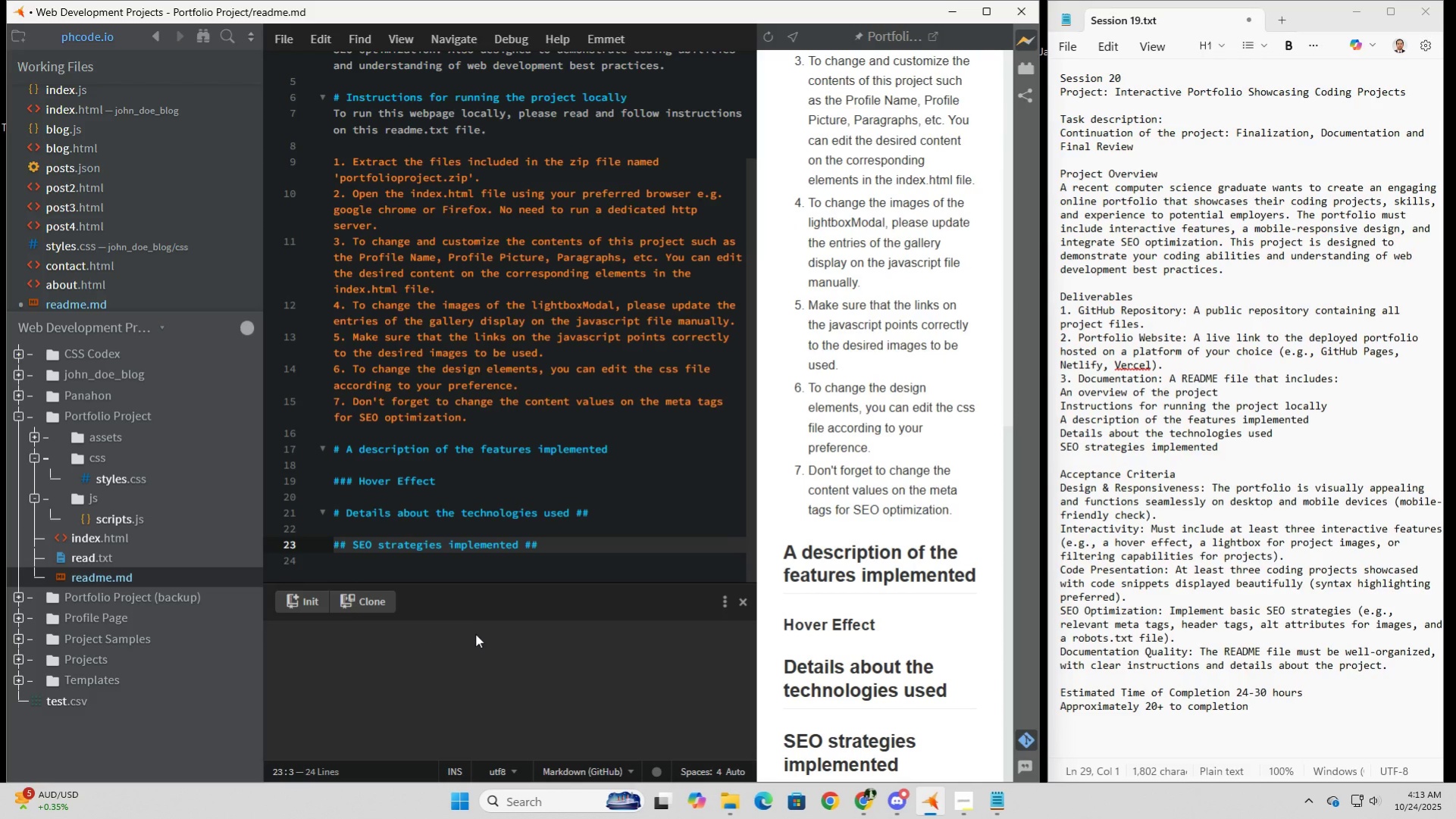 
key(Backspace)
 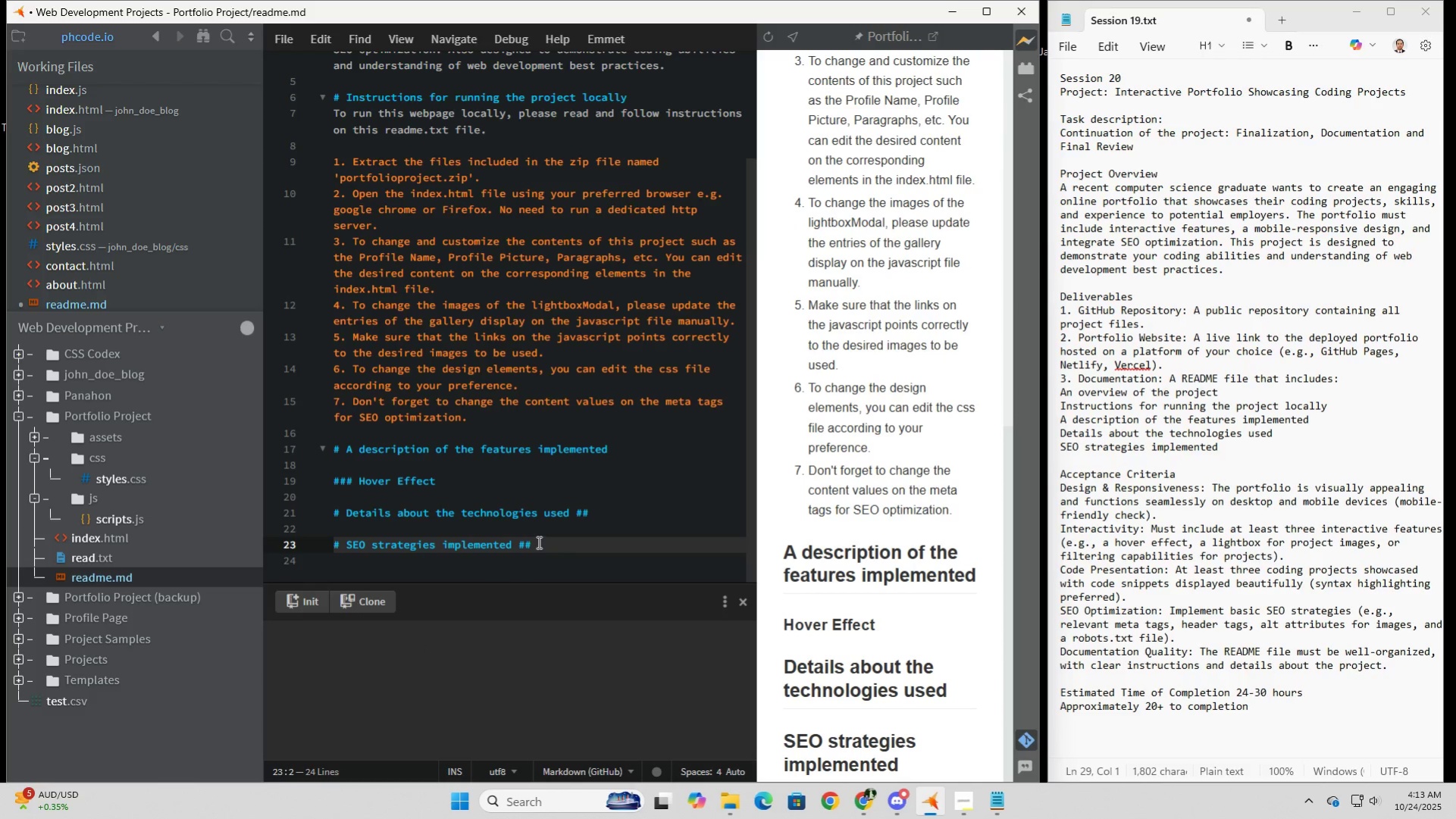 
left_click([538, 542])
 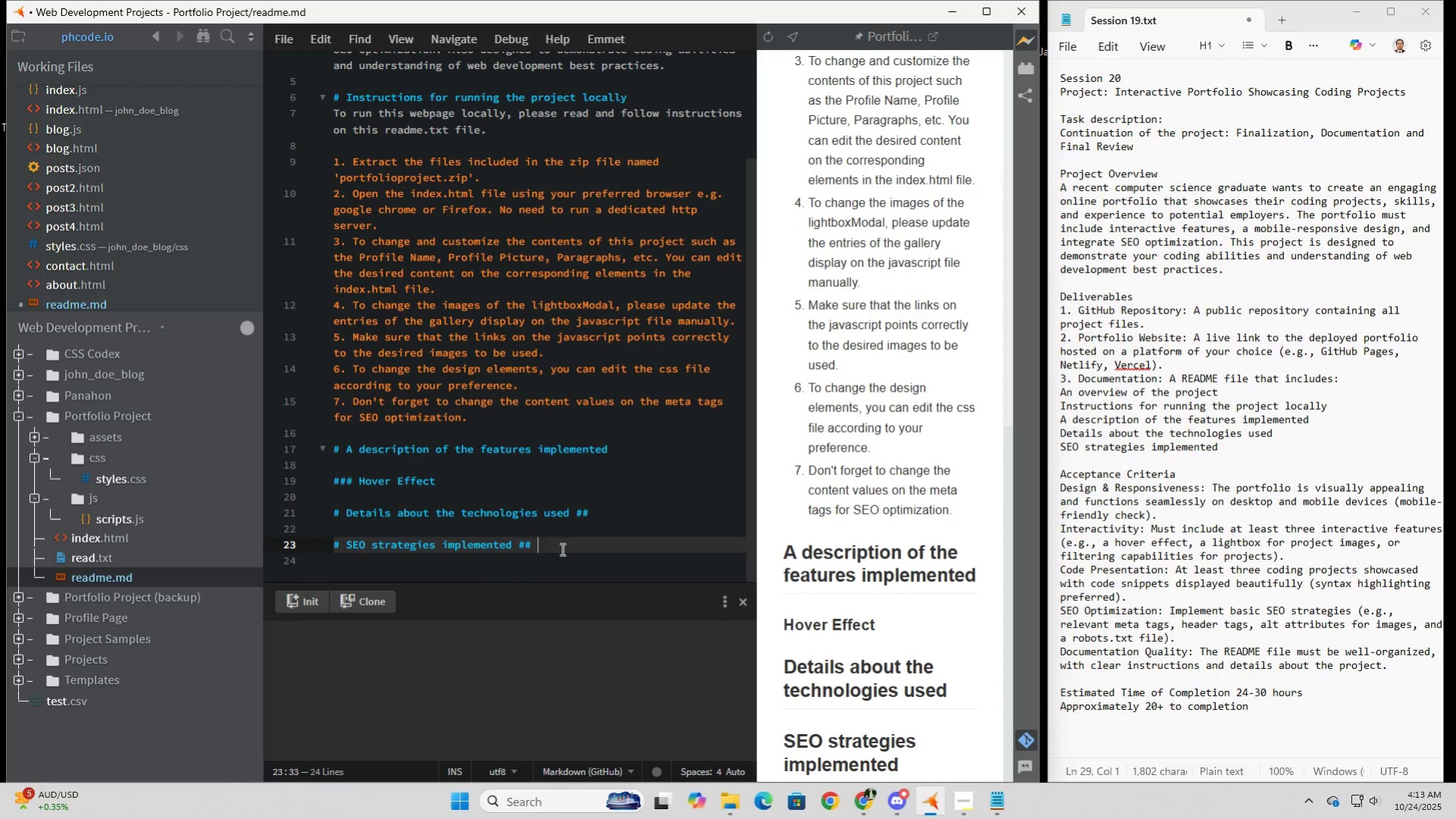 
key(Backspace)
 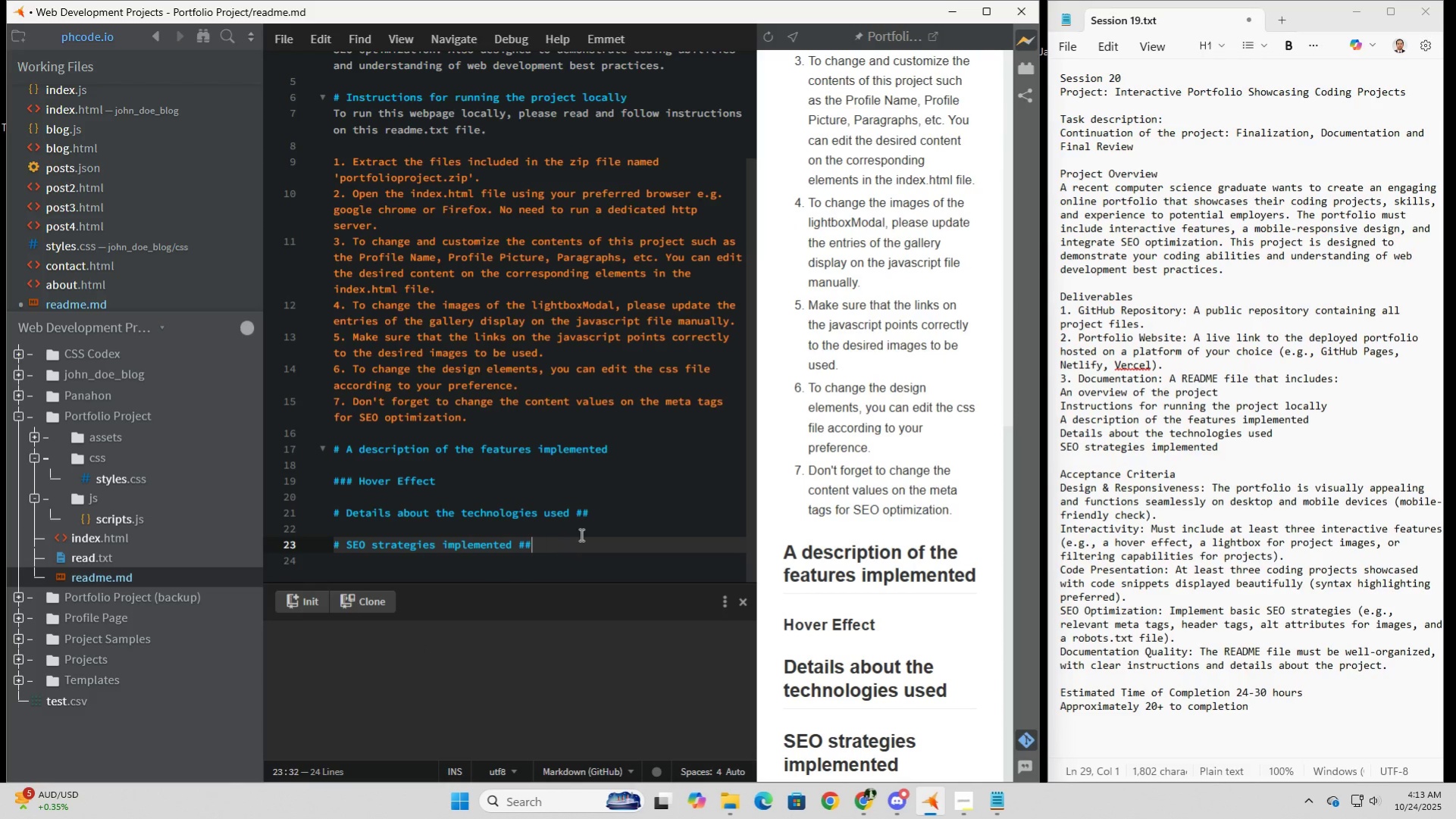 
key(Backspace)
 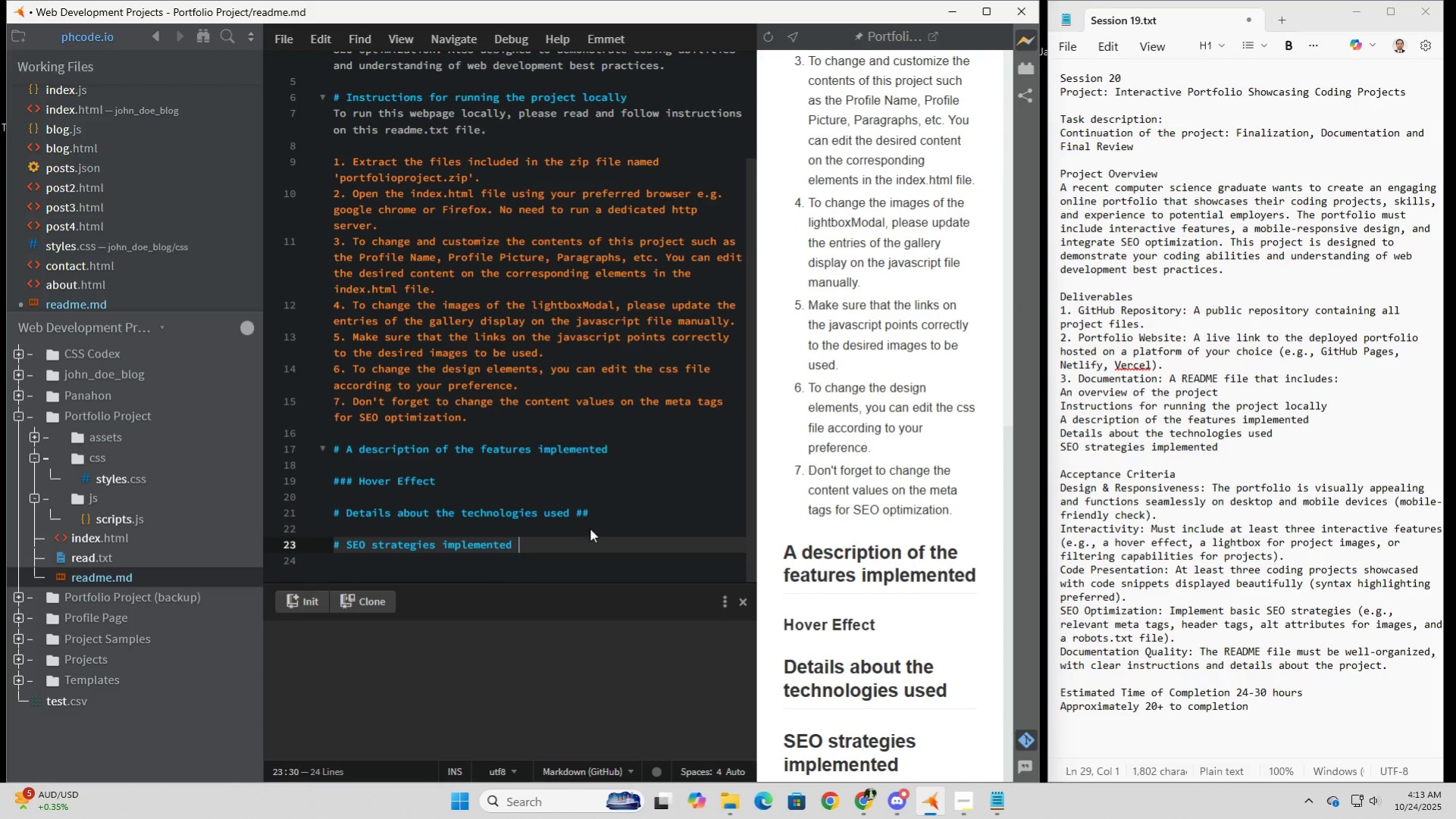 
key(Backspace)
 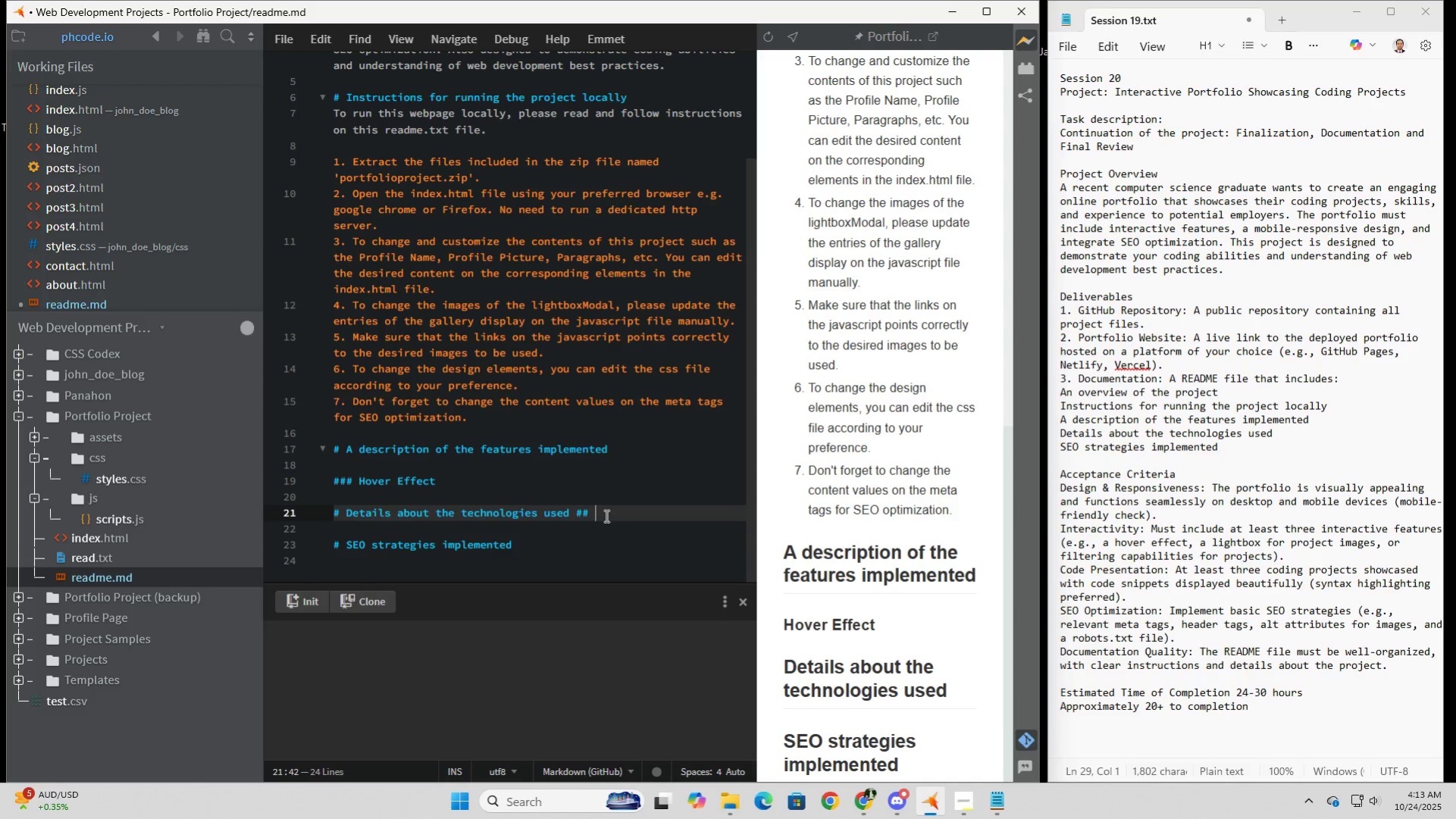 
left_click([605, 515])
 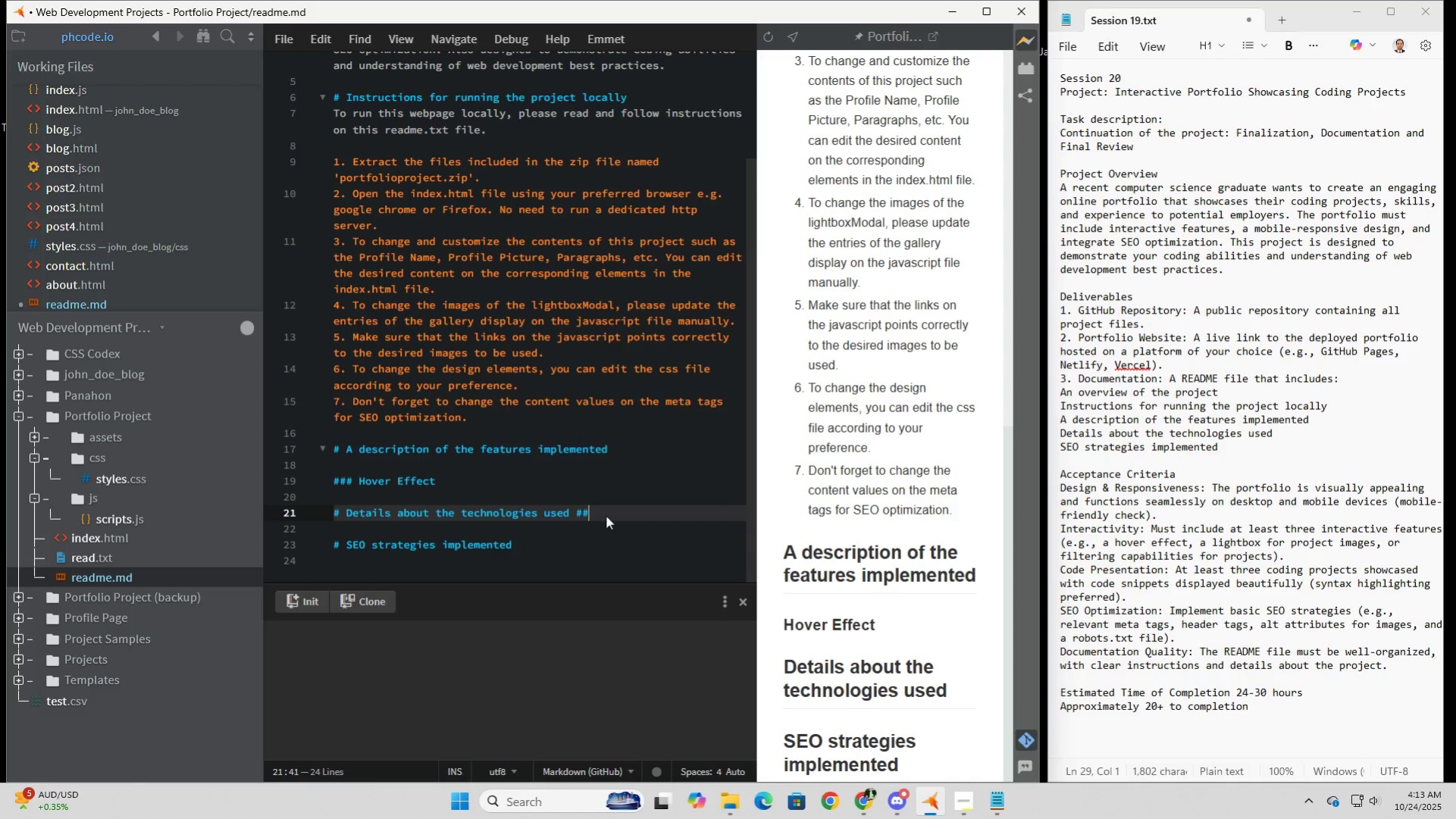 
key(Backspace)
 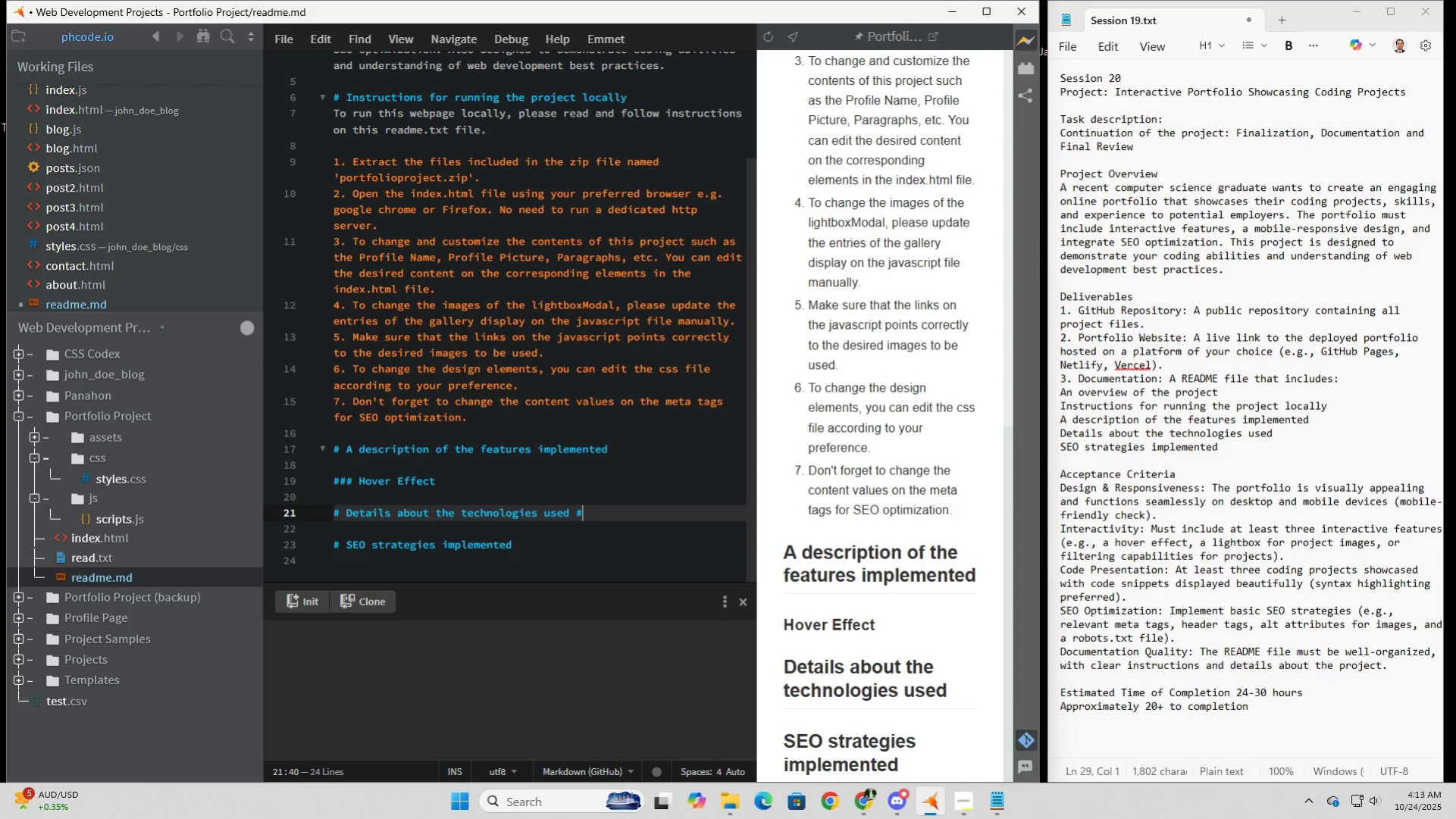 
key(Backspace)
 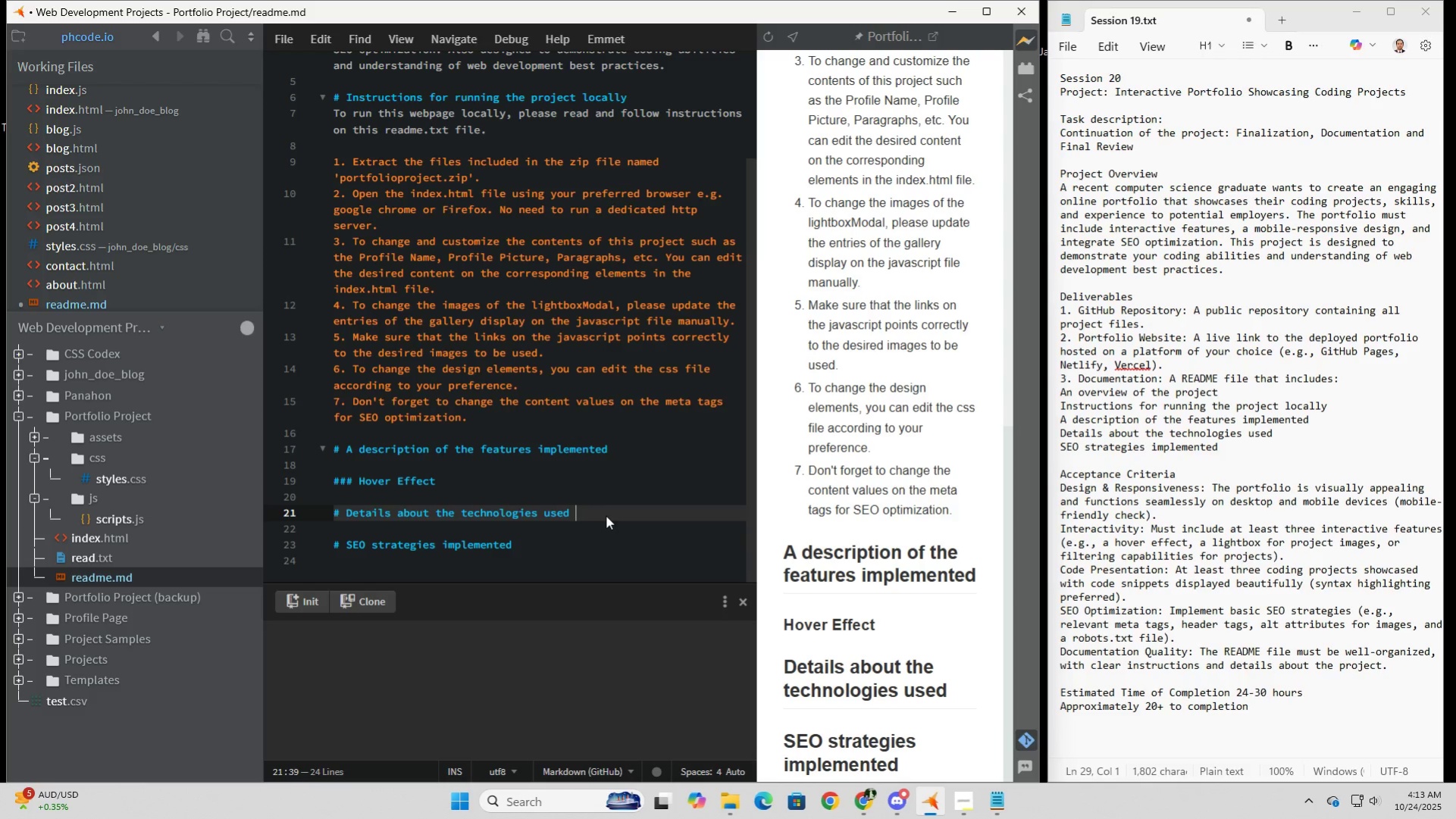 
key(Backspace)
 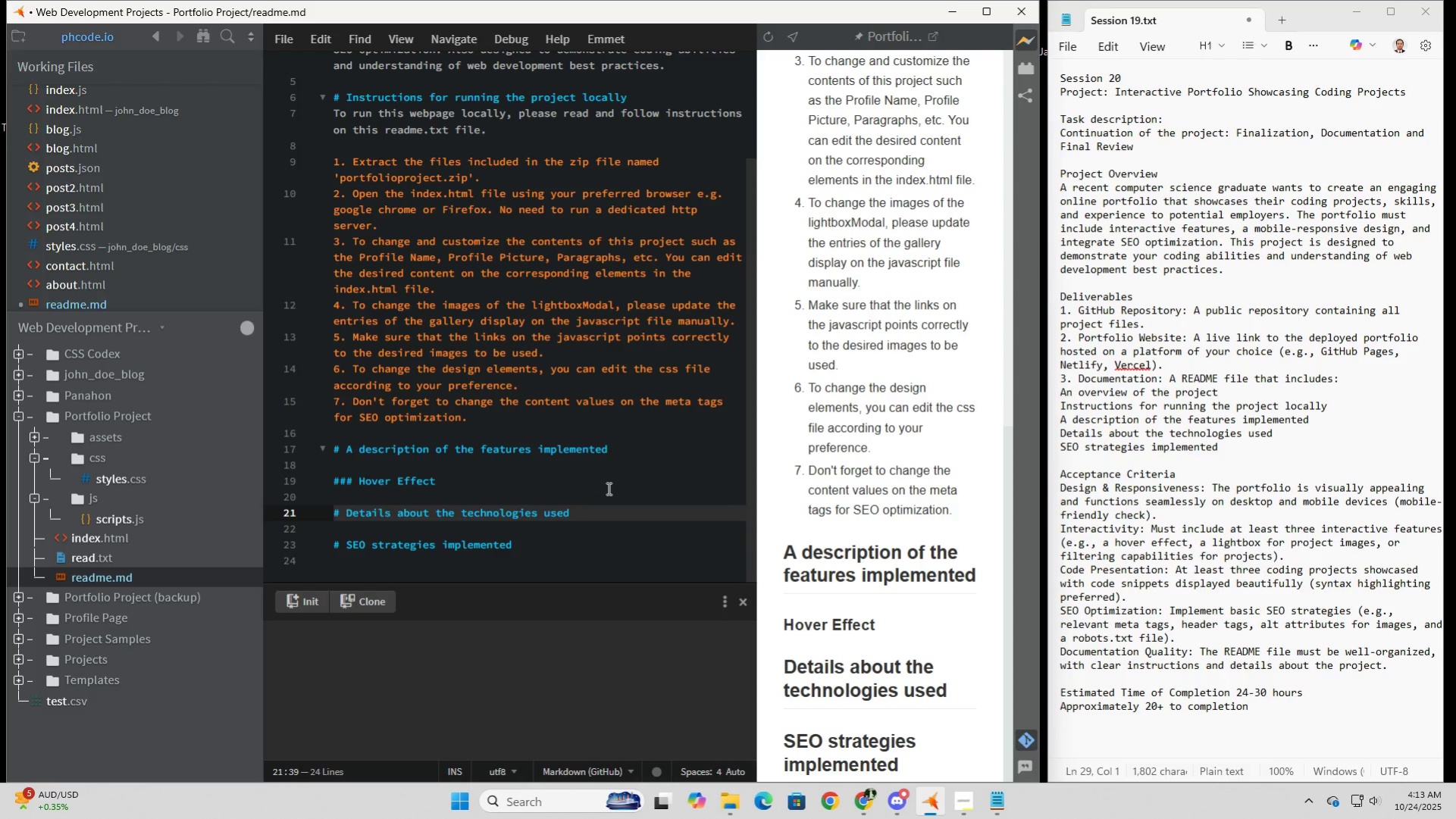 
left_click([607, 488])
 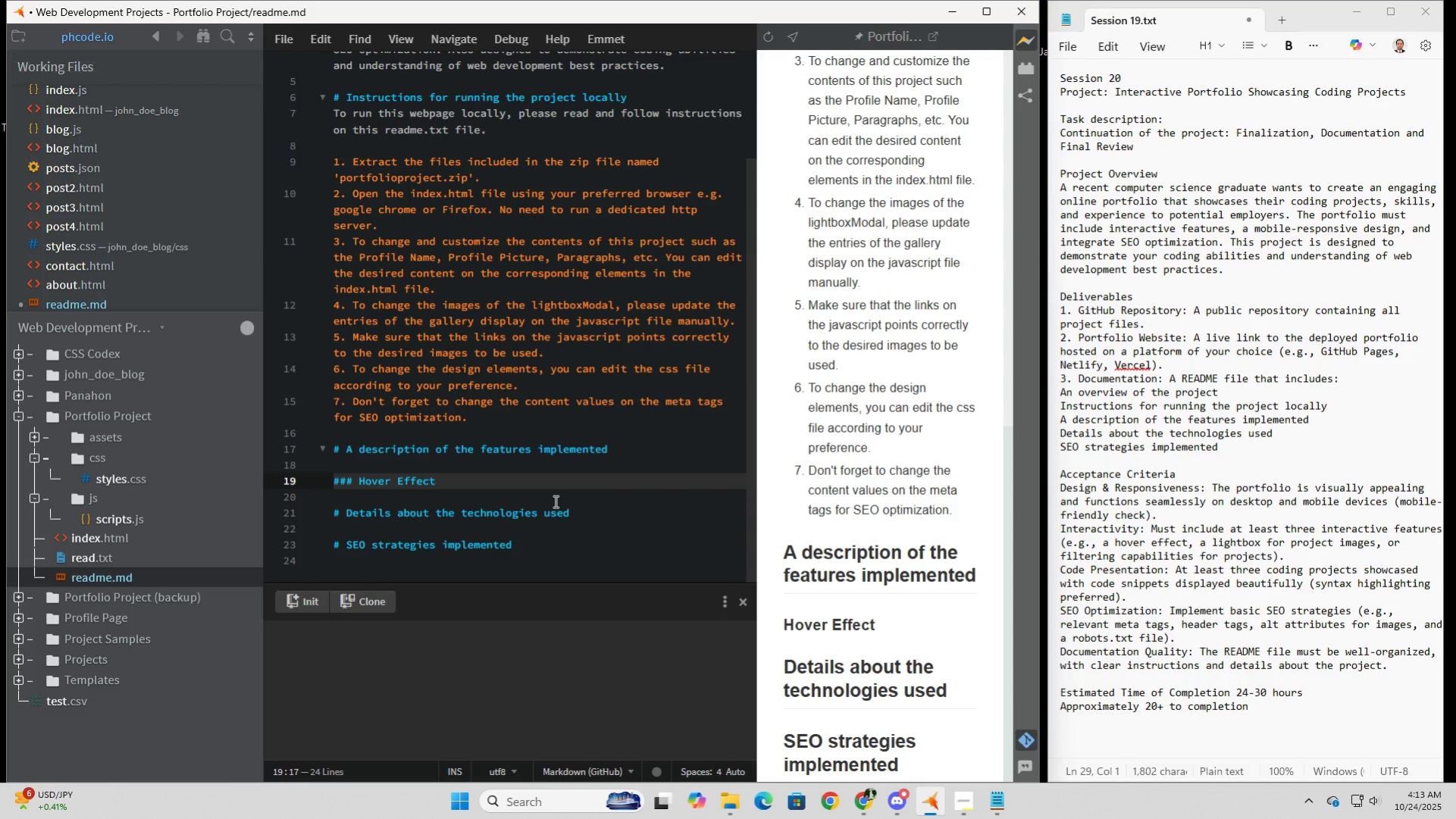 
key(Enter)
 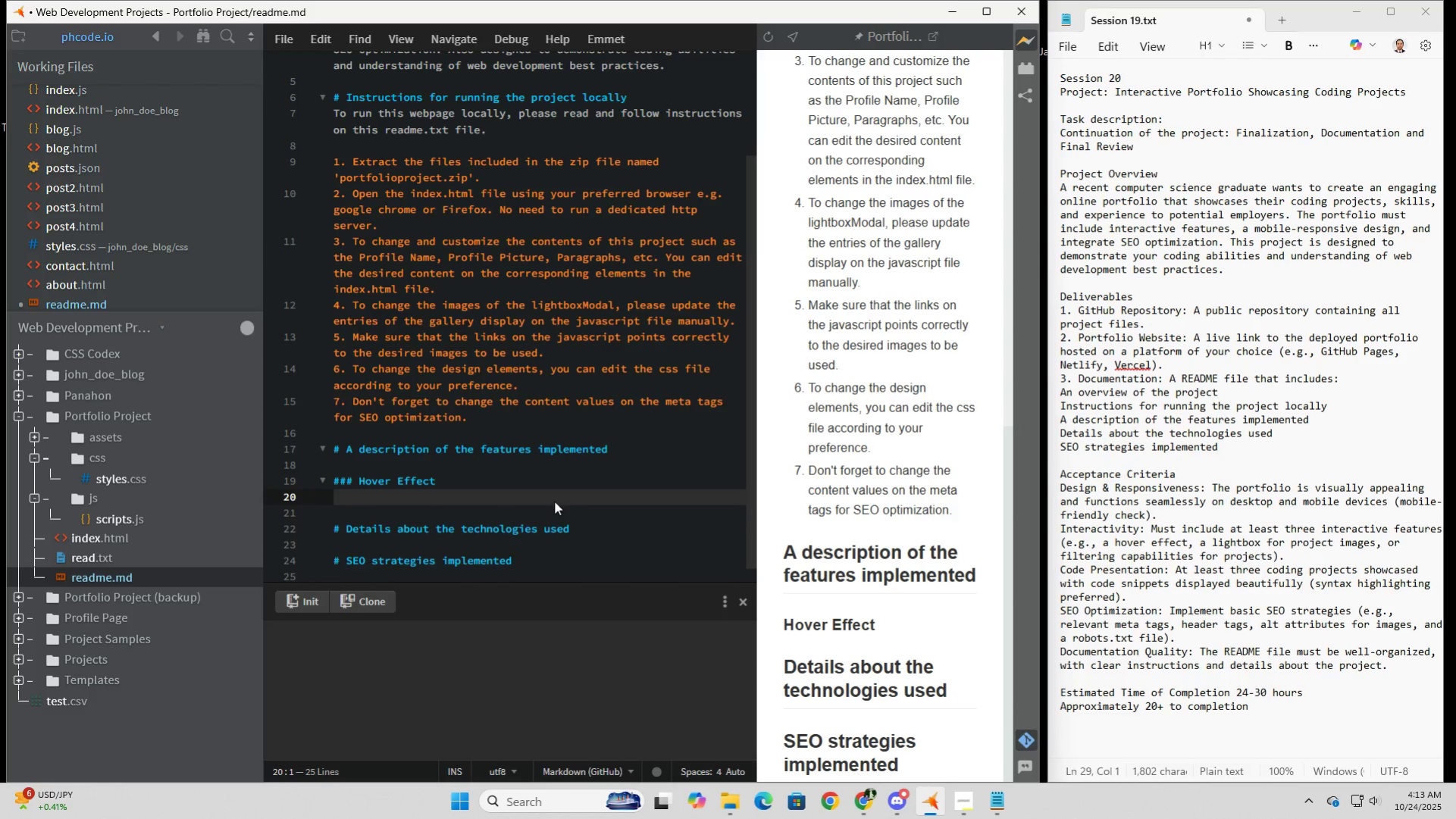 
key(Enter)
 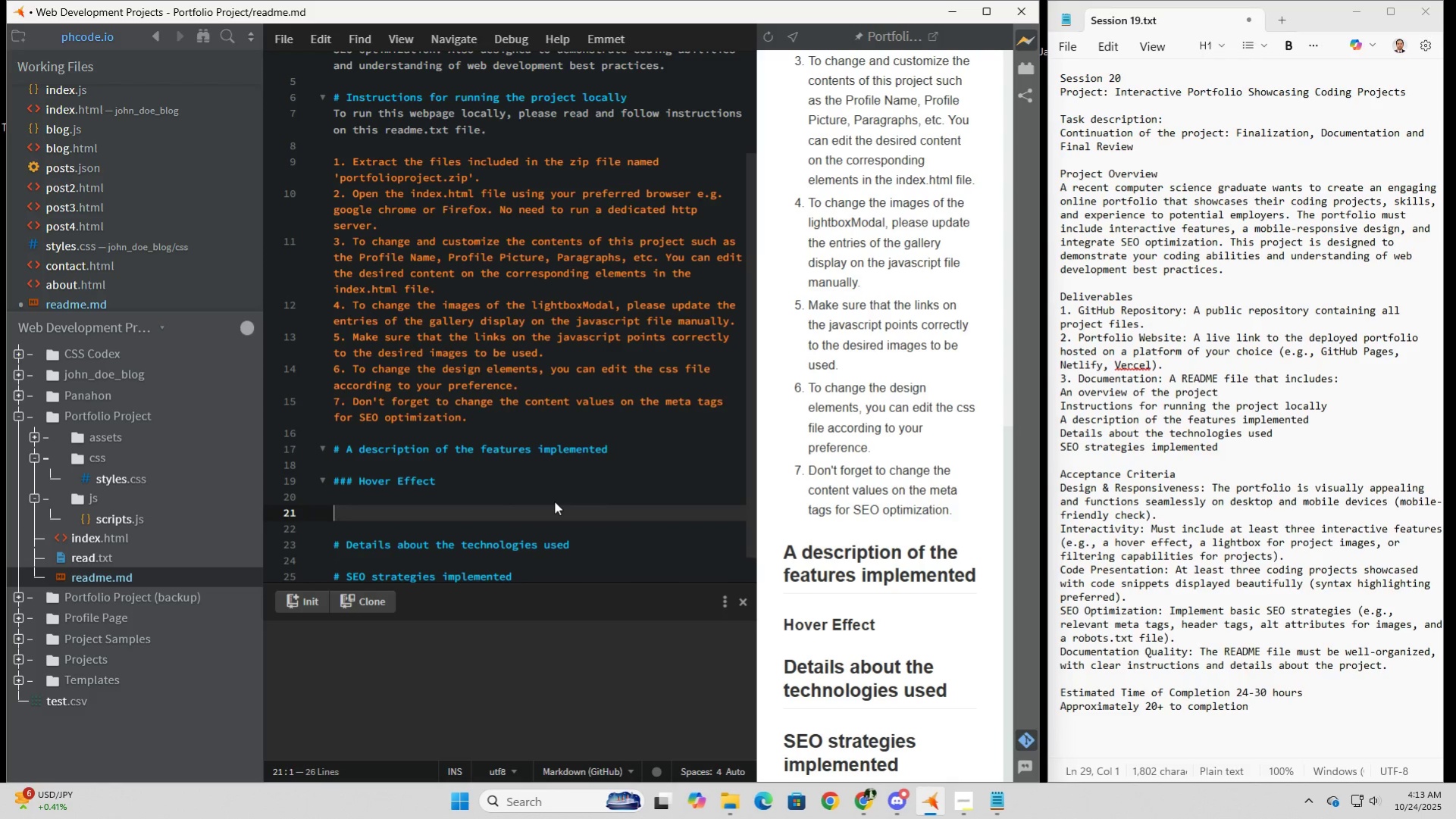 
type(### )
 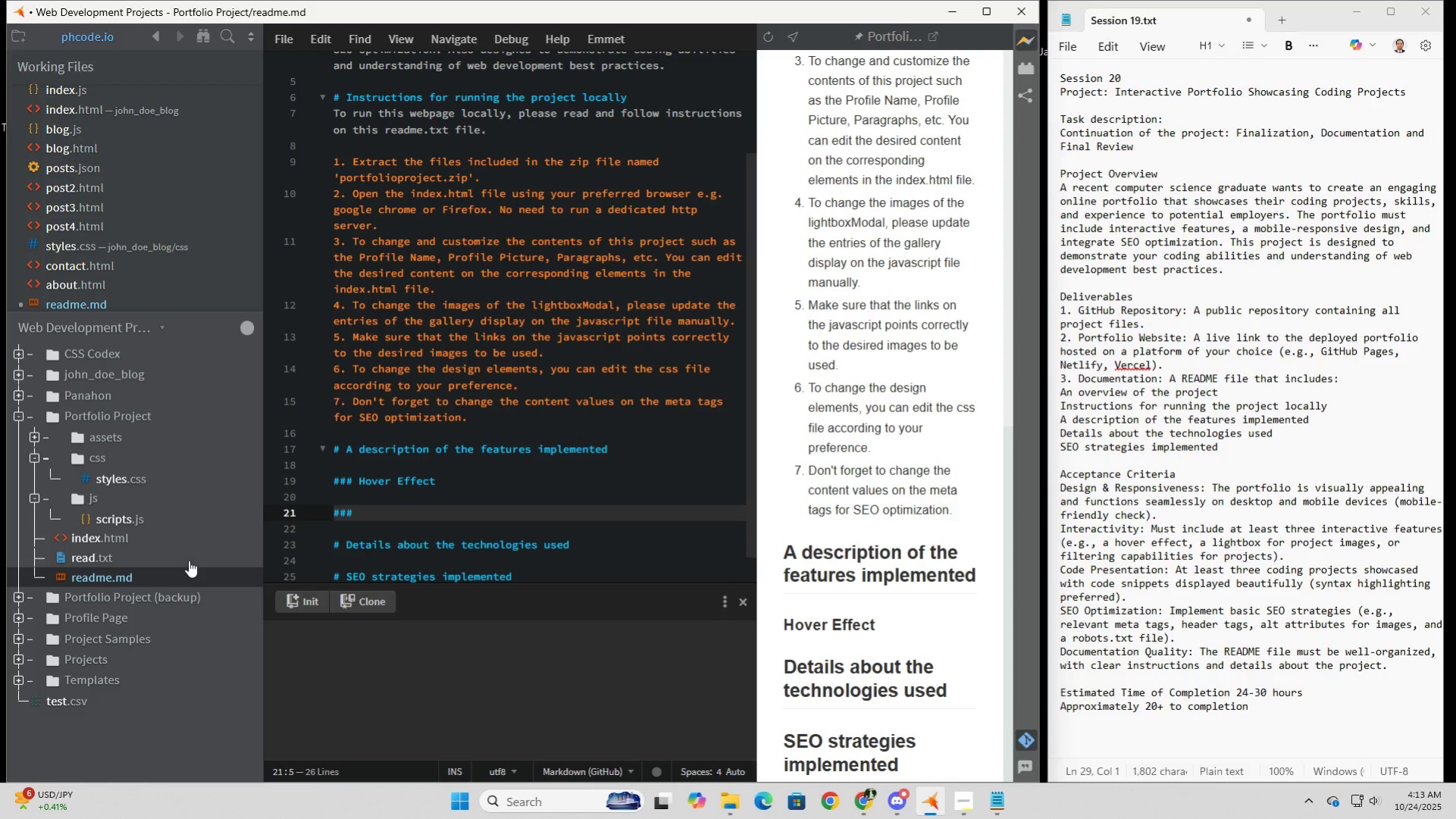 
wait(6.63)
 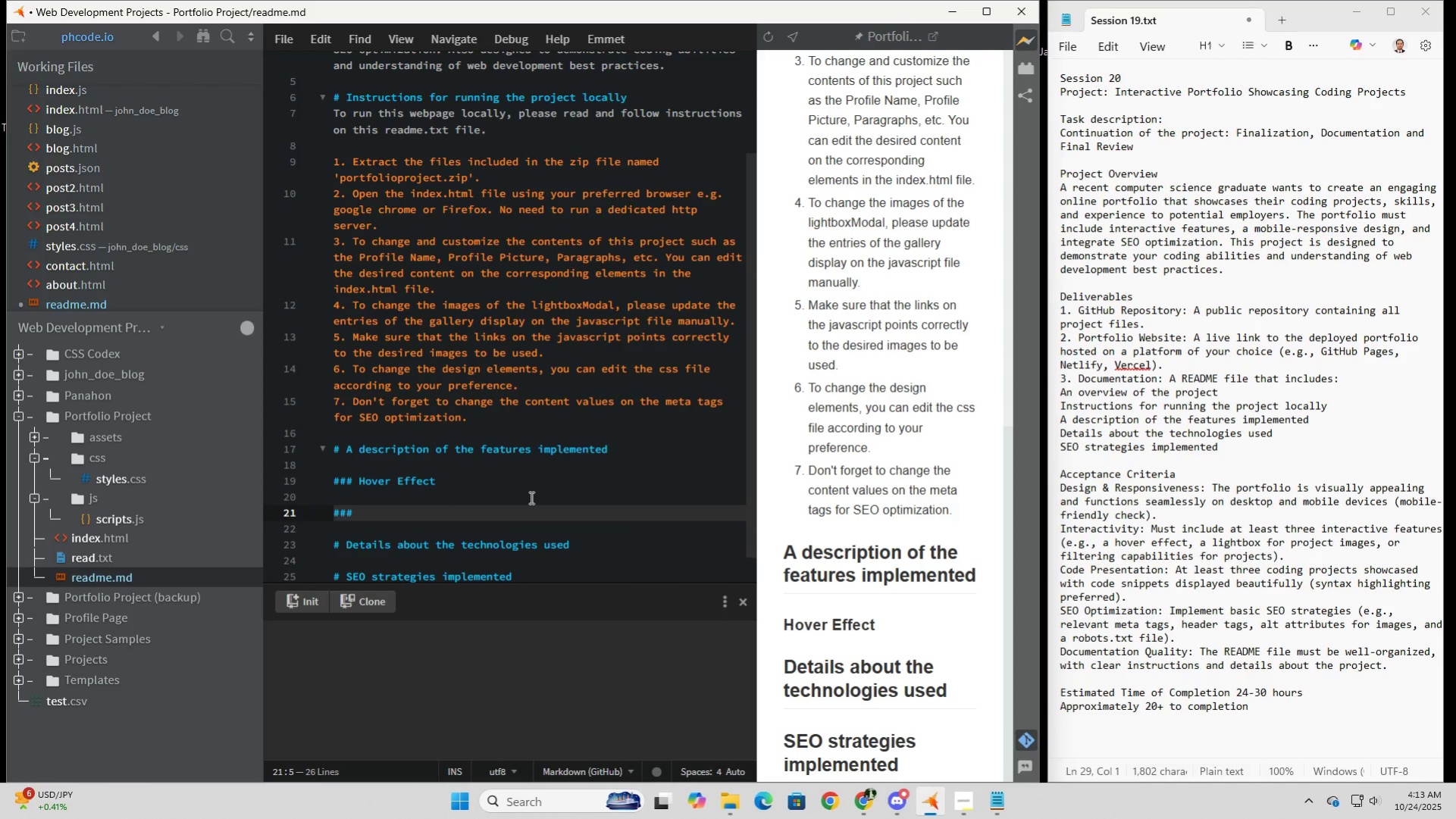 
left_click([409, 514])
 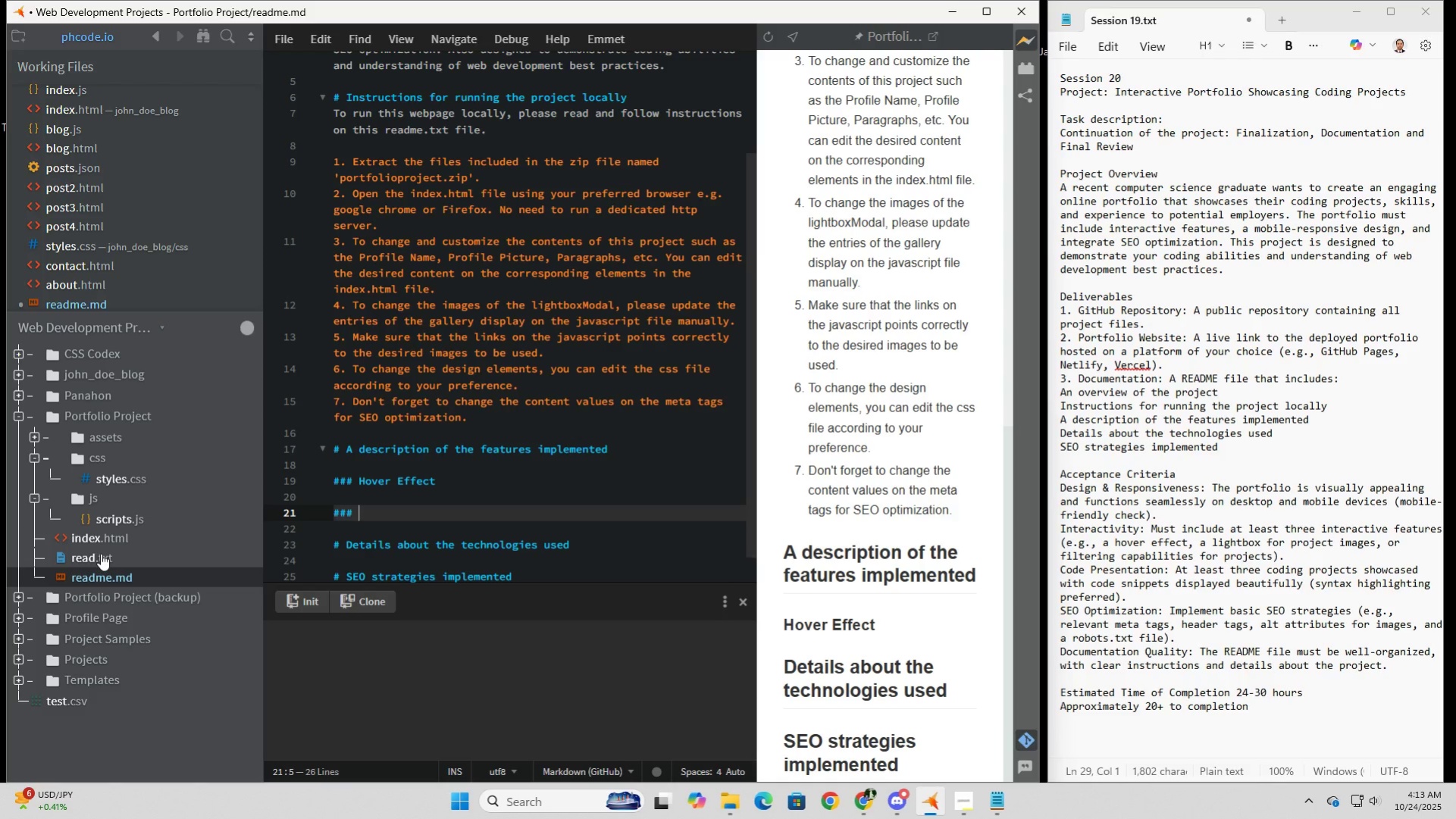 
left_click([101, 553])
 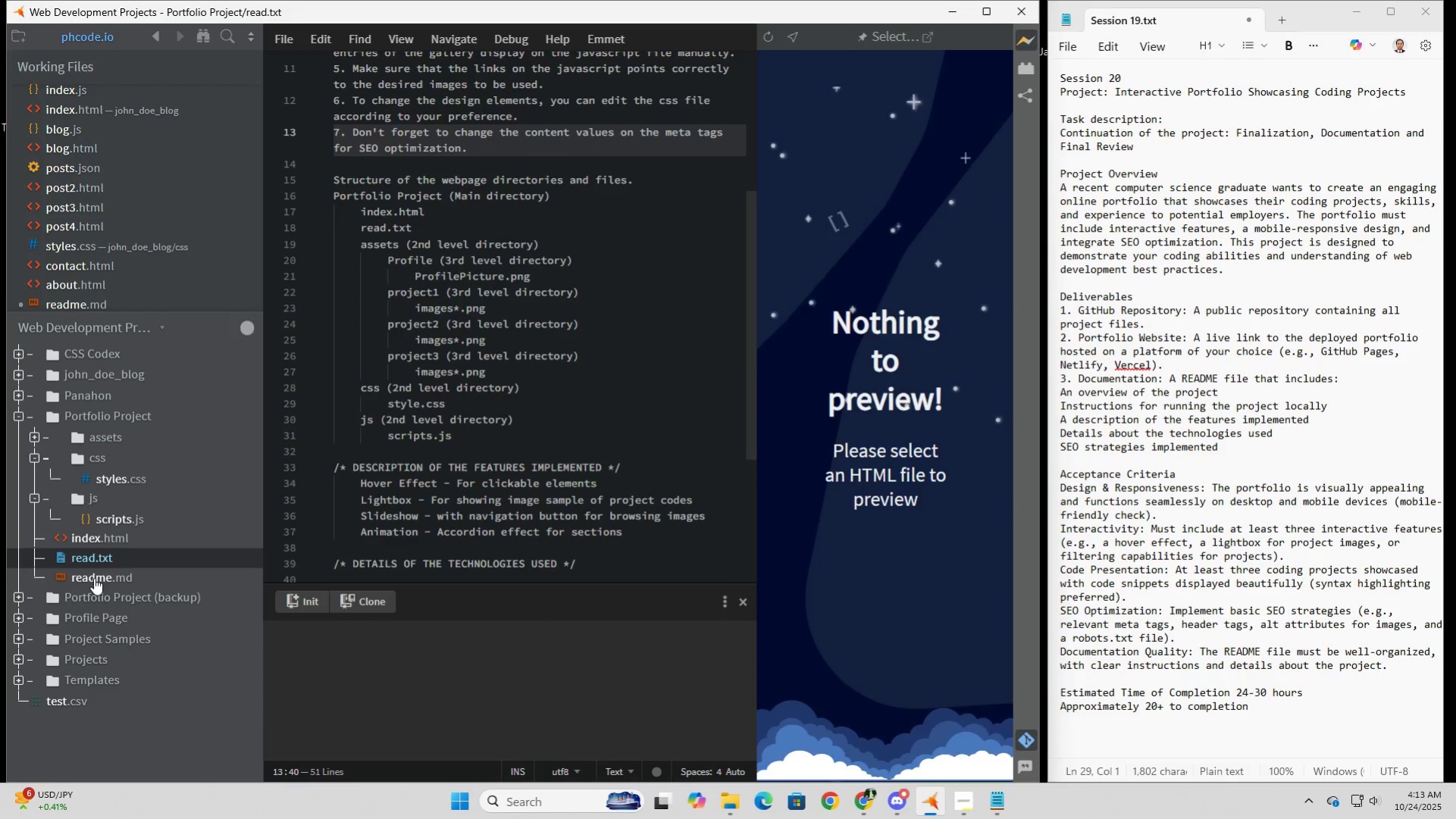 
wait(9.18)
 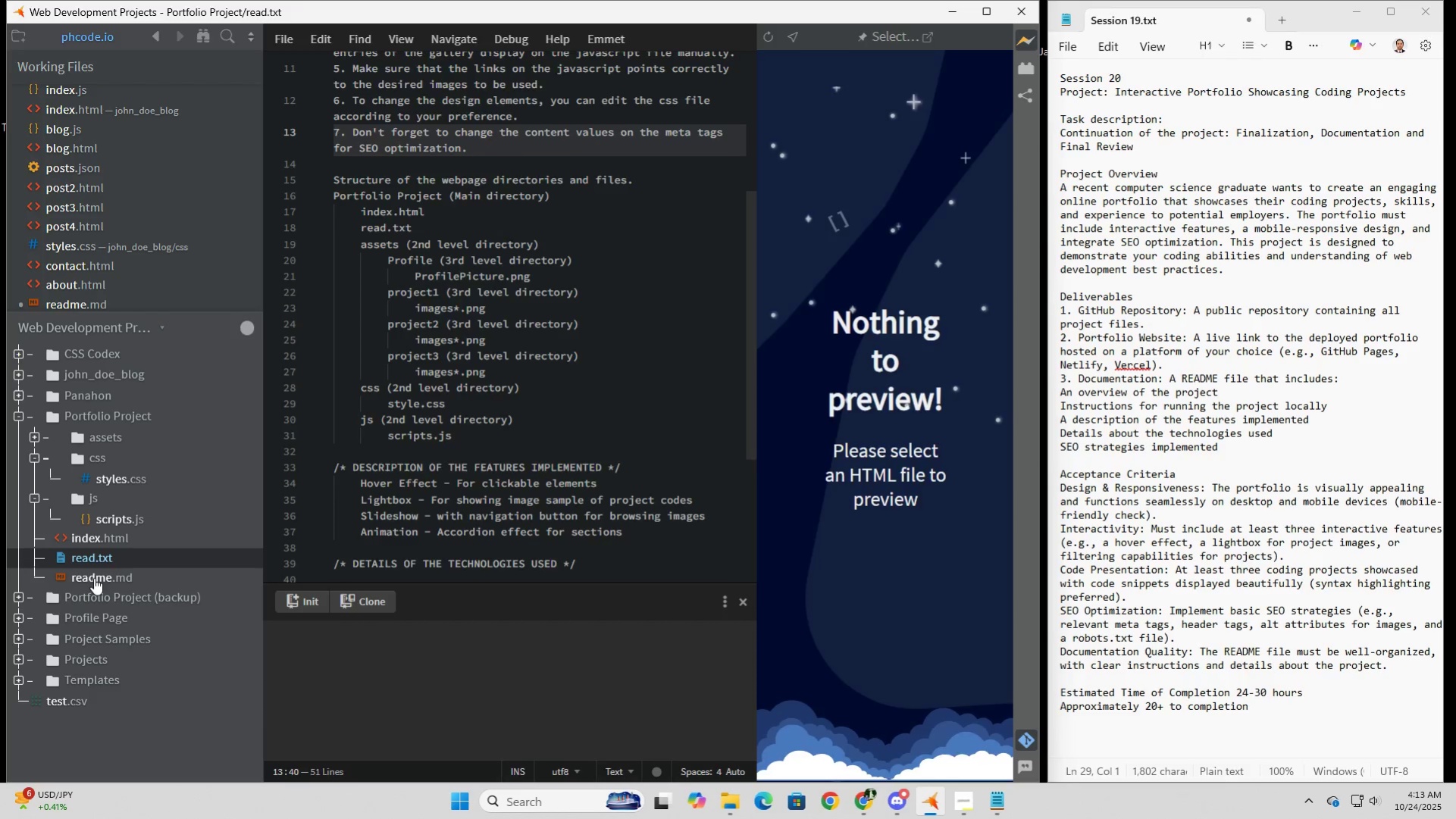 
scroll: coordinate [834, 520], scroll_direction: down, amount: 6.0
 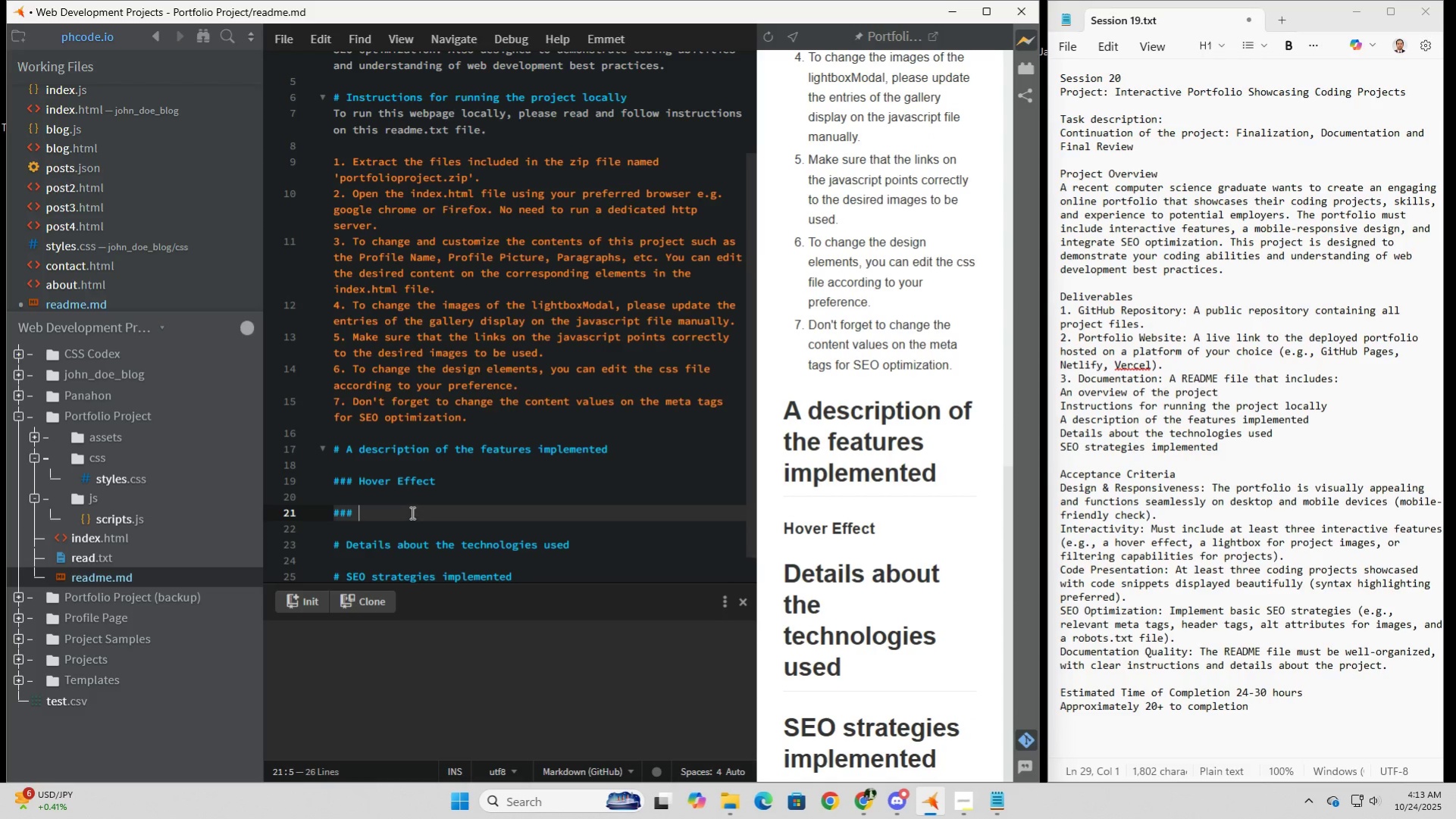 
left_click([411, 512])
 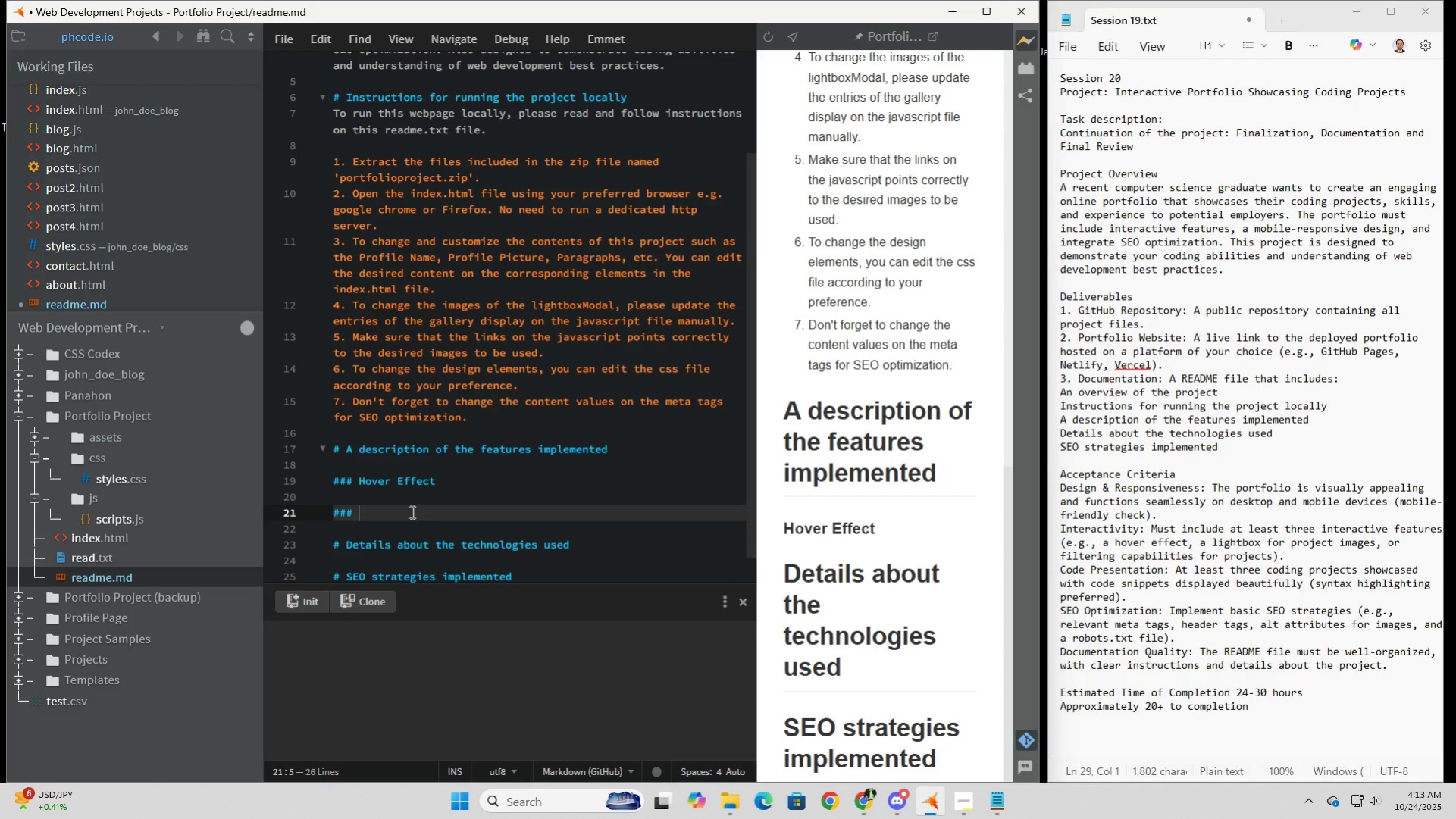 
type(Lightbox)
 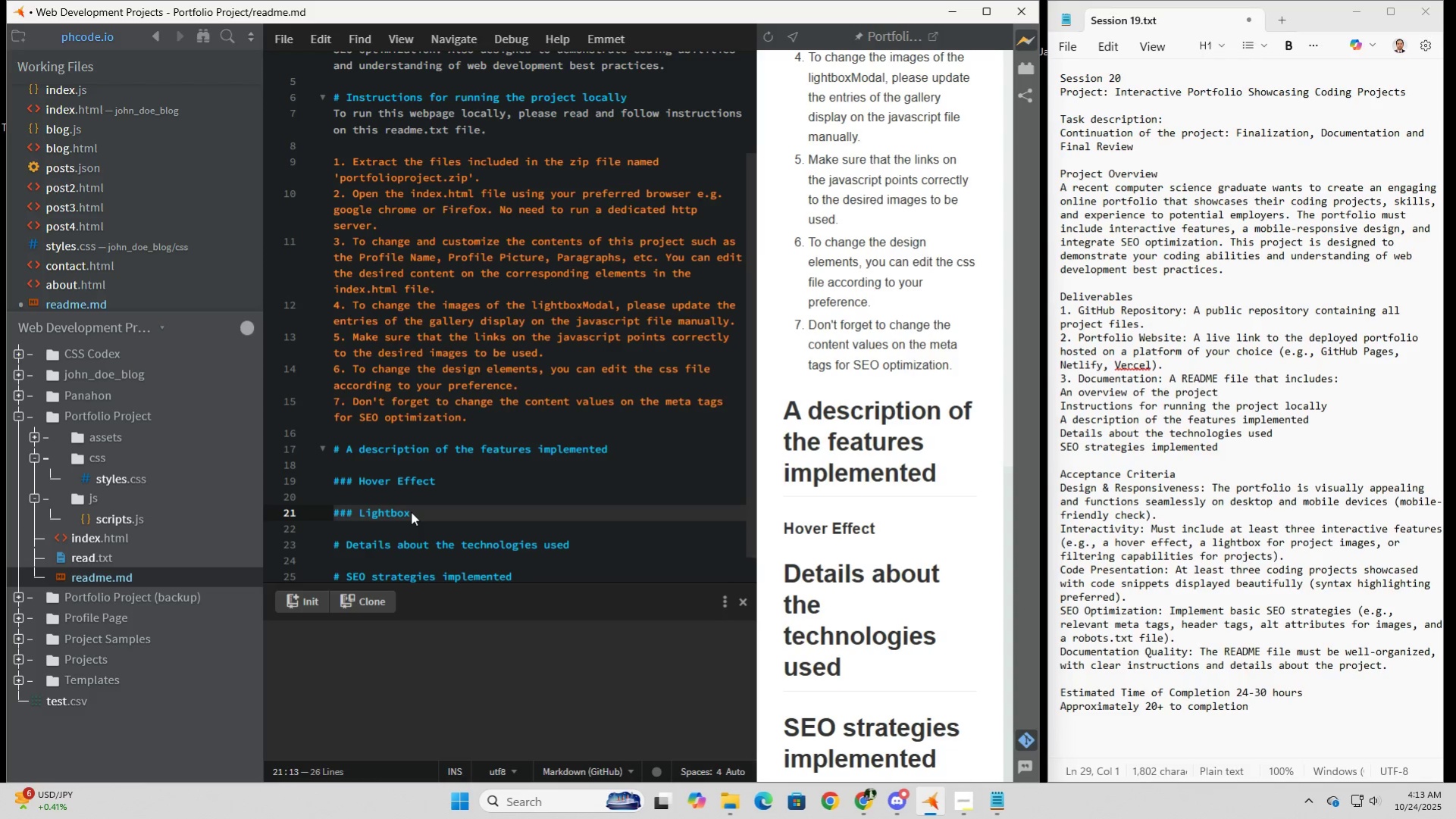 
key(Enter)
 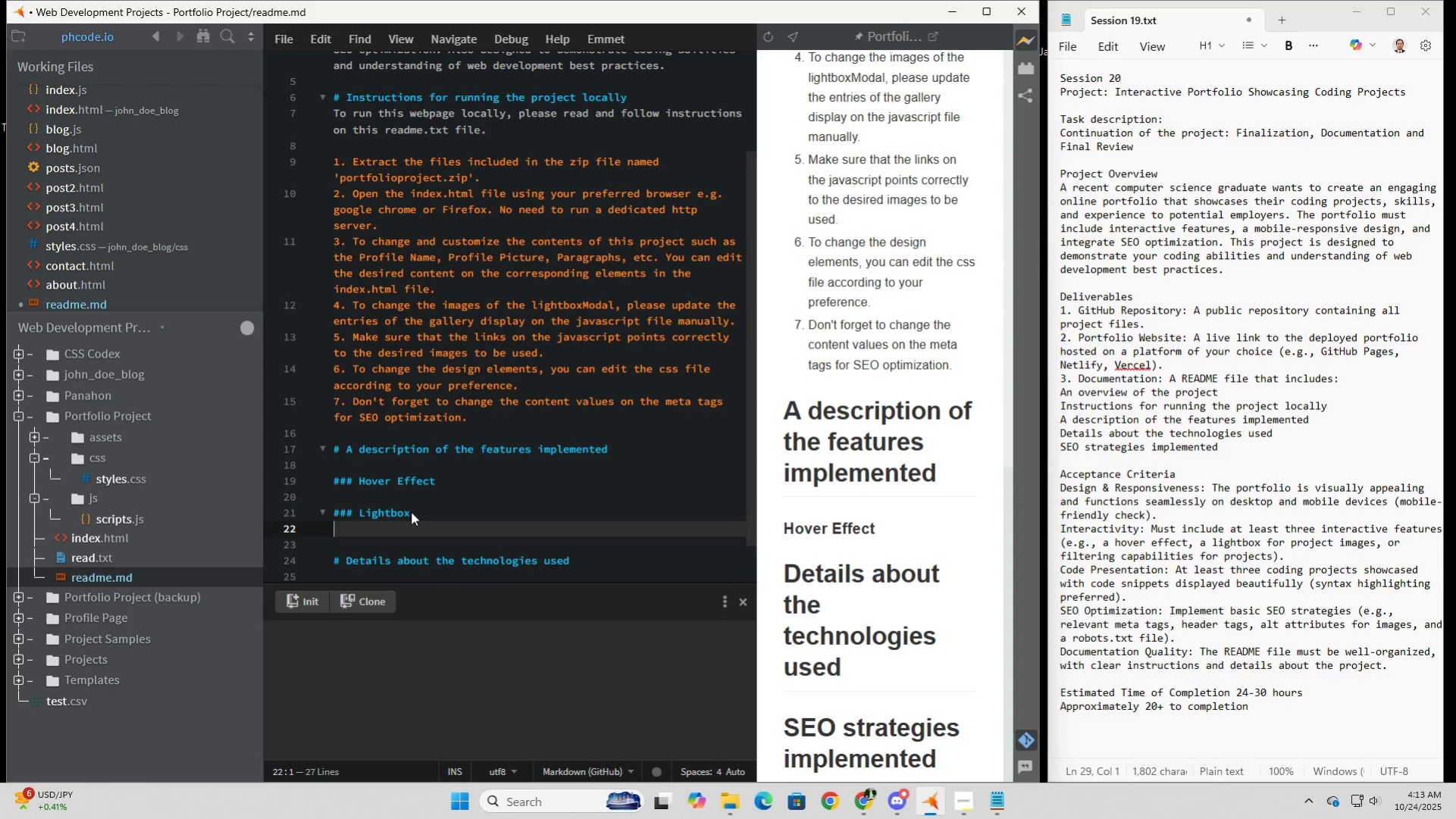 
key(Enter)
 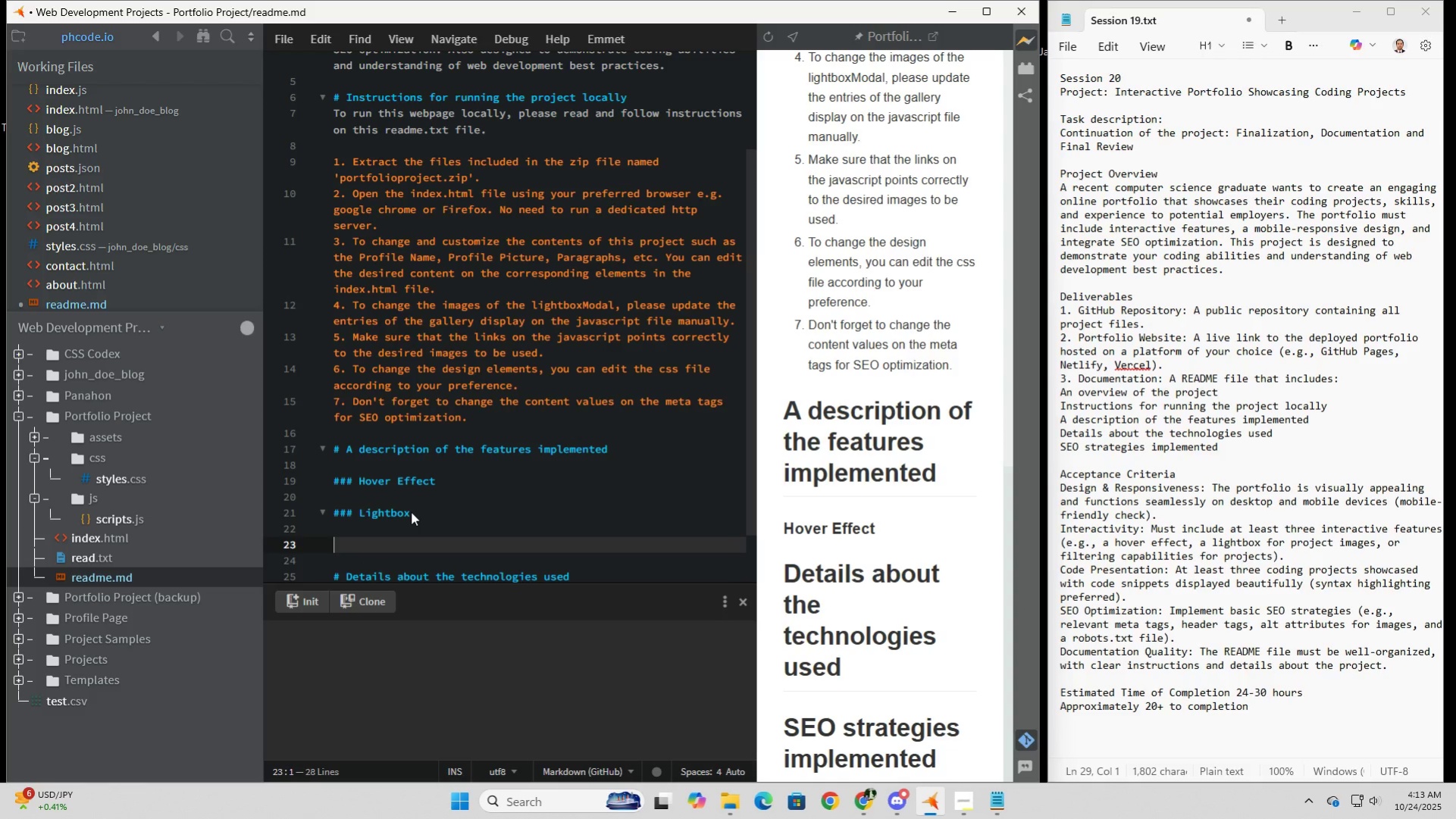 
type(### Slidewho)
key(Backspace)
key(Backspace)
key(Backspace)
type(show)
 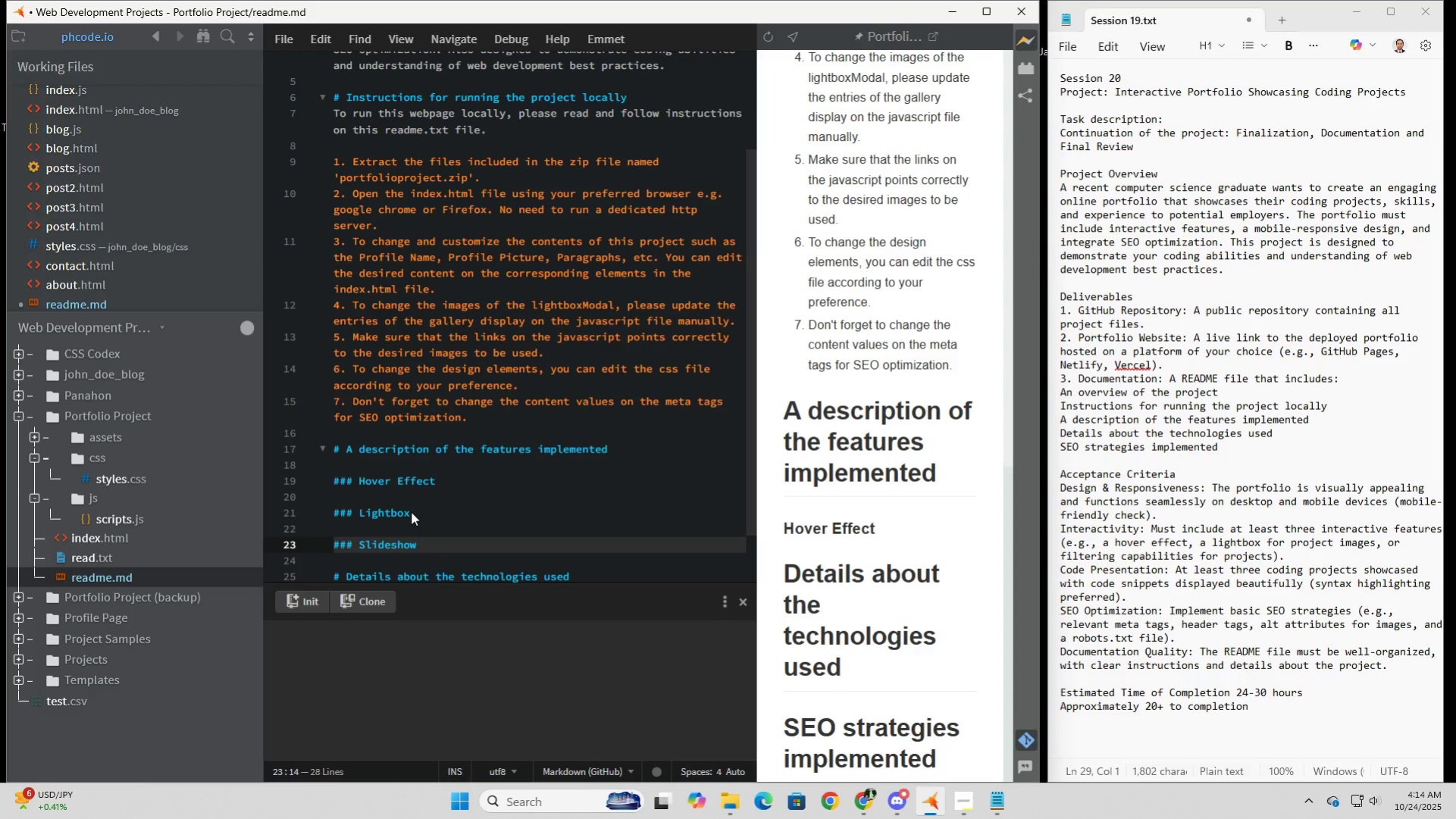 
key(Enter)
 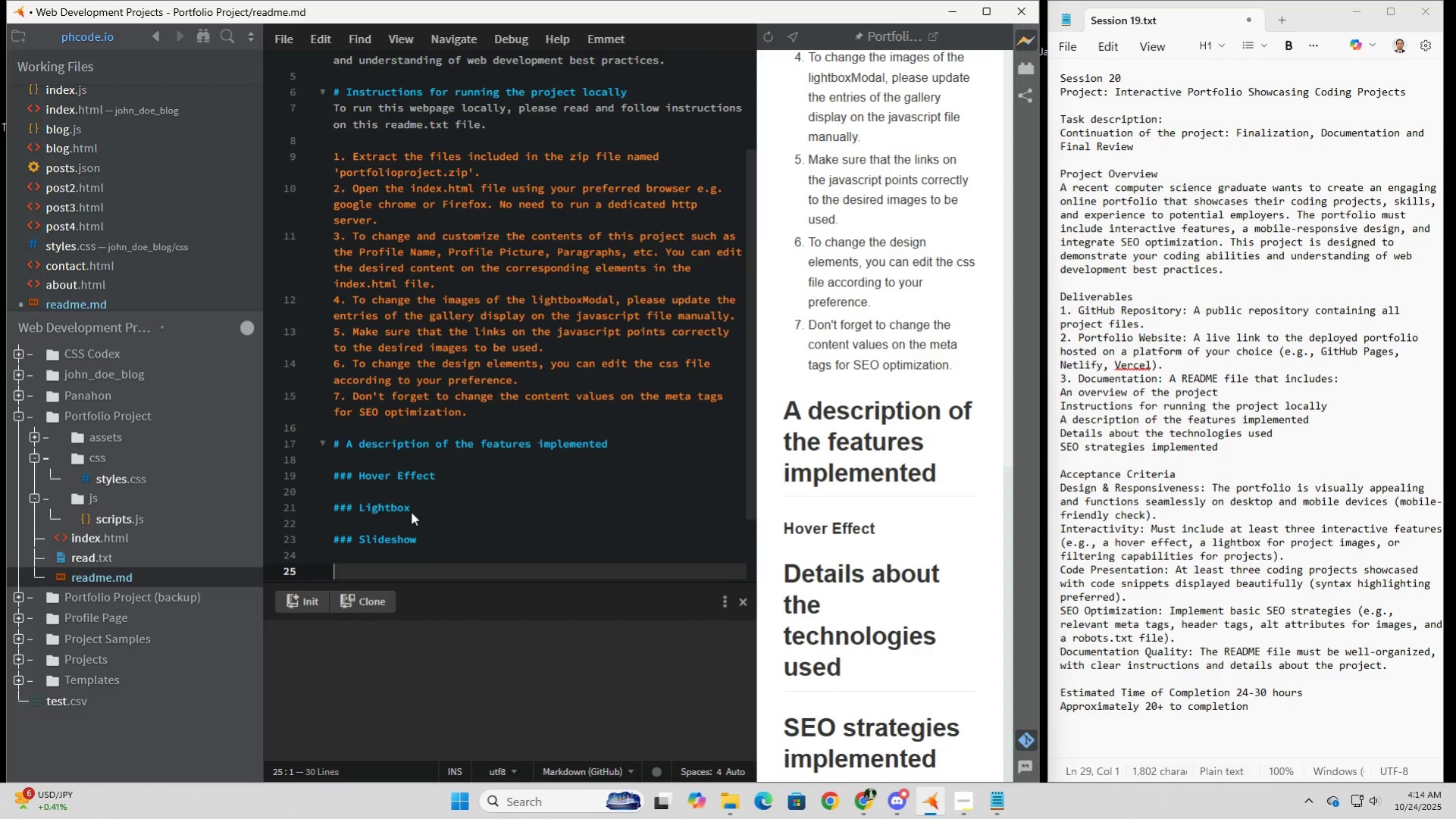 
key(Enter)
 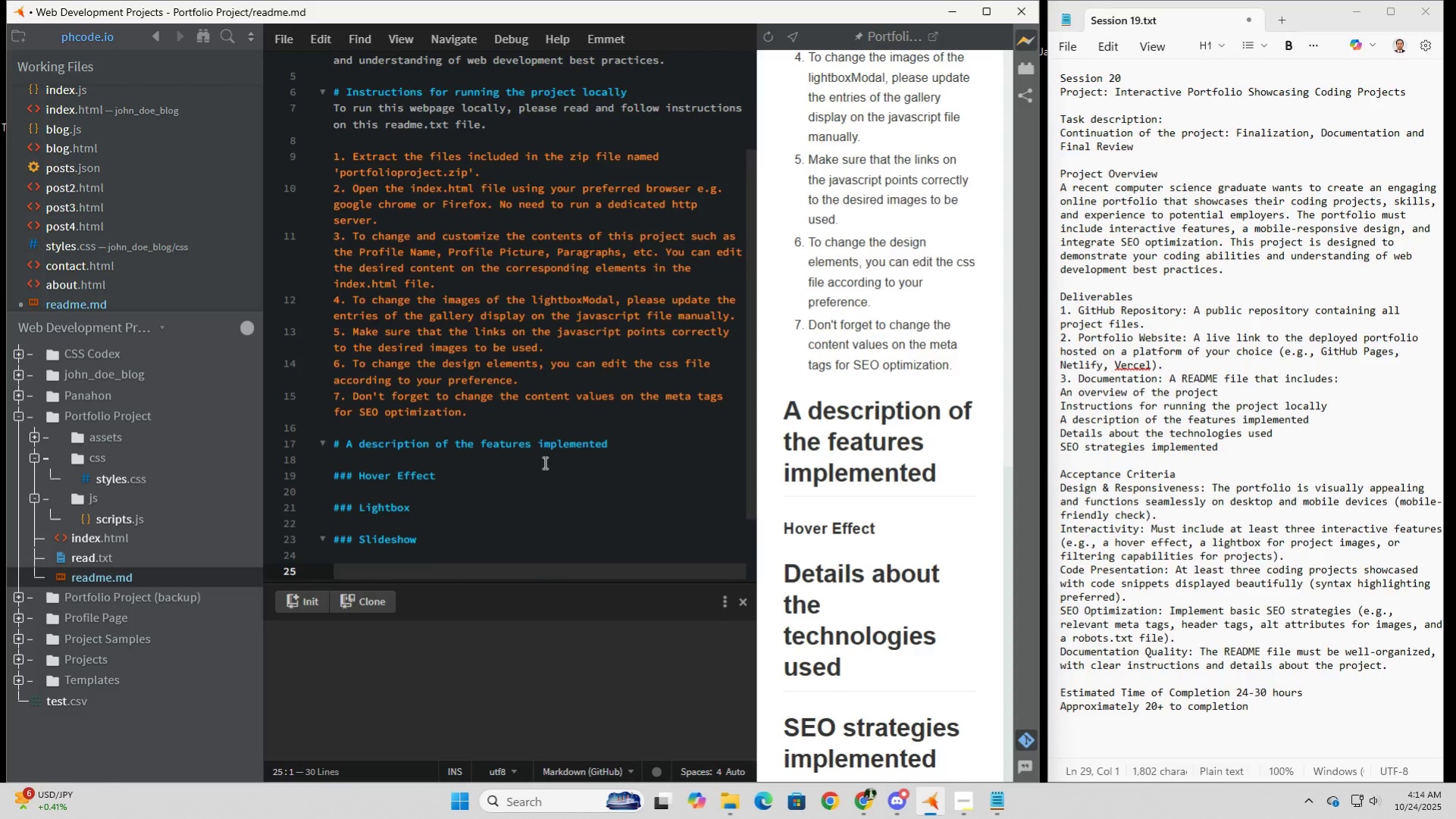 
scroll: coordinate [560, 449], scroll_direction: down, amount: 5.0
 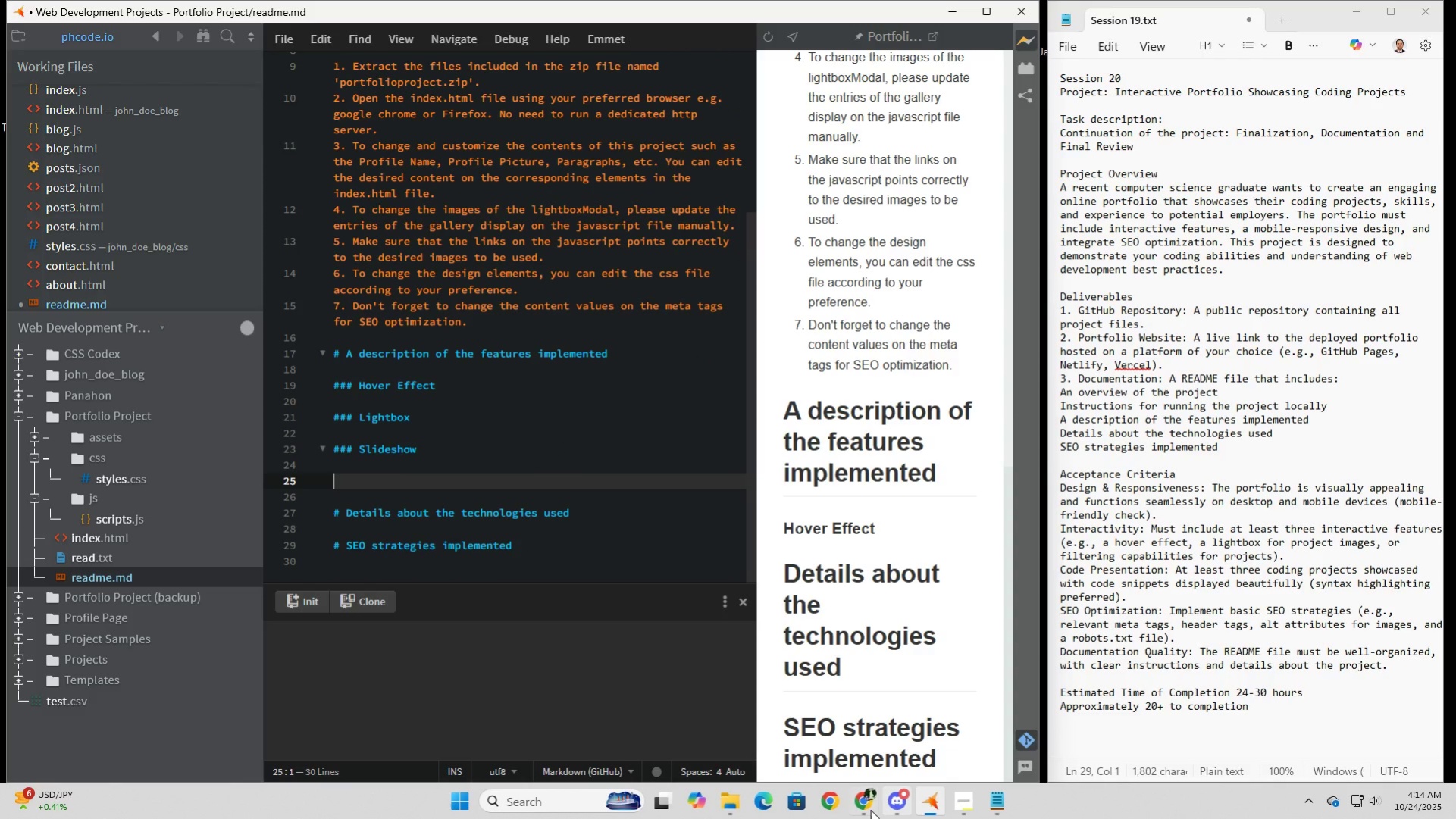 
mouse_move([883, 809])
 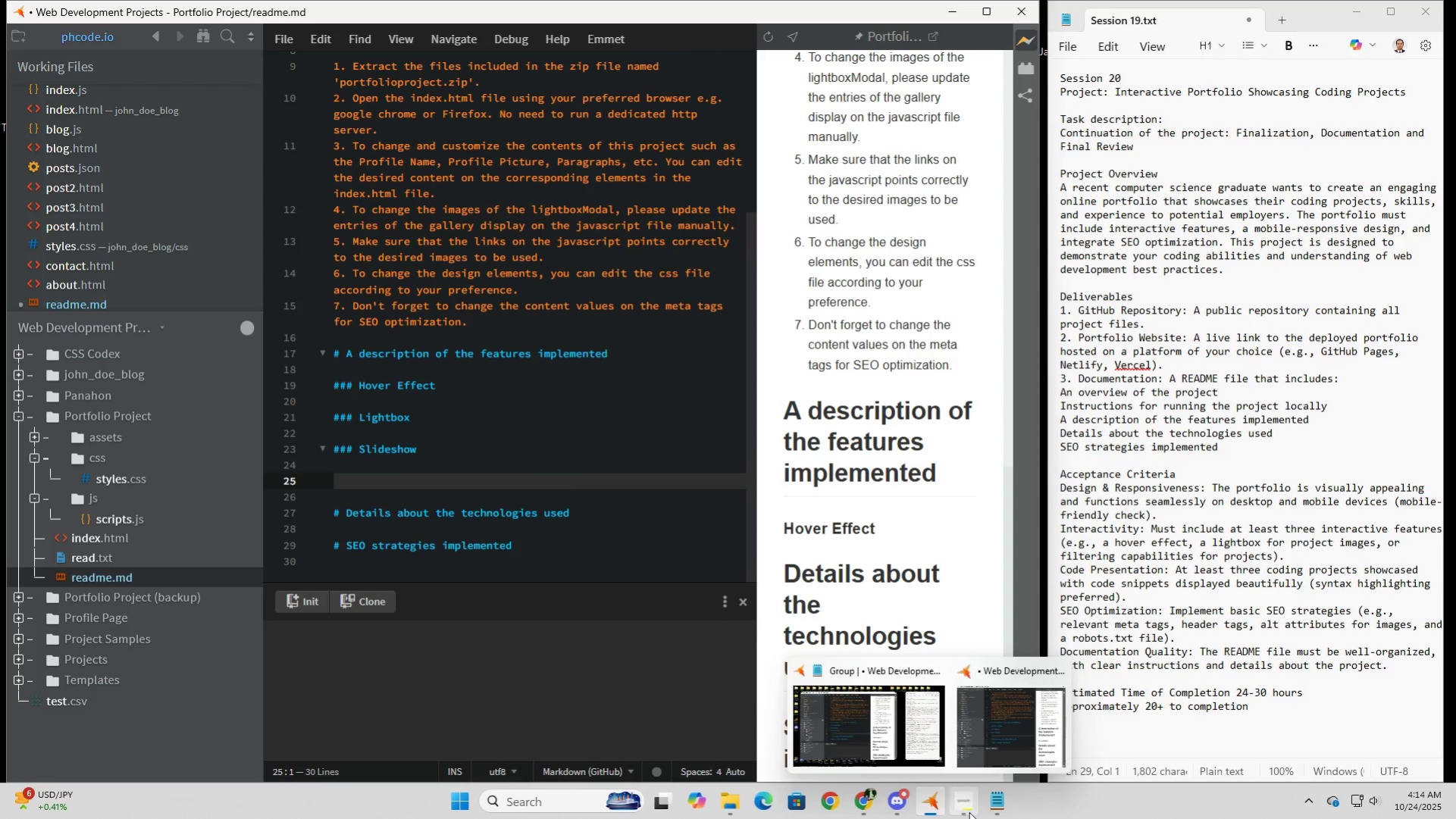 
left_click([972, 811])